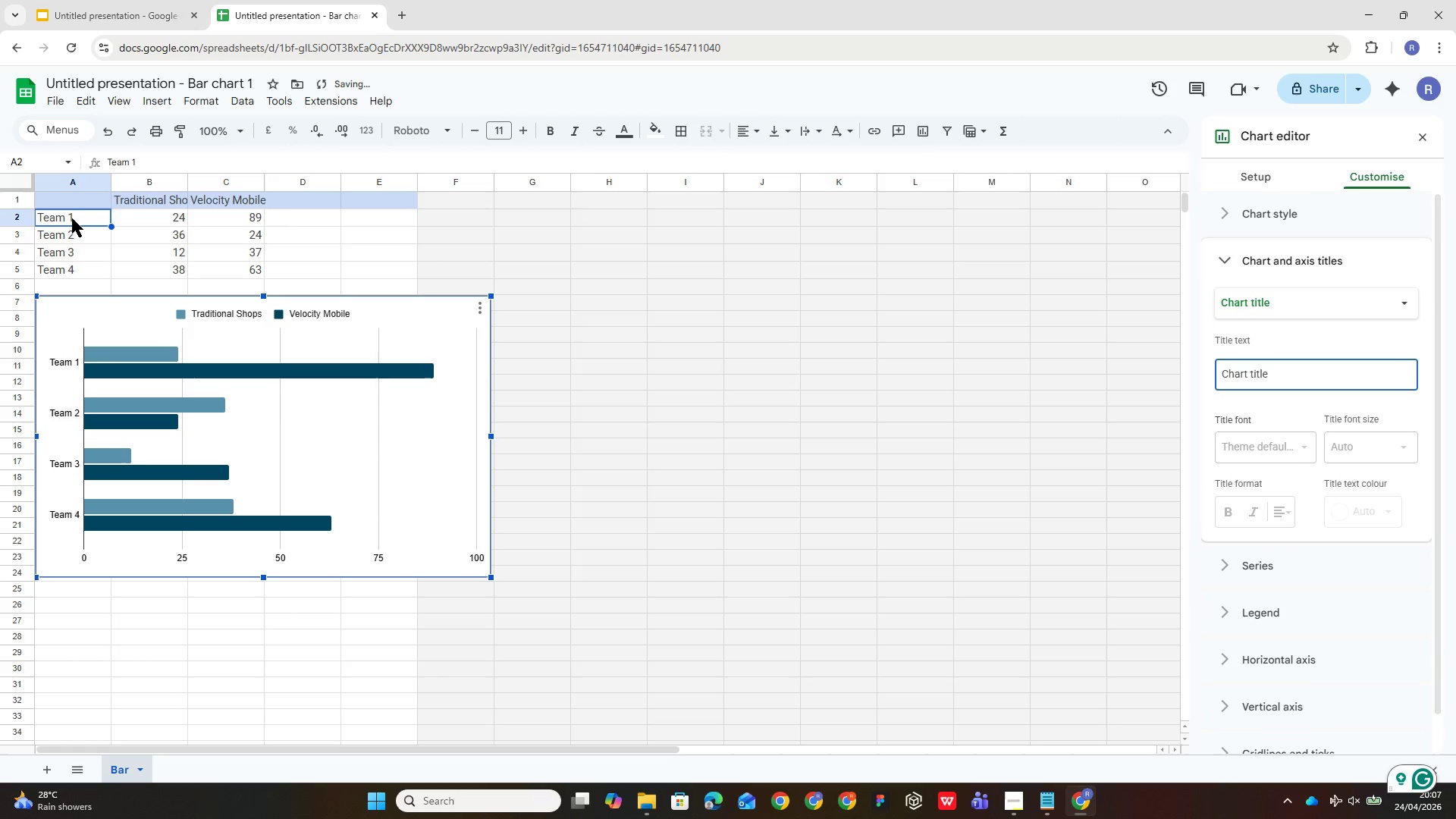 
left_click([71, 216])
 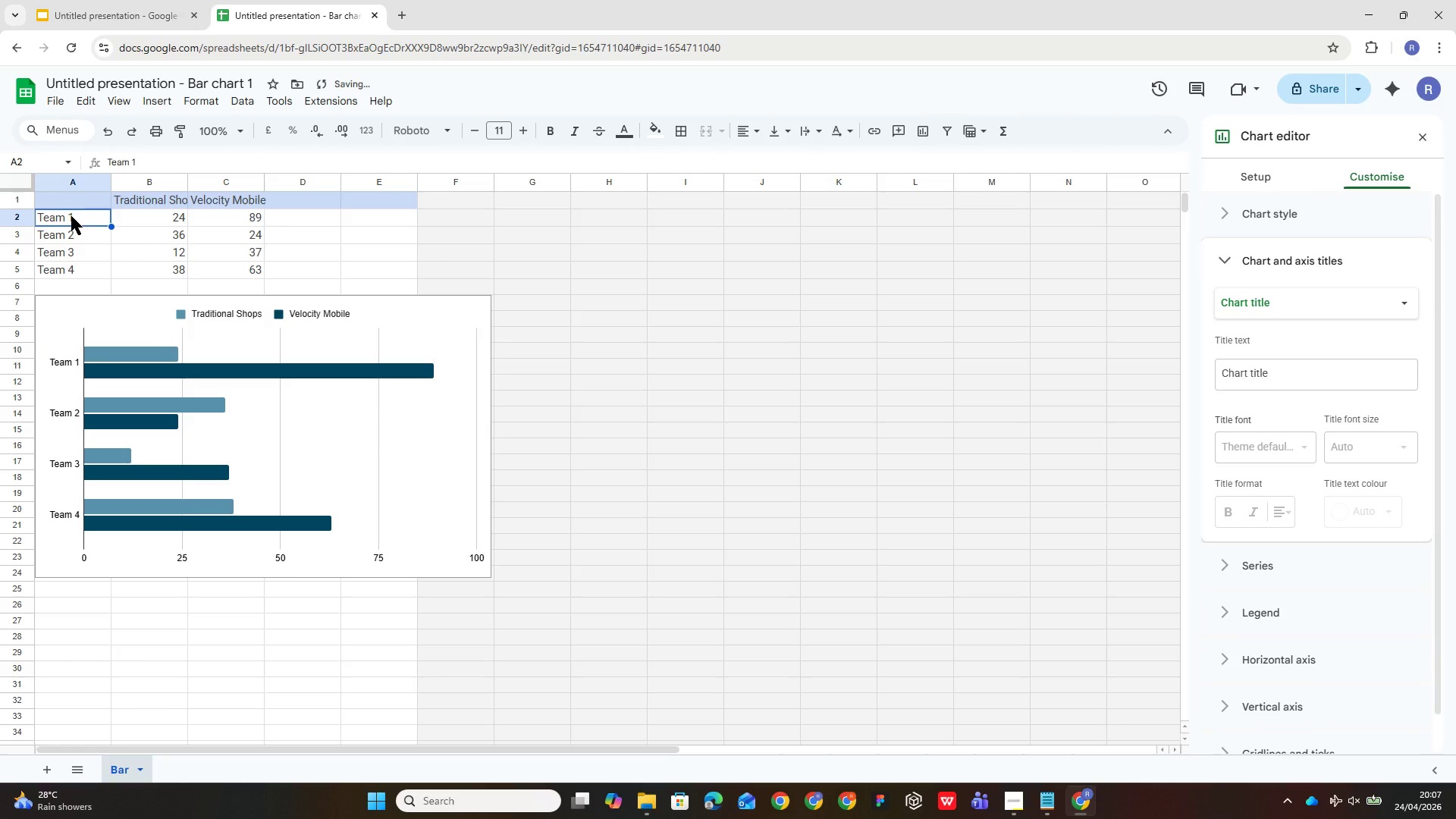 
type(Downtime loss)
 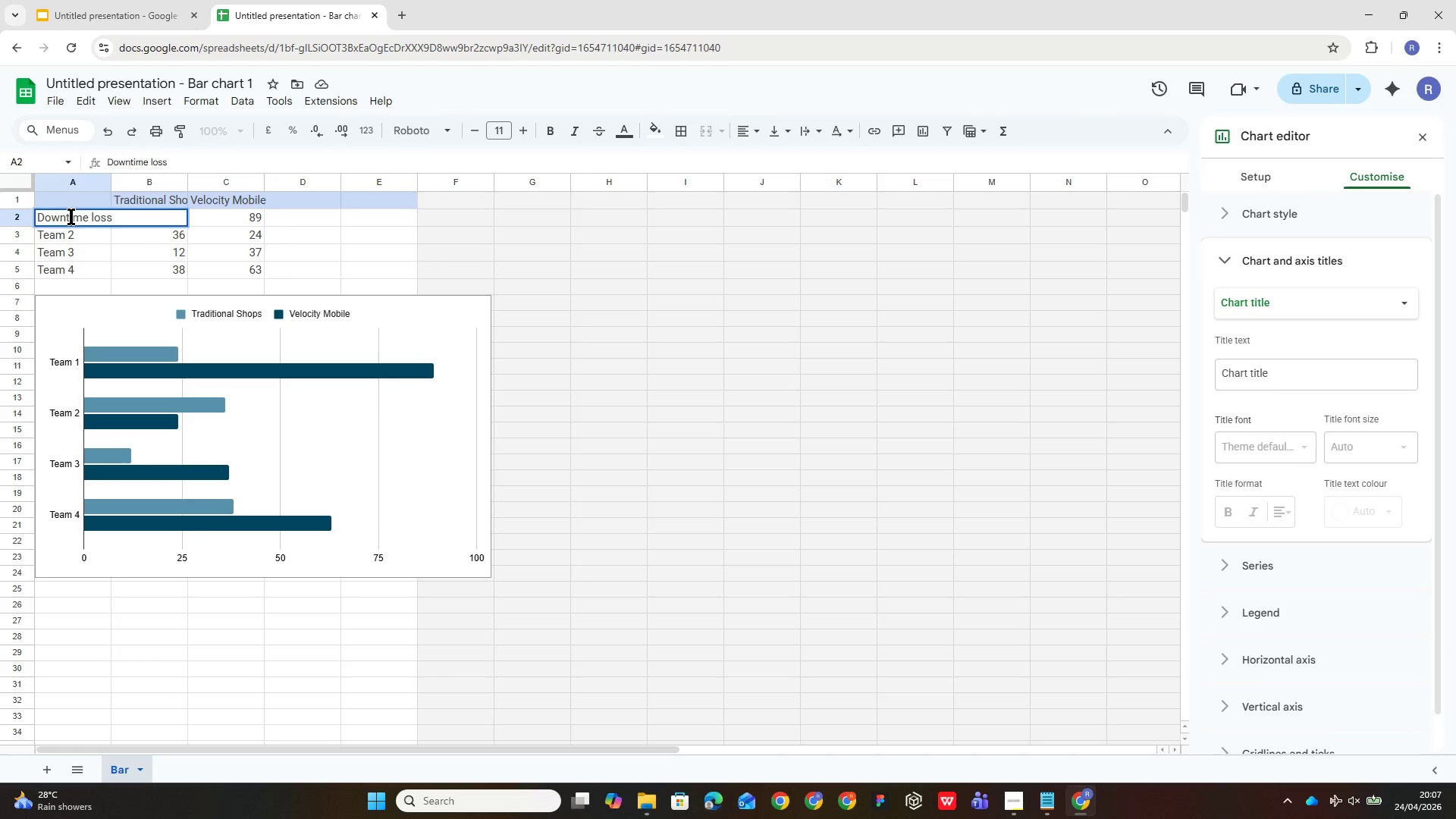 
key(ArrowDown)
 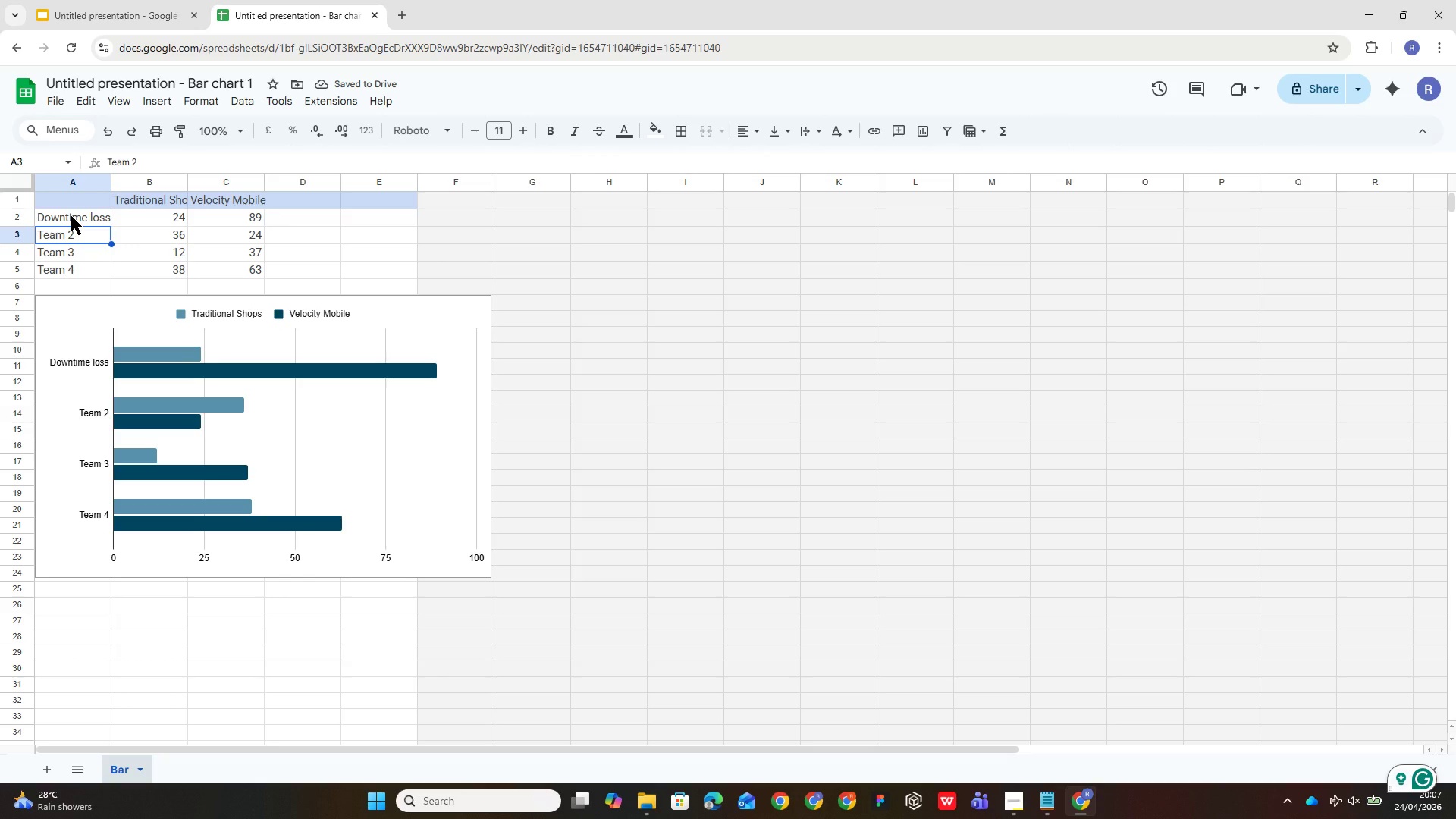 
wait(5.2)
 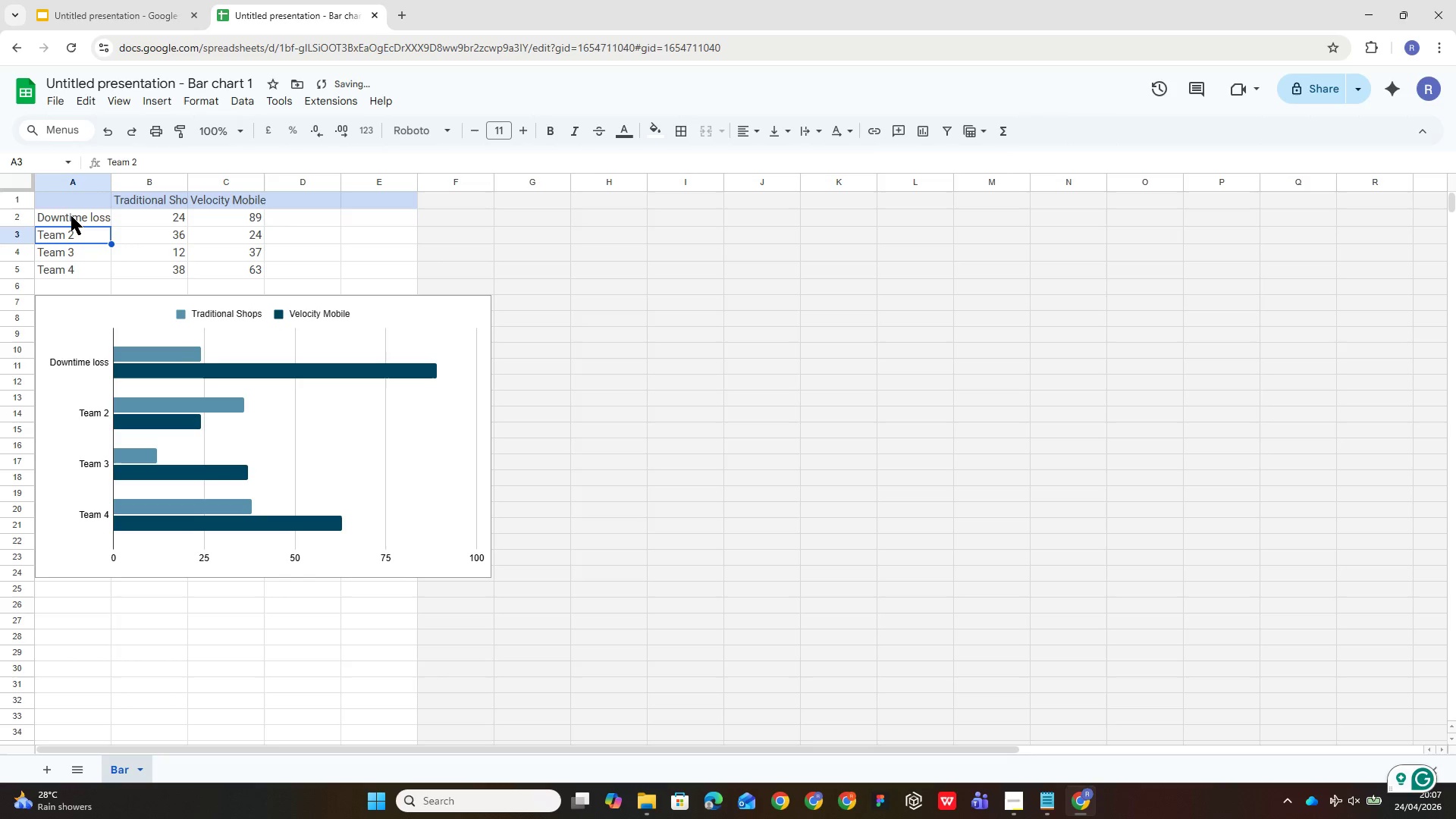 
type(Towing & Logistics)
 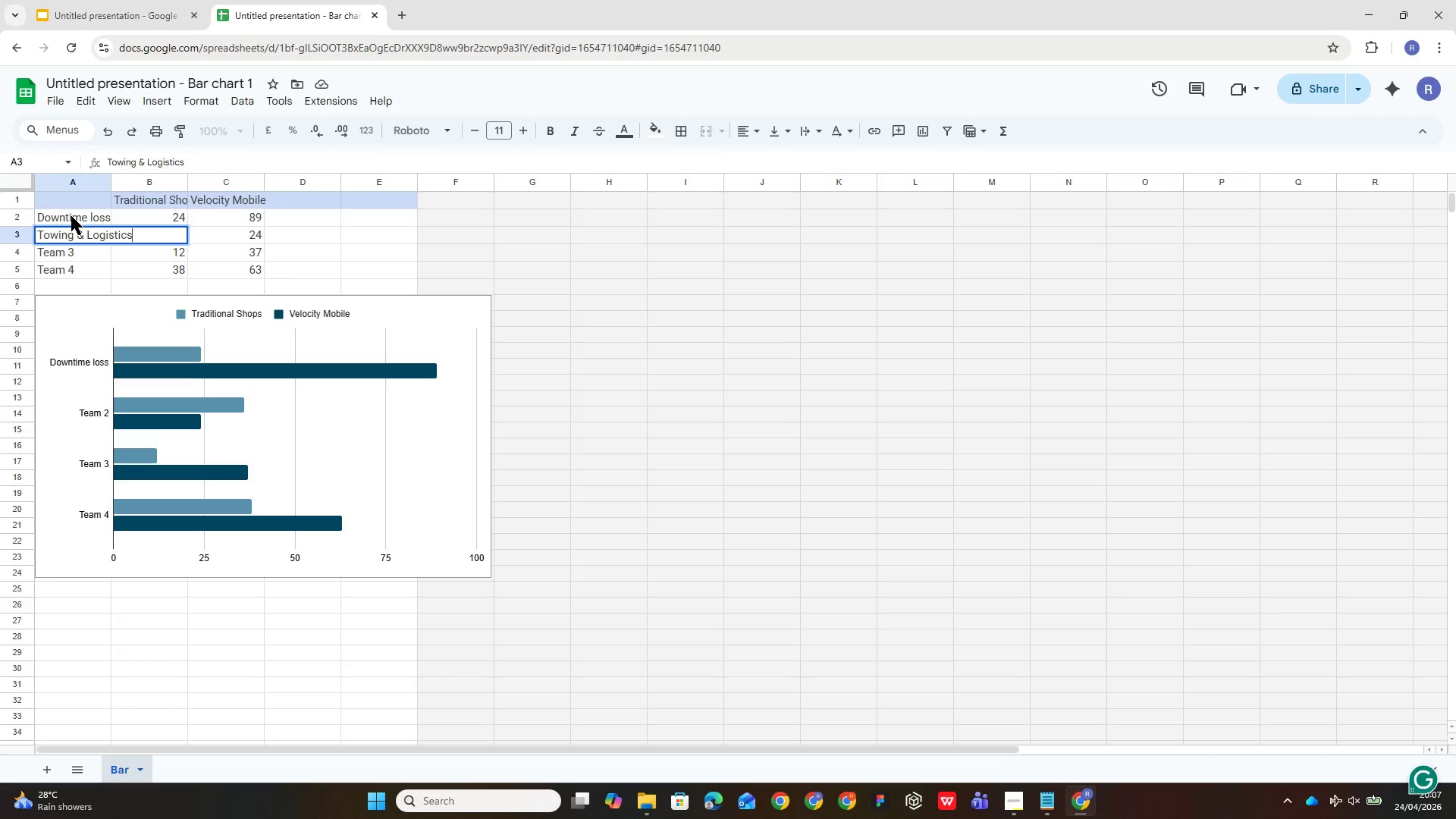 
key(ArrowDown)
 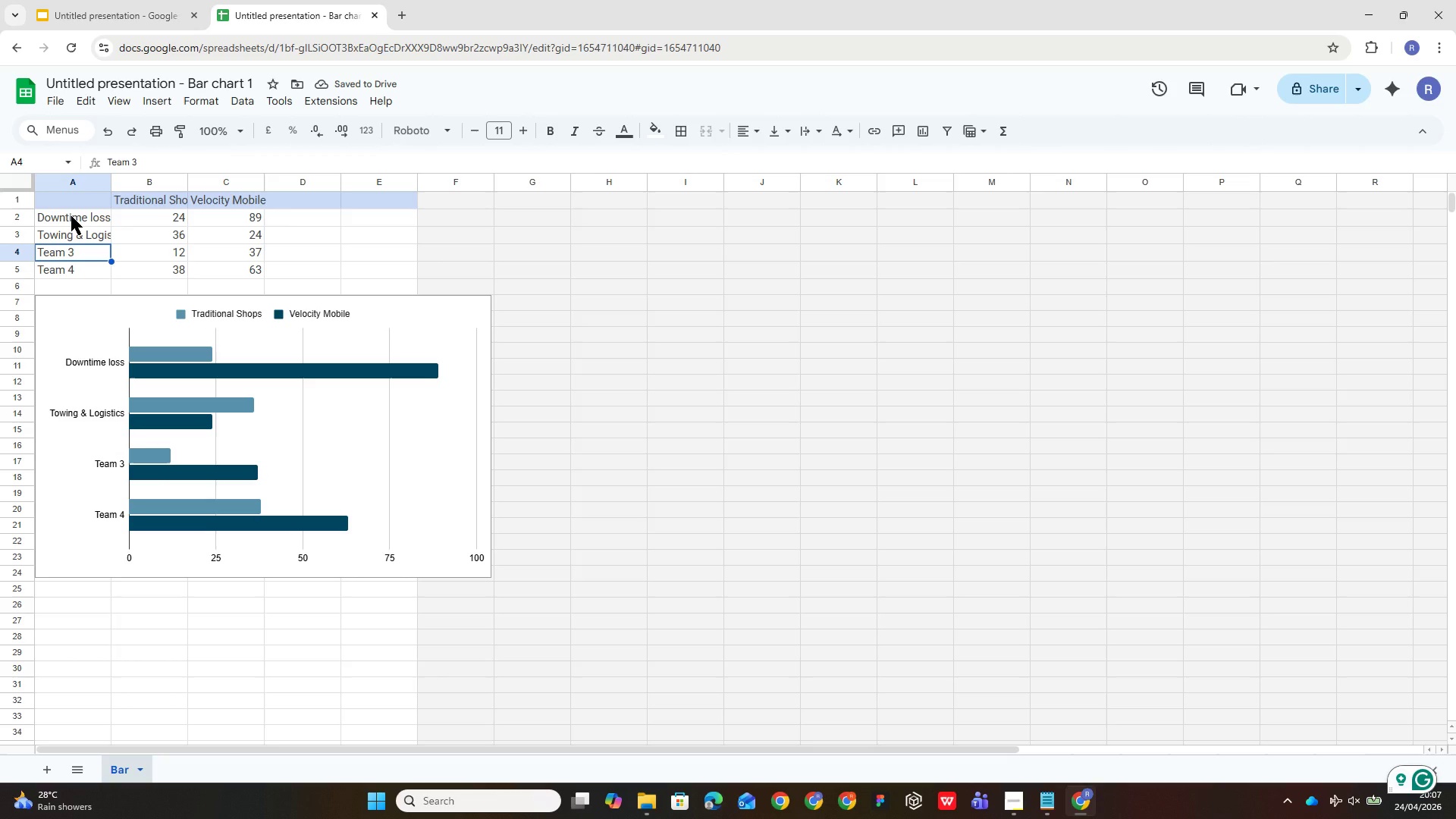 
type(Deferred Rr)
key(Backspace)
type(epairs)
 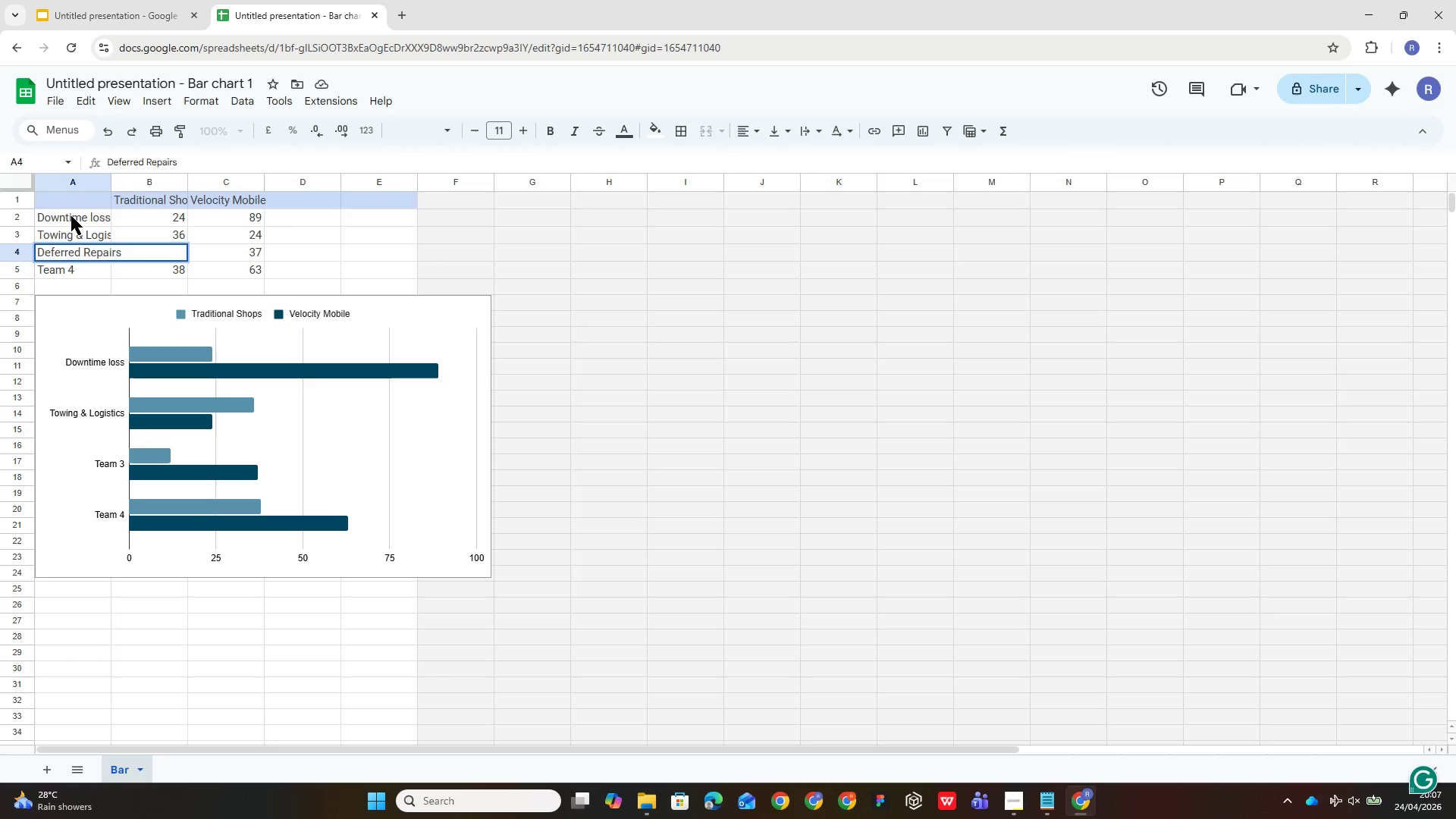 
key(ArrowDown)
 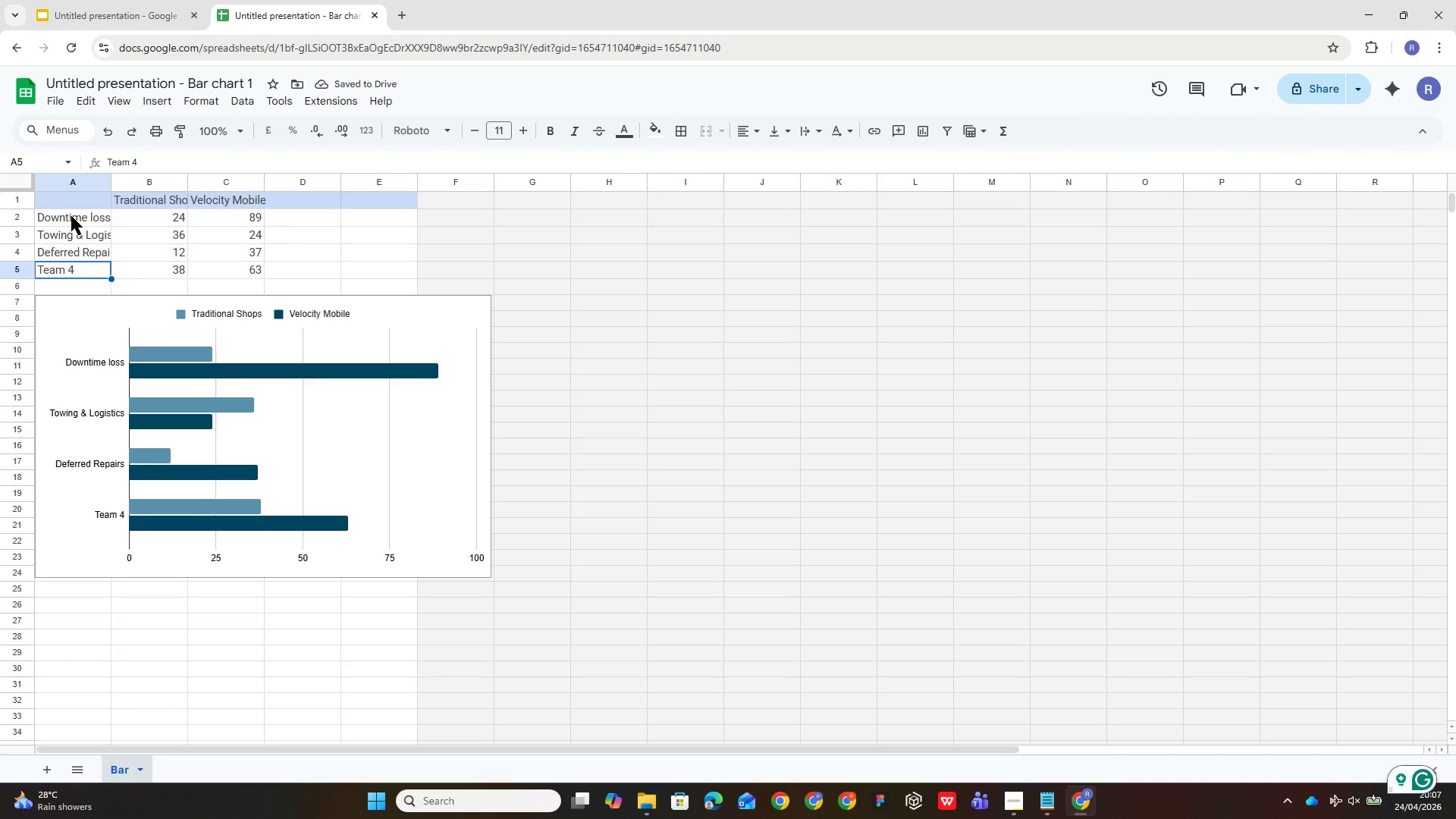 
type(Admin & Scheduling)
 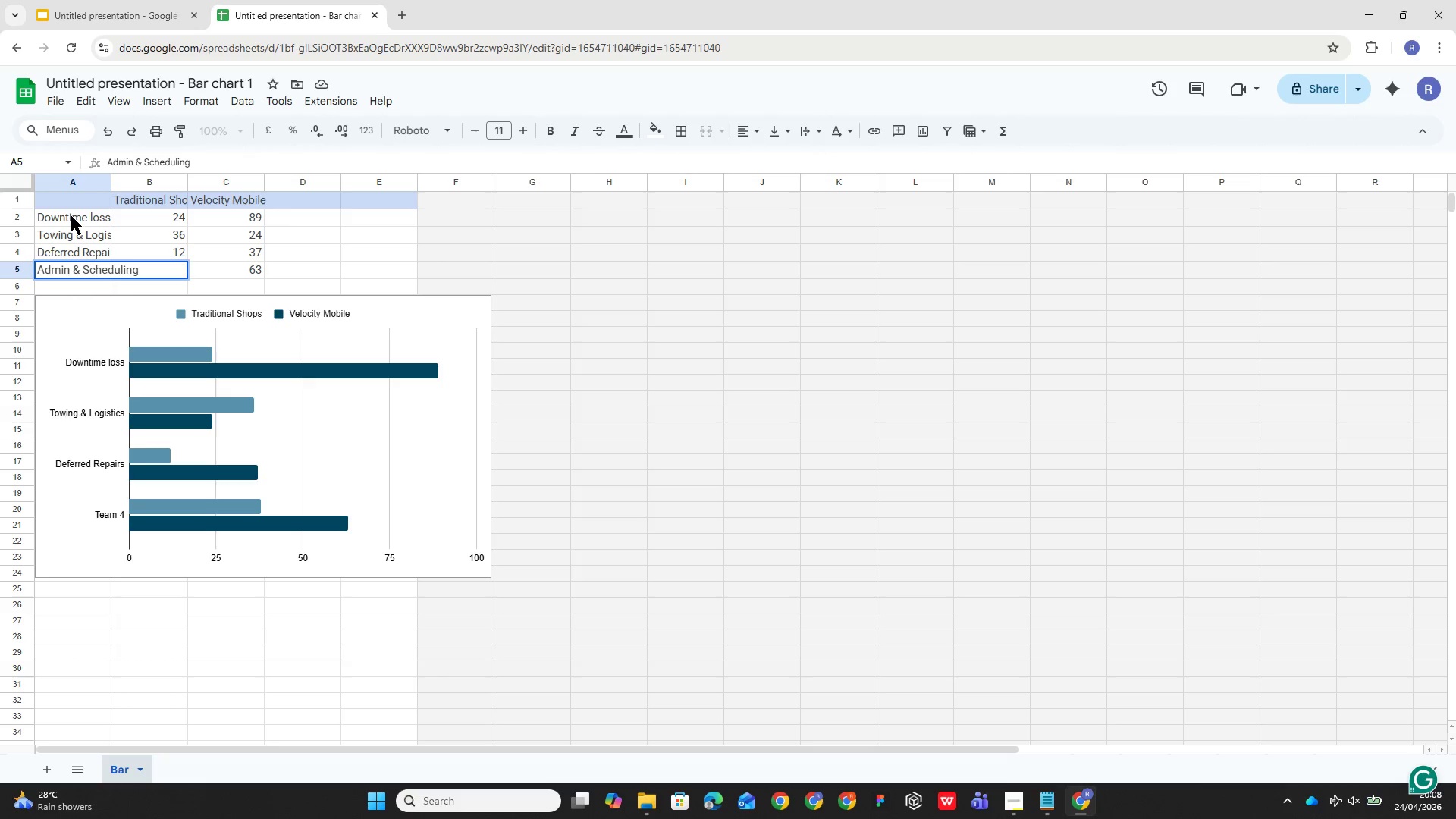 
left_click([175, 218])
 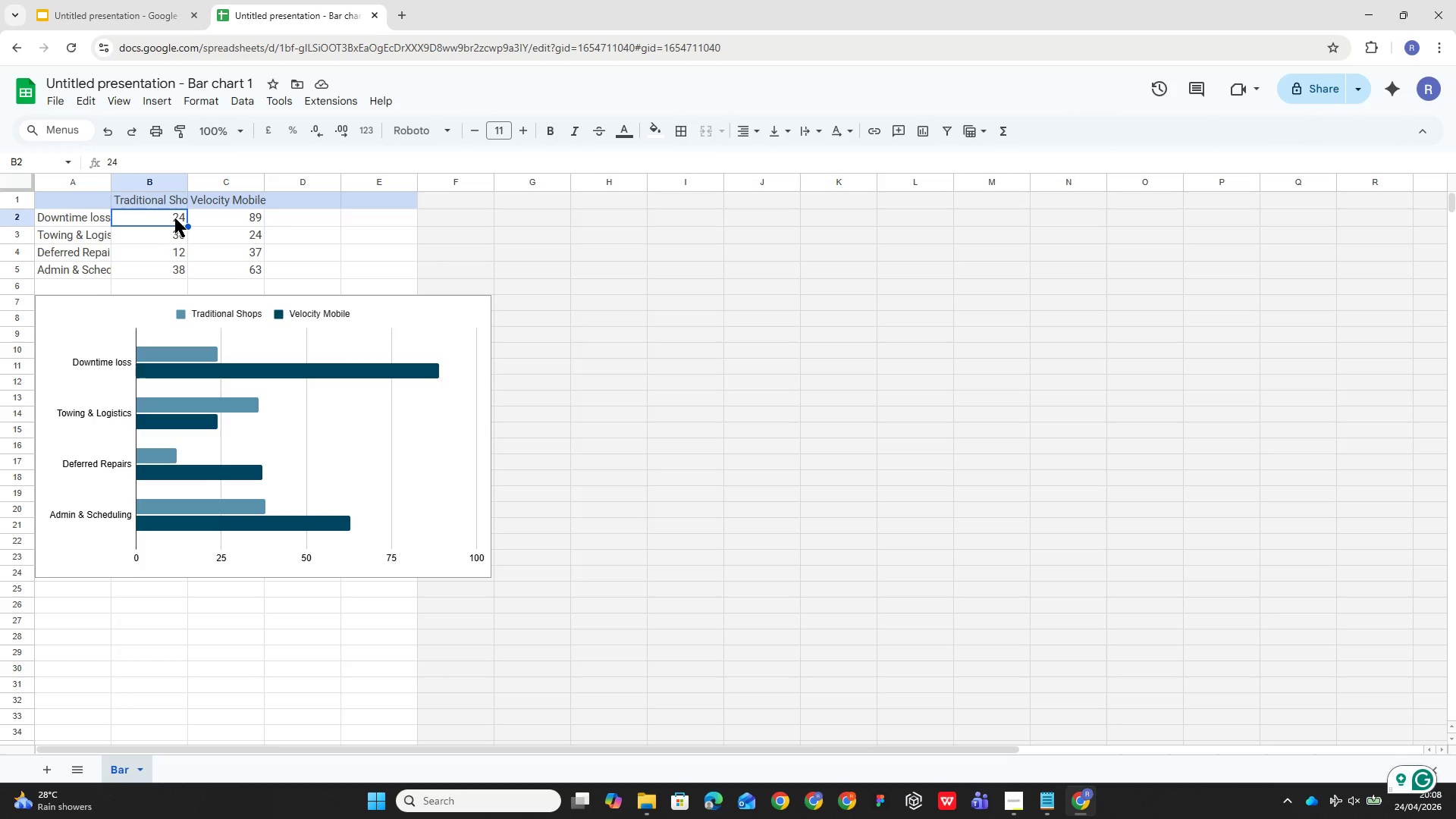 
wait(41.88)
 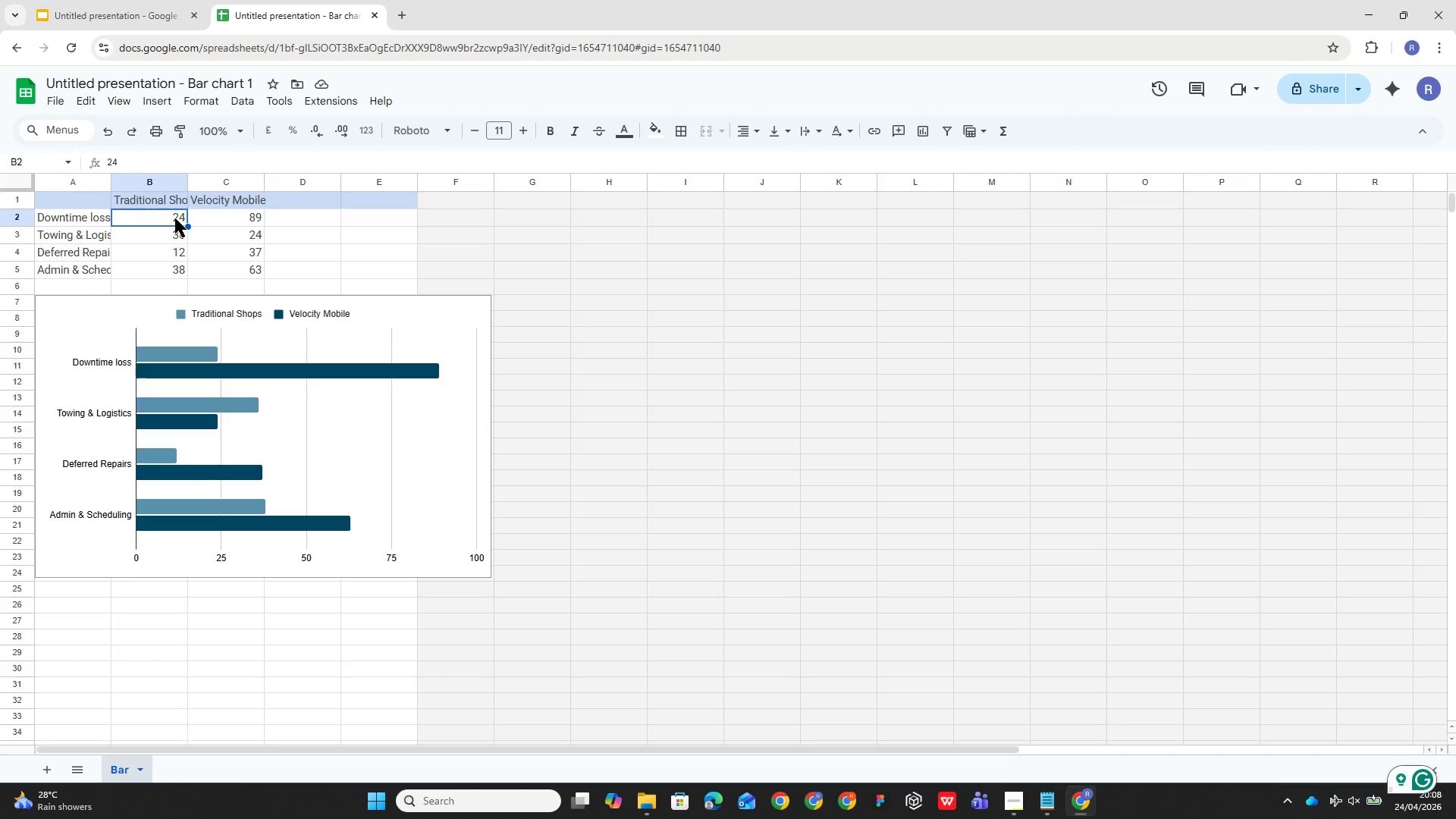 
type(9000)
 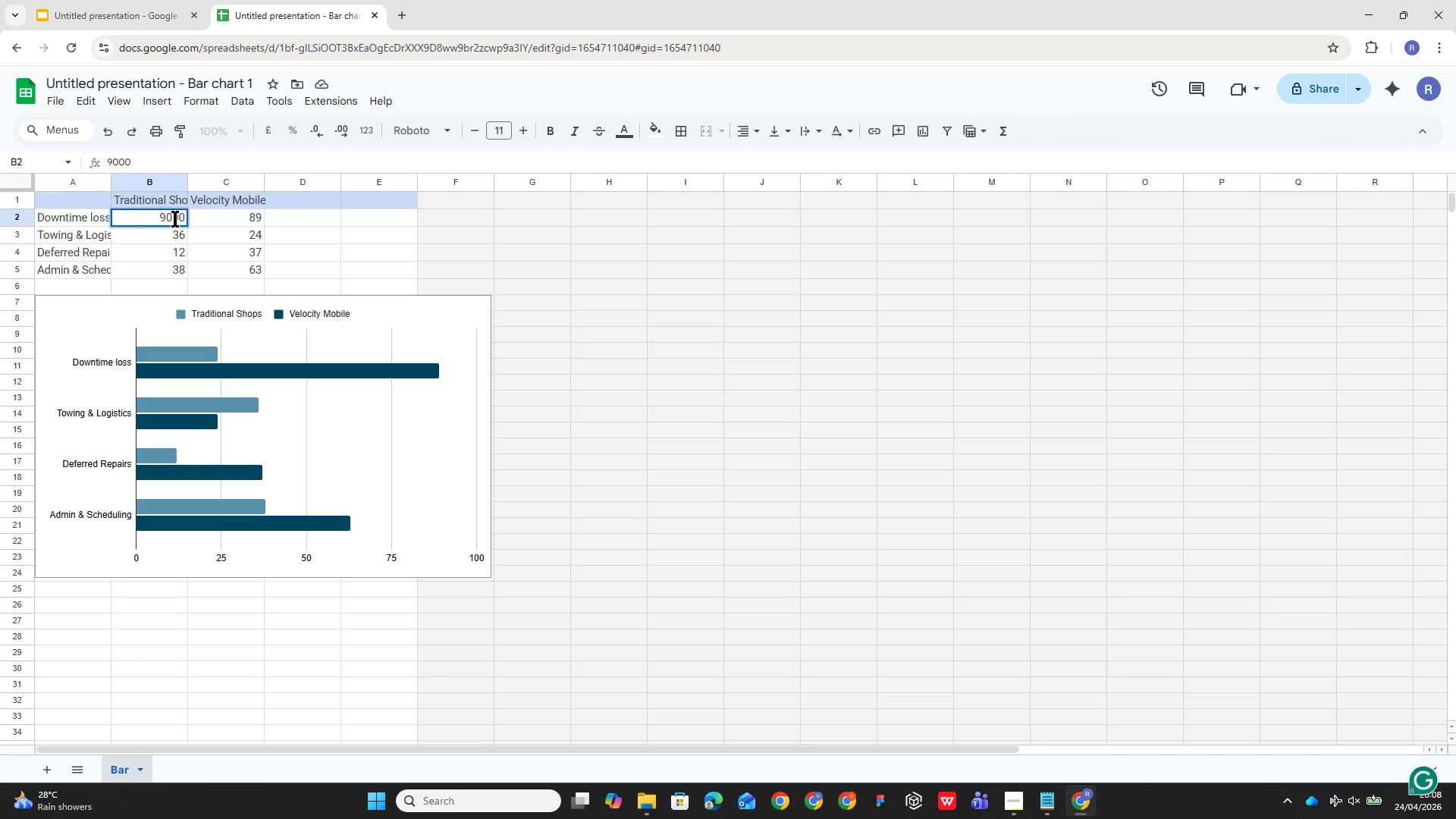 
key(ArrowRight)
 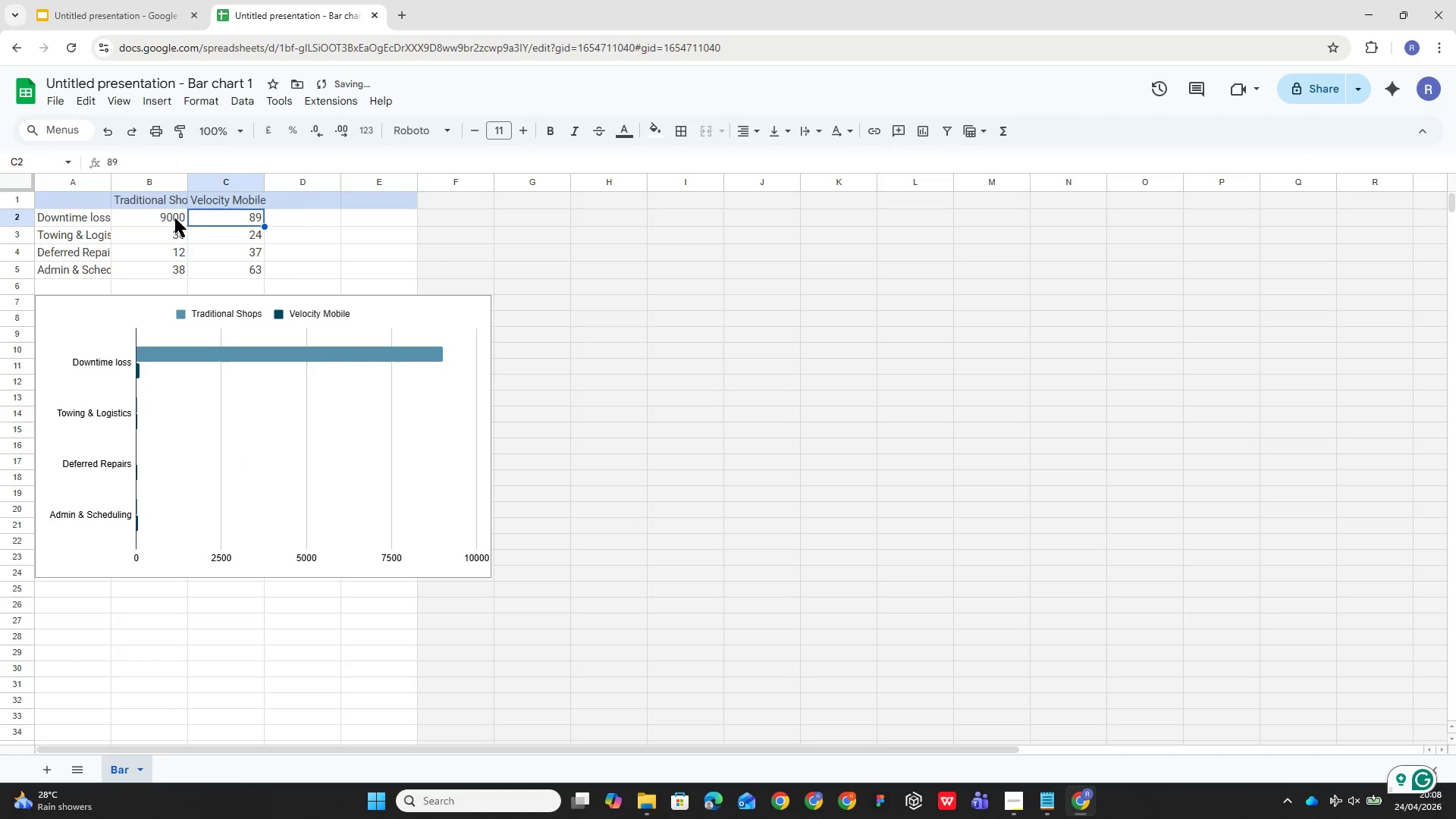 
key(0)
 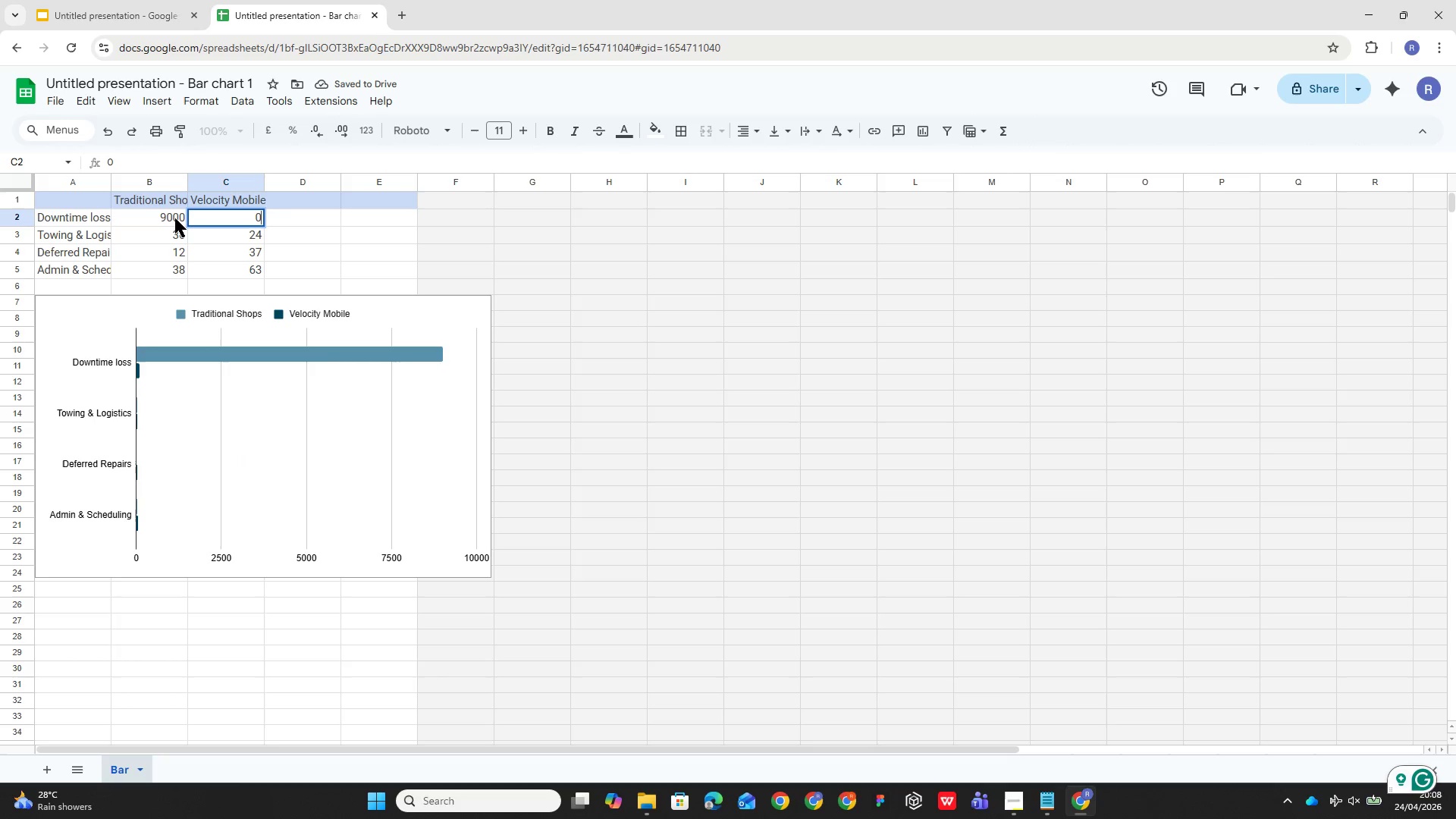 
key(ArrowDown)
 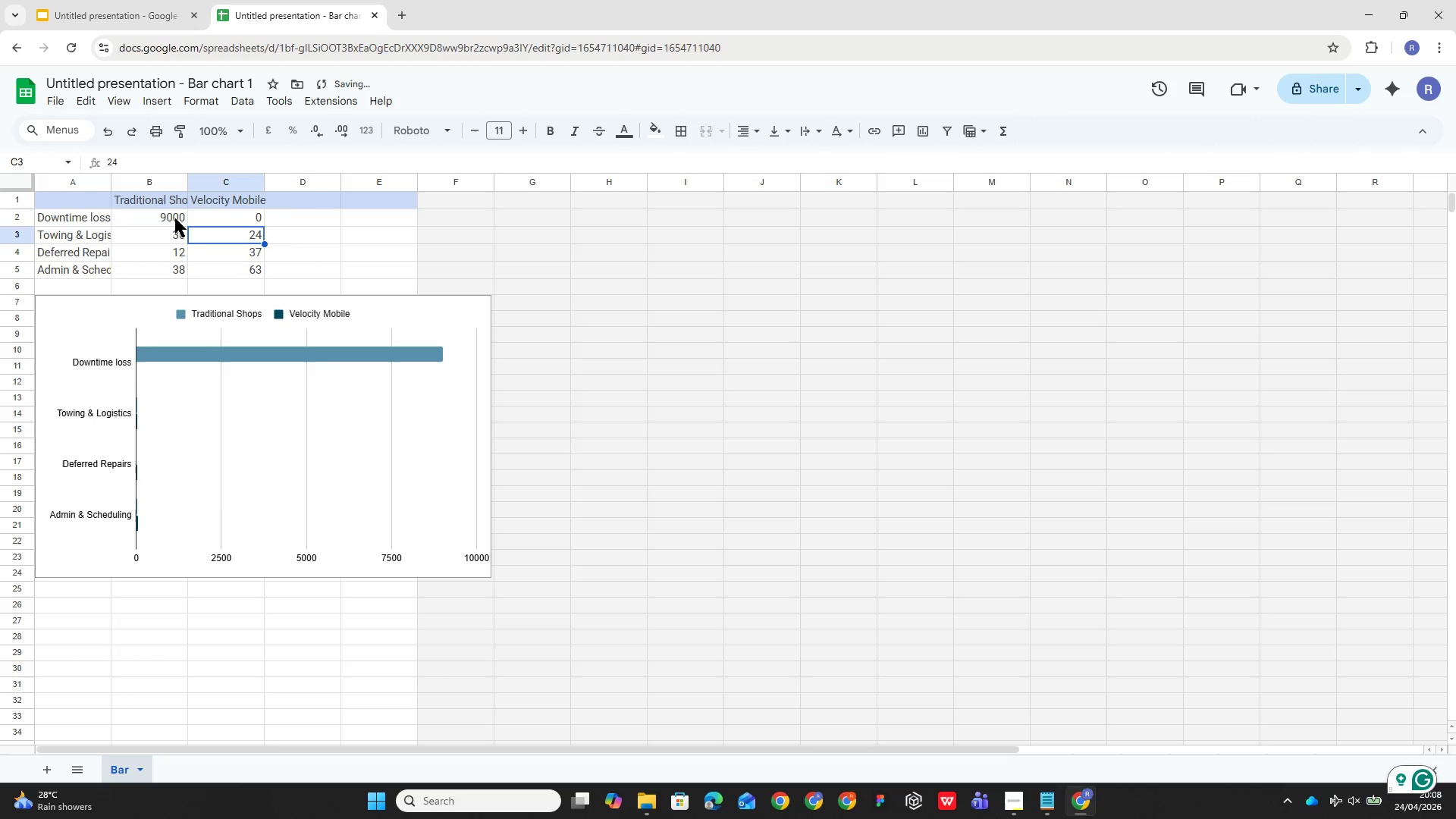 
key(ArrowLeft)
 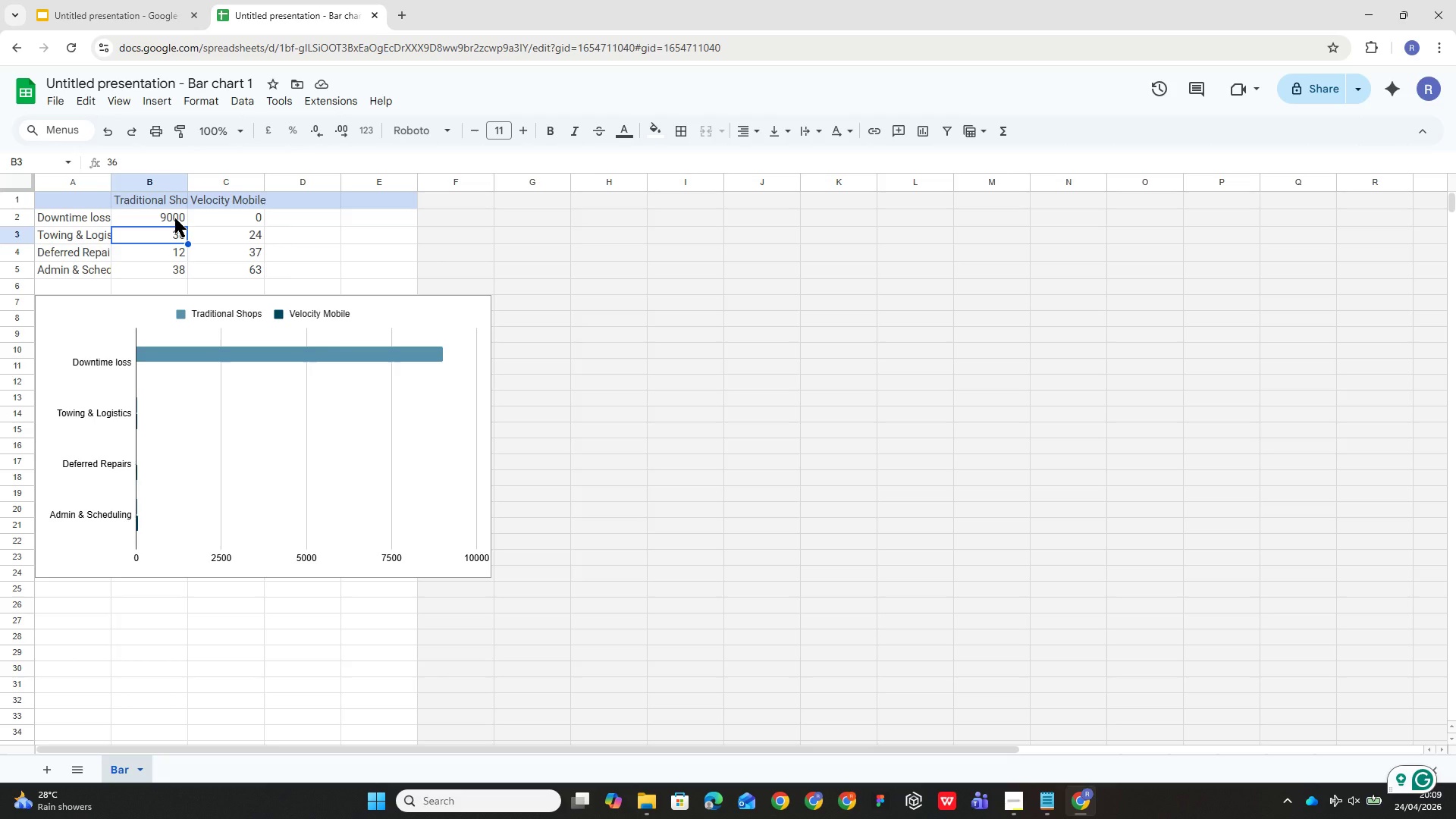 
wait(20.16)
 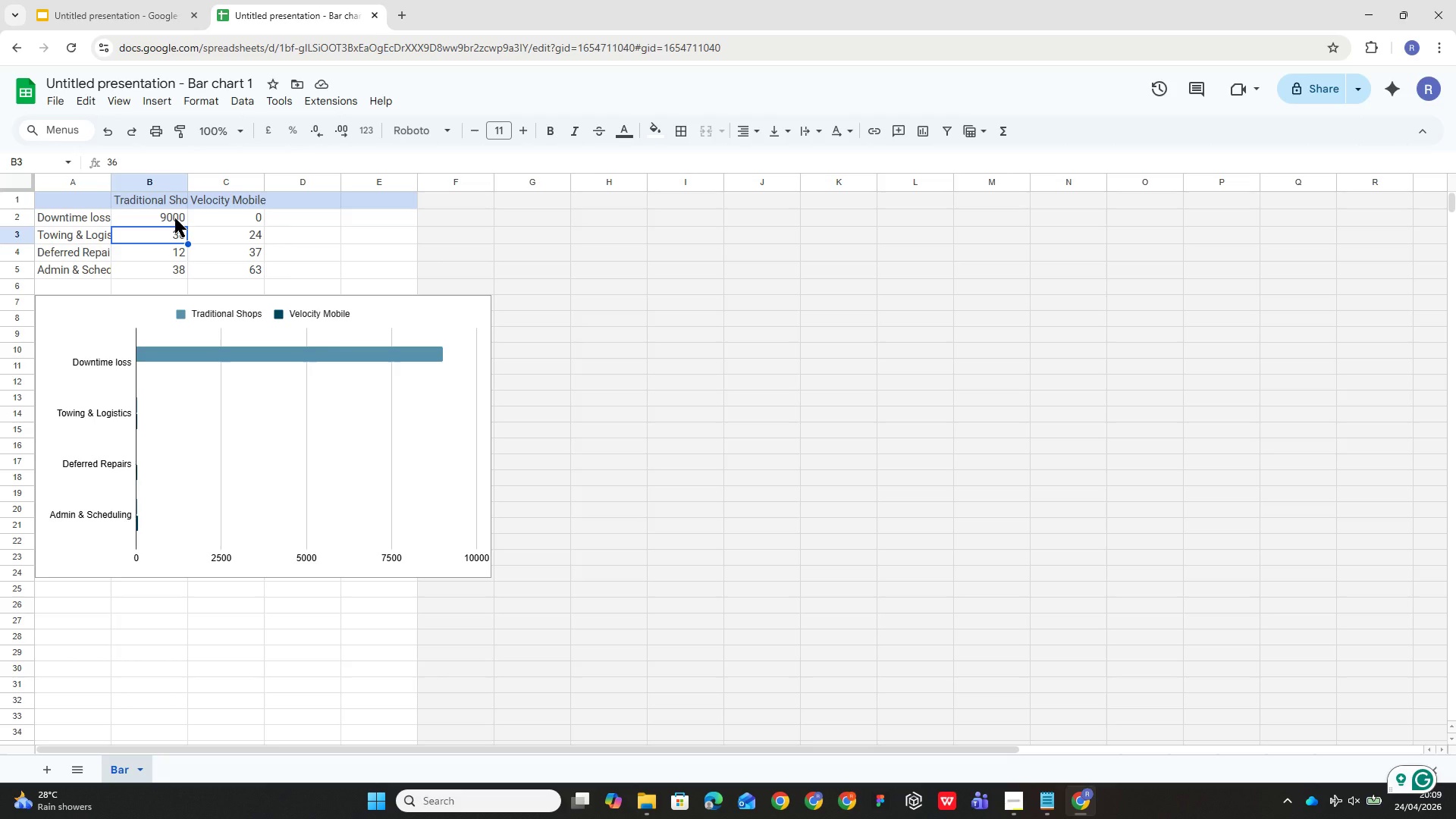 
type(3200)
 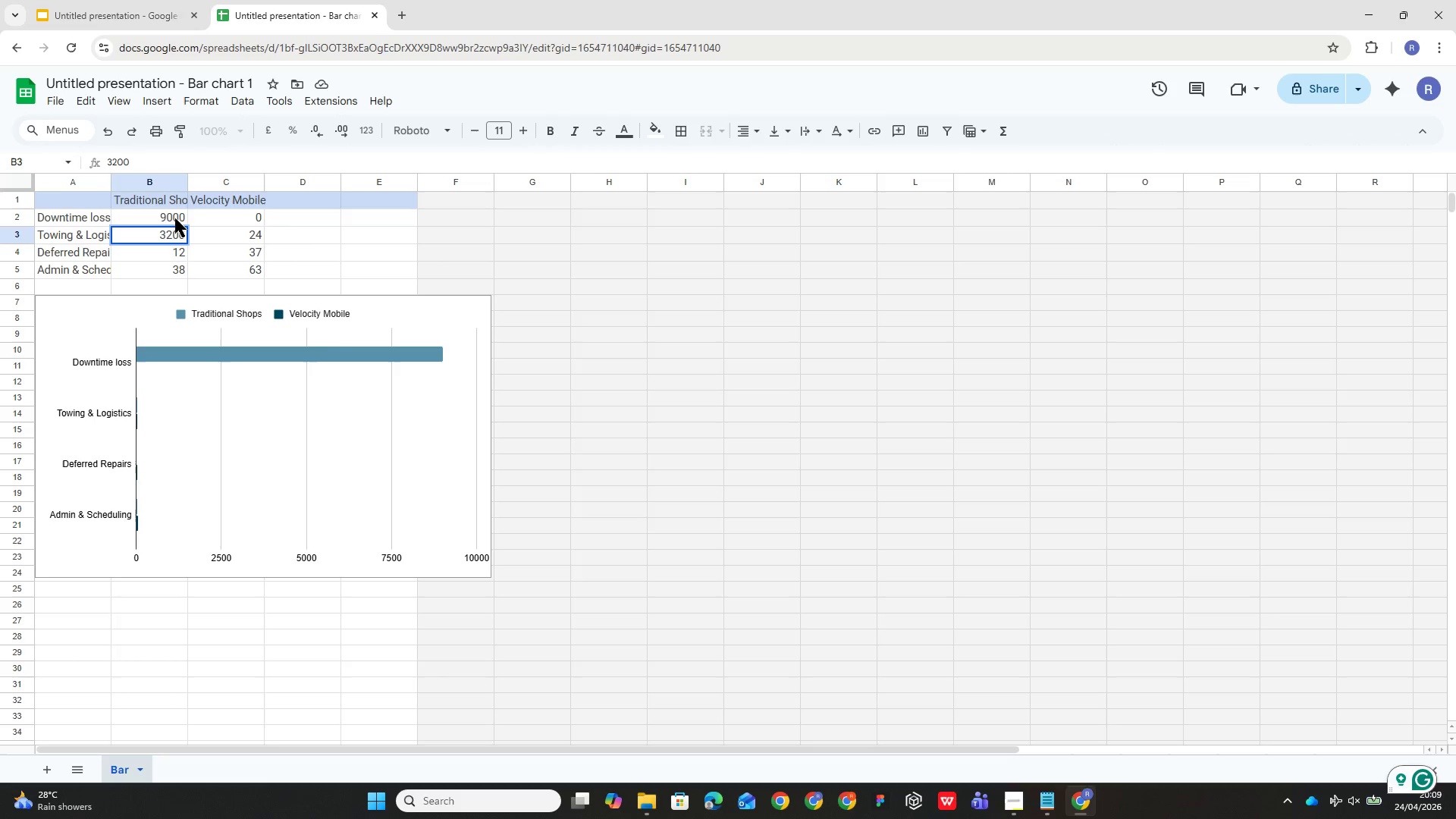 
key(ArrowRight)
 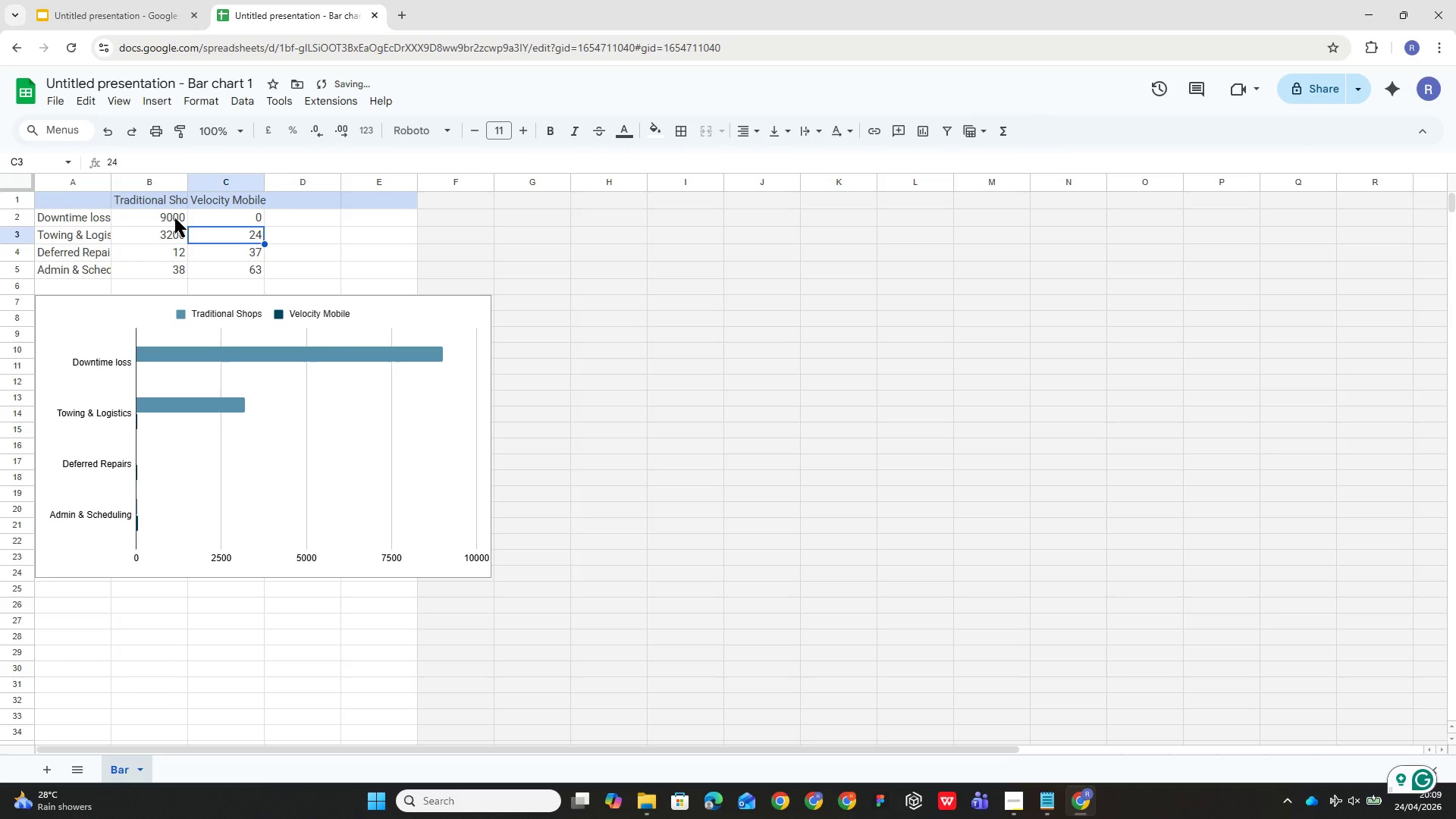 
key(0)
 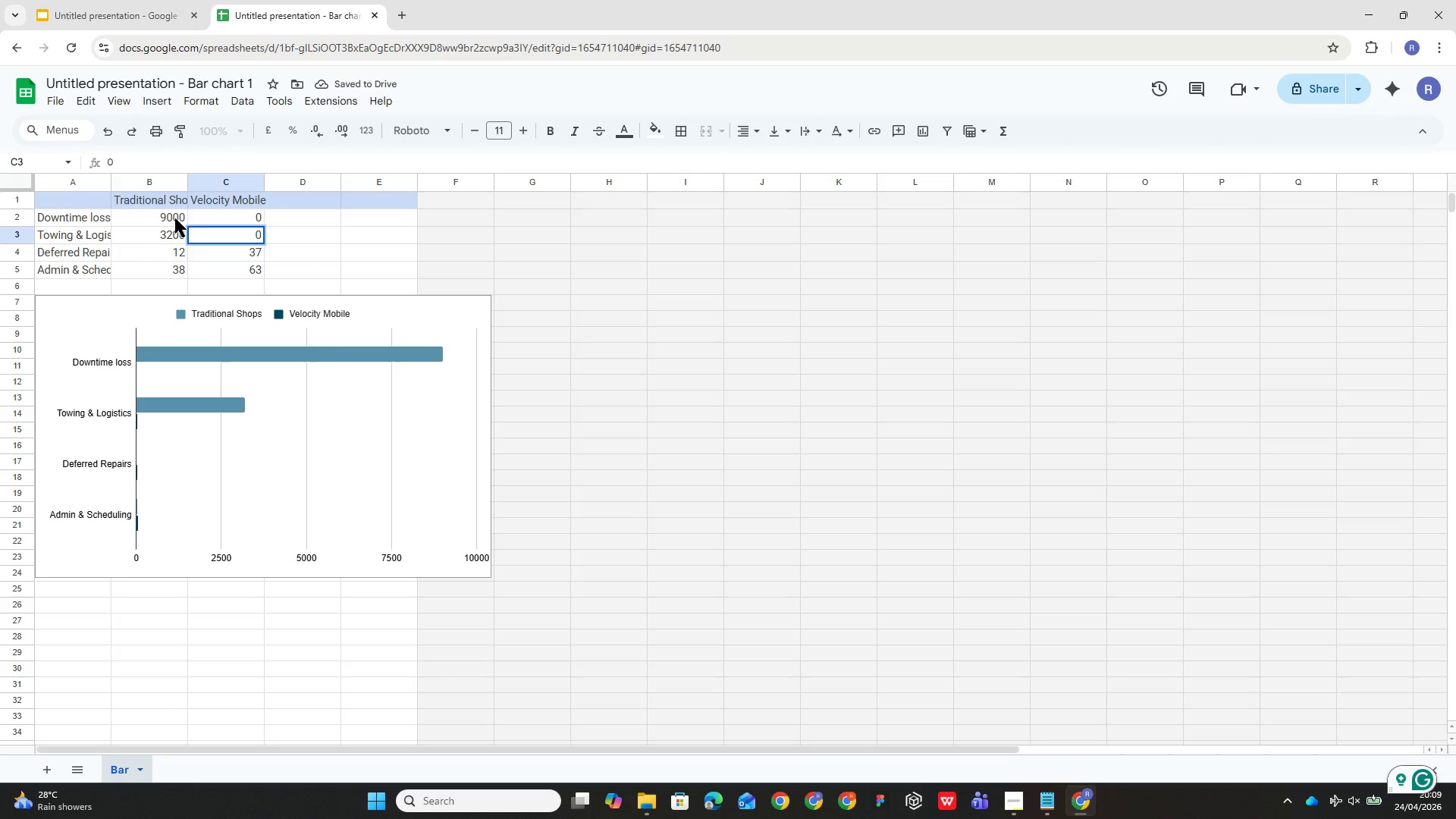 
key(ArrowDown)
 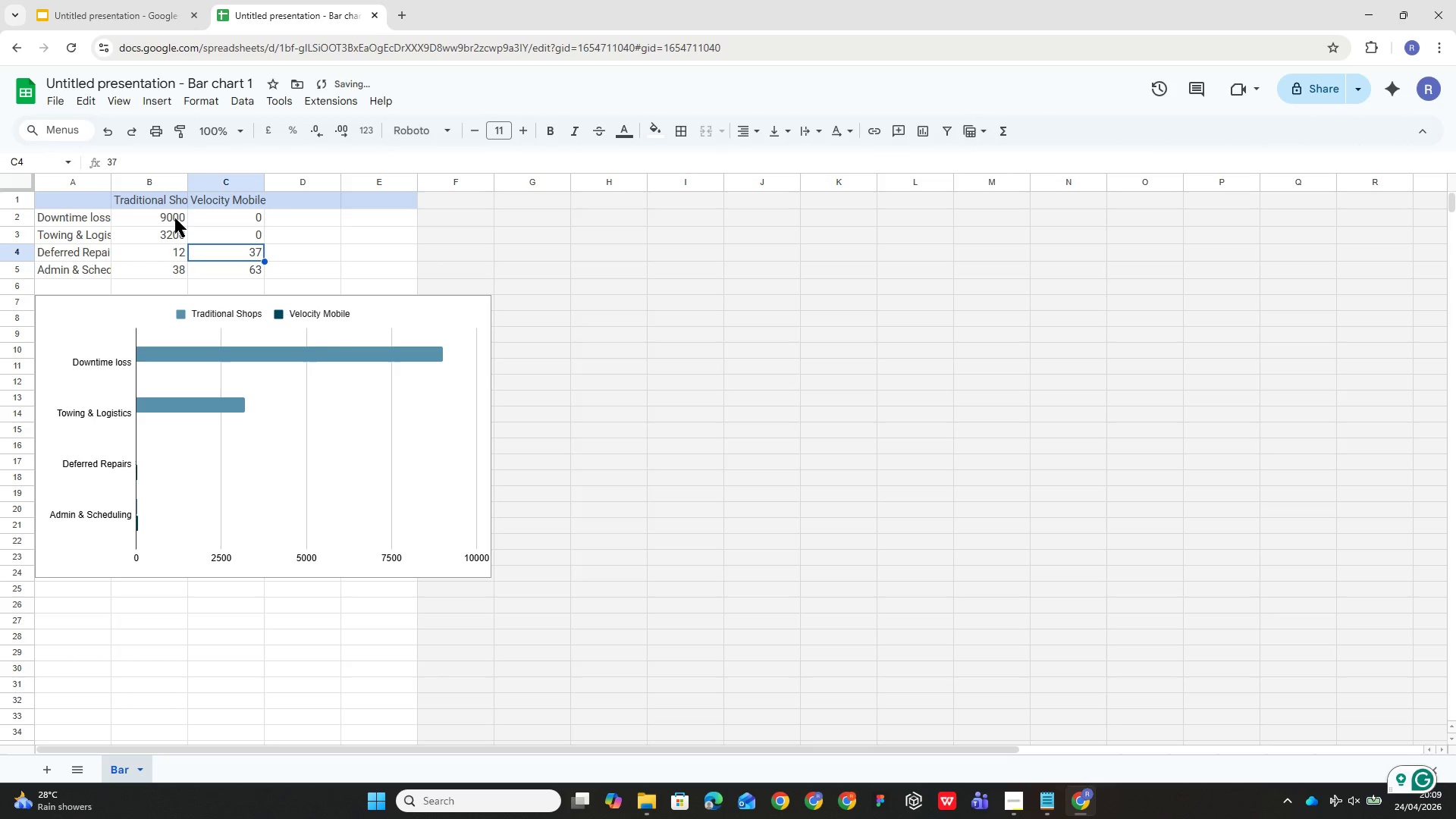 
key(ArrowLeft)
 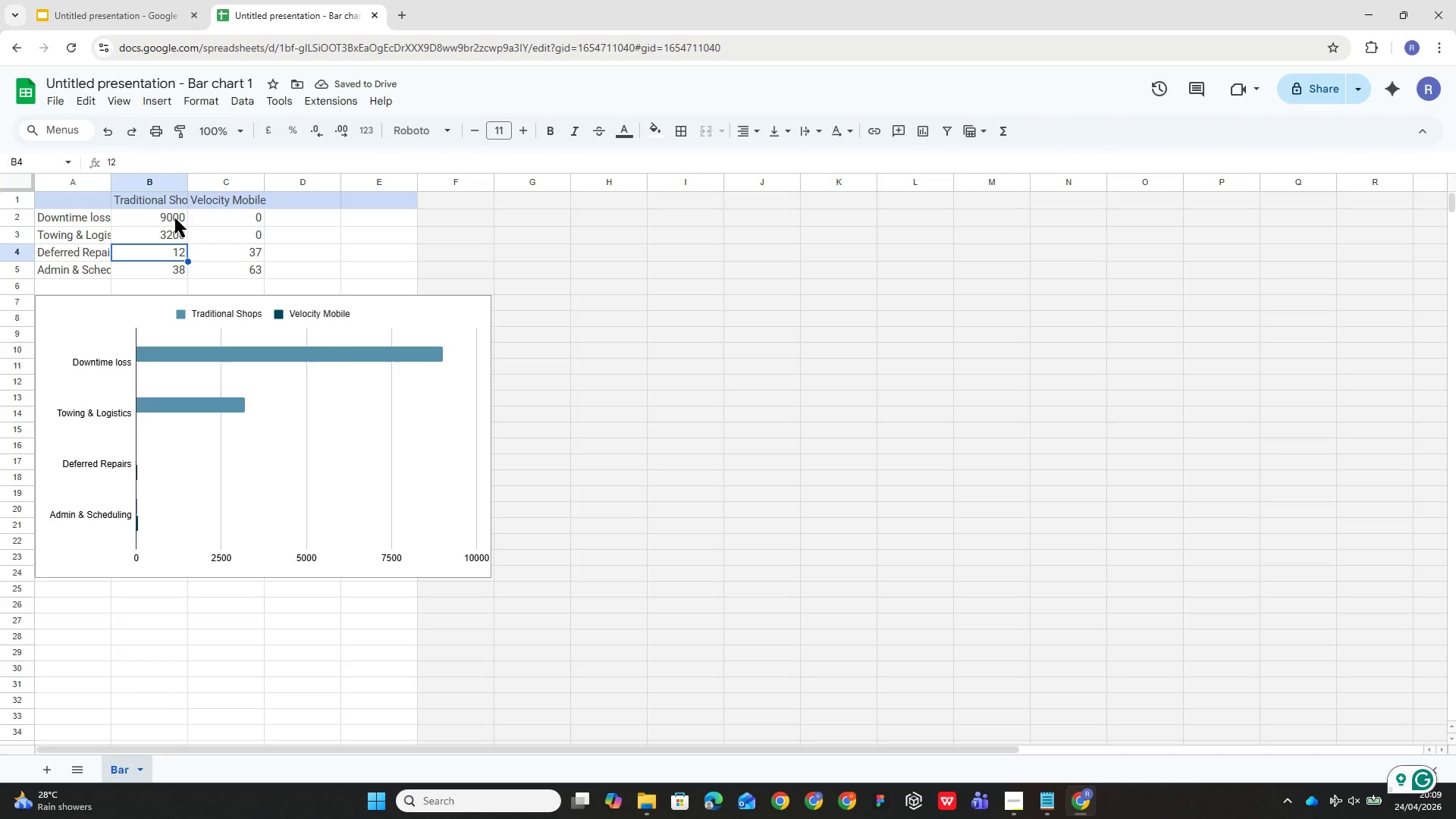 
wait(9.41)
 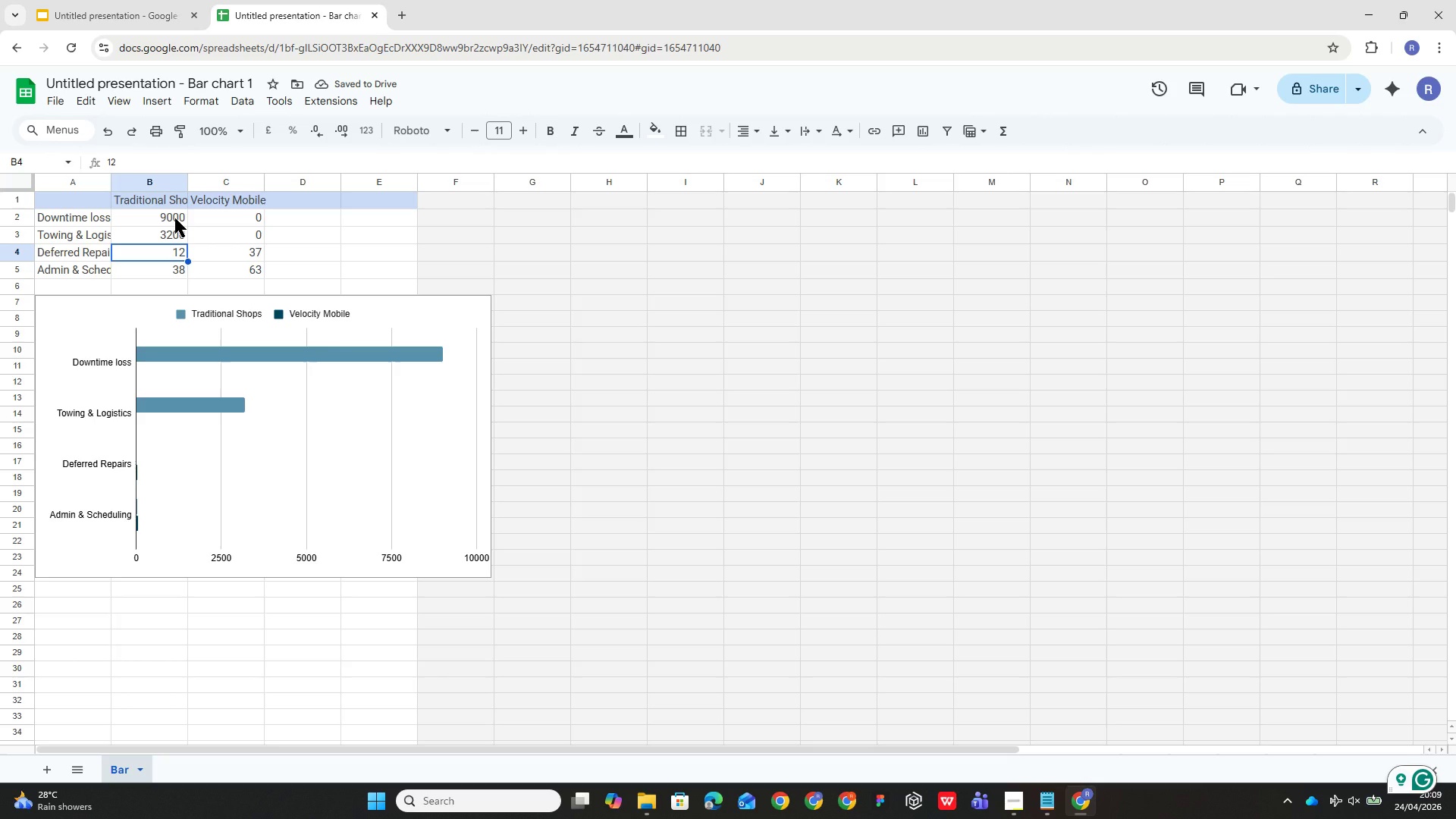 
type(4500)
 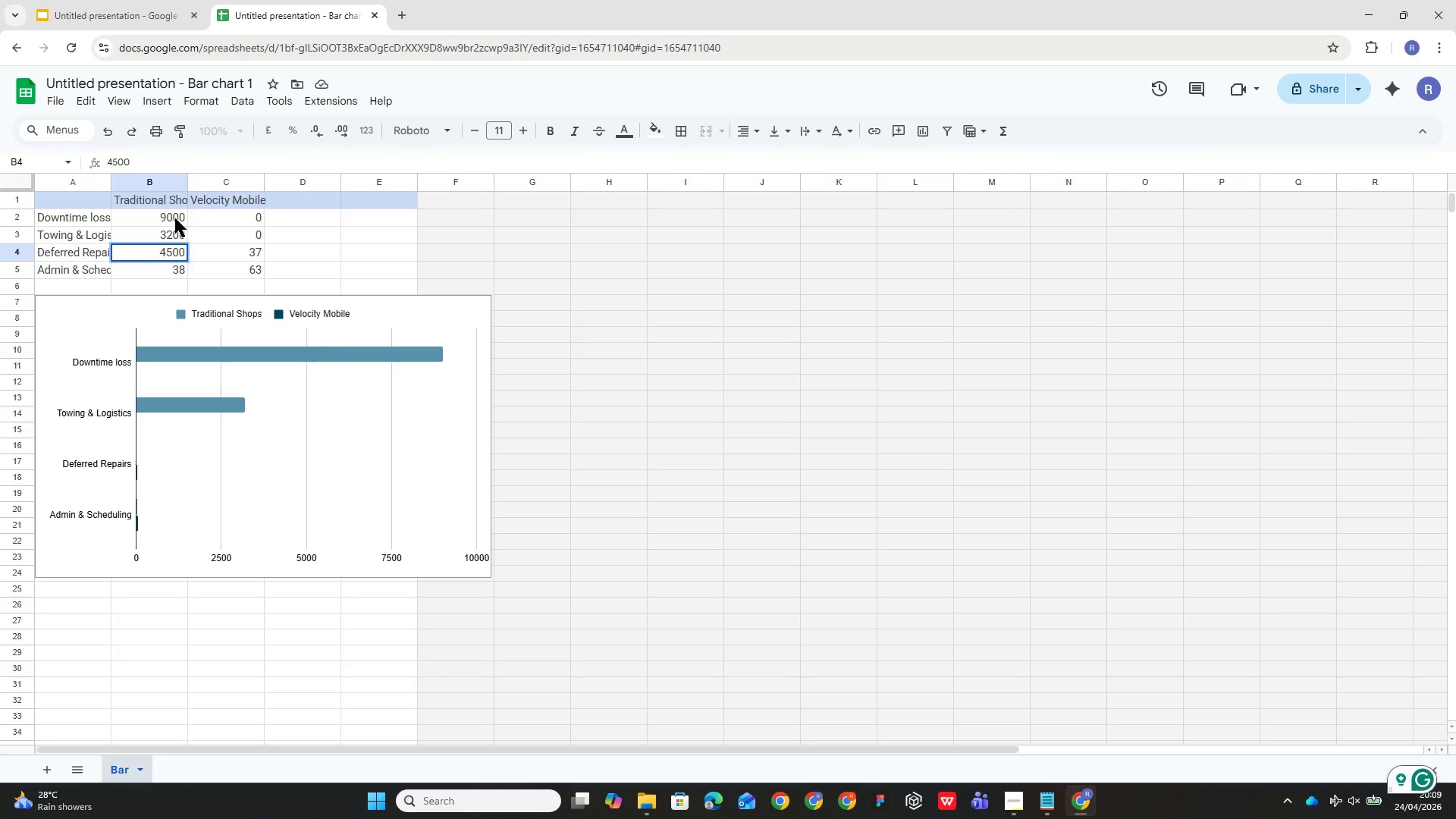 
key(ArrowRight)
 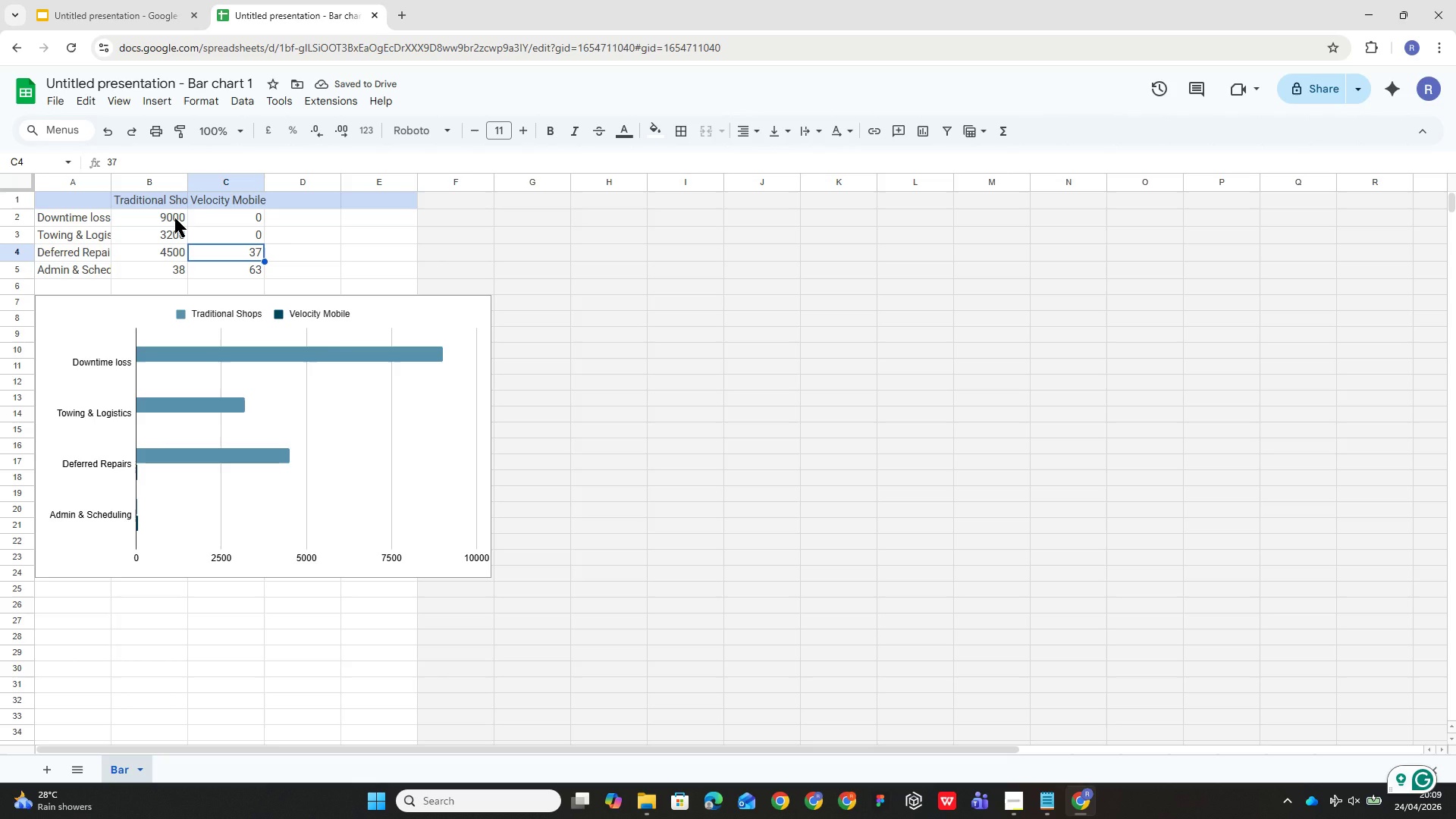 
type(800)
 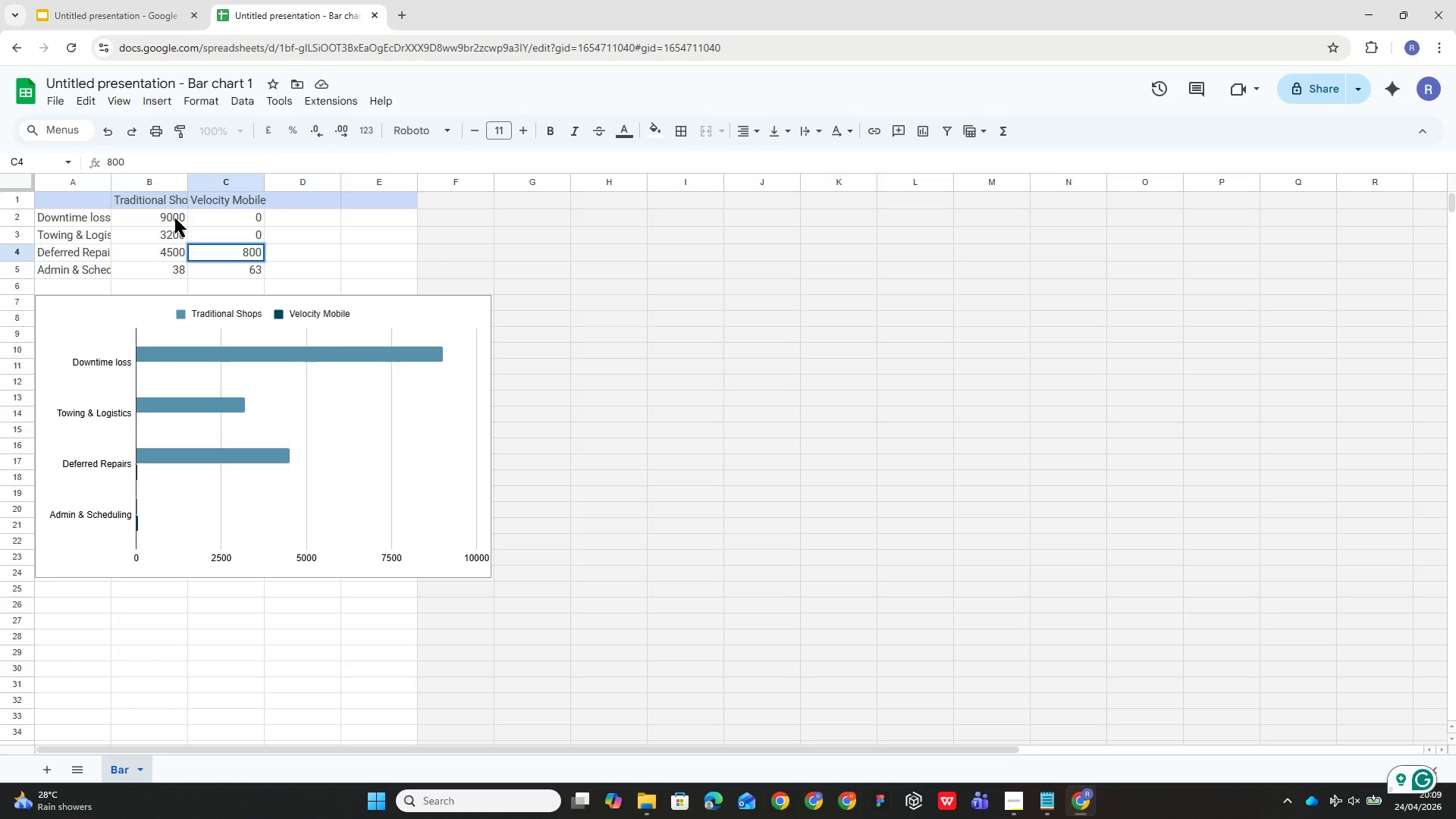 
key(ArrowLeft)
 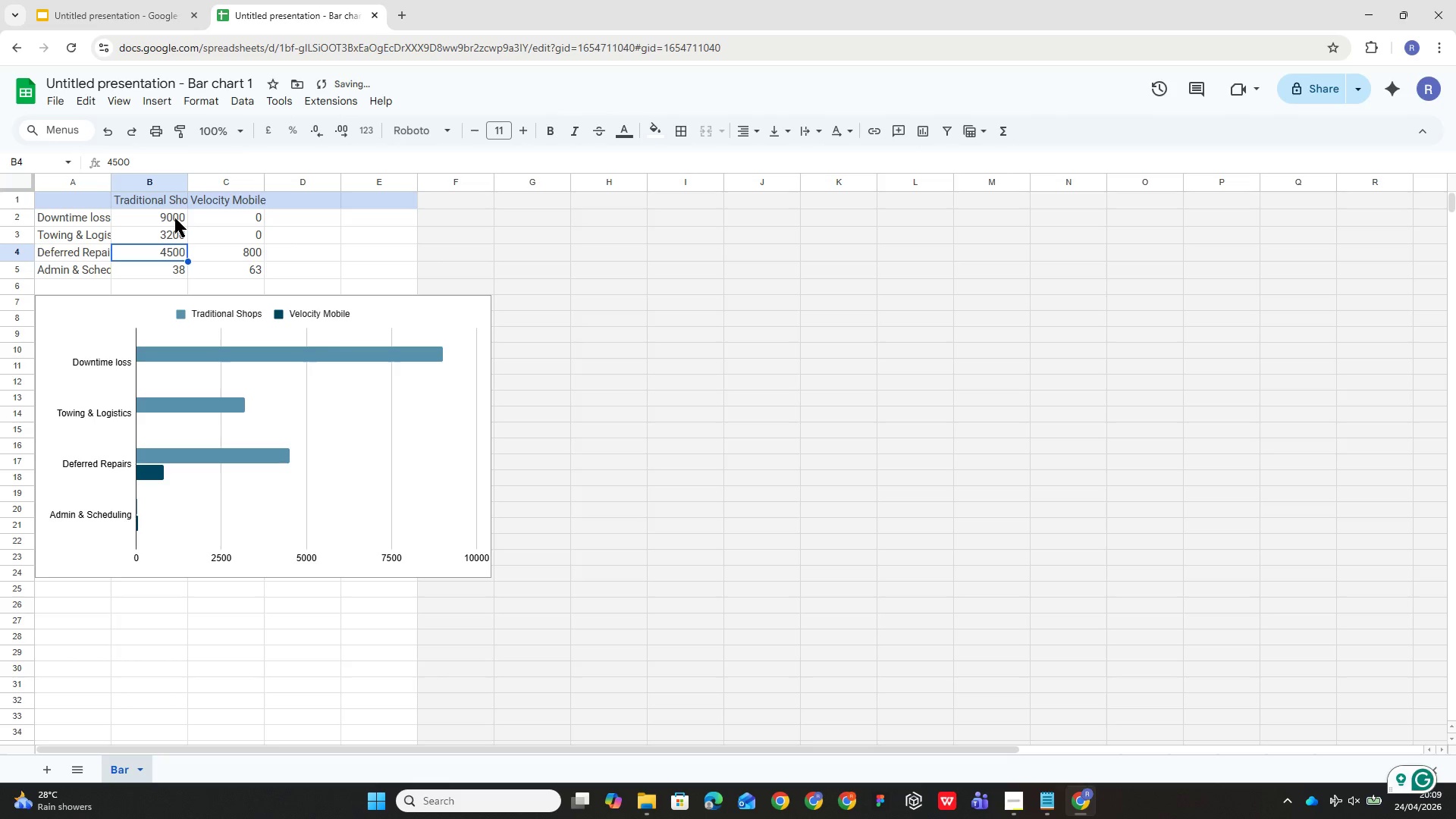 
key(ArrowDown)
 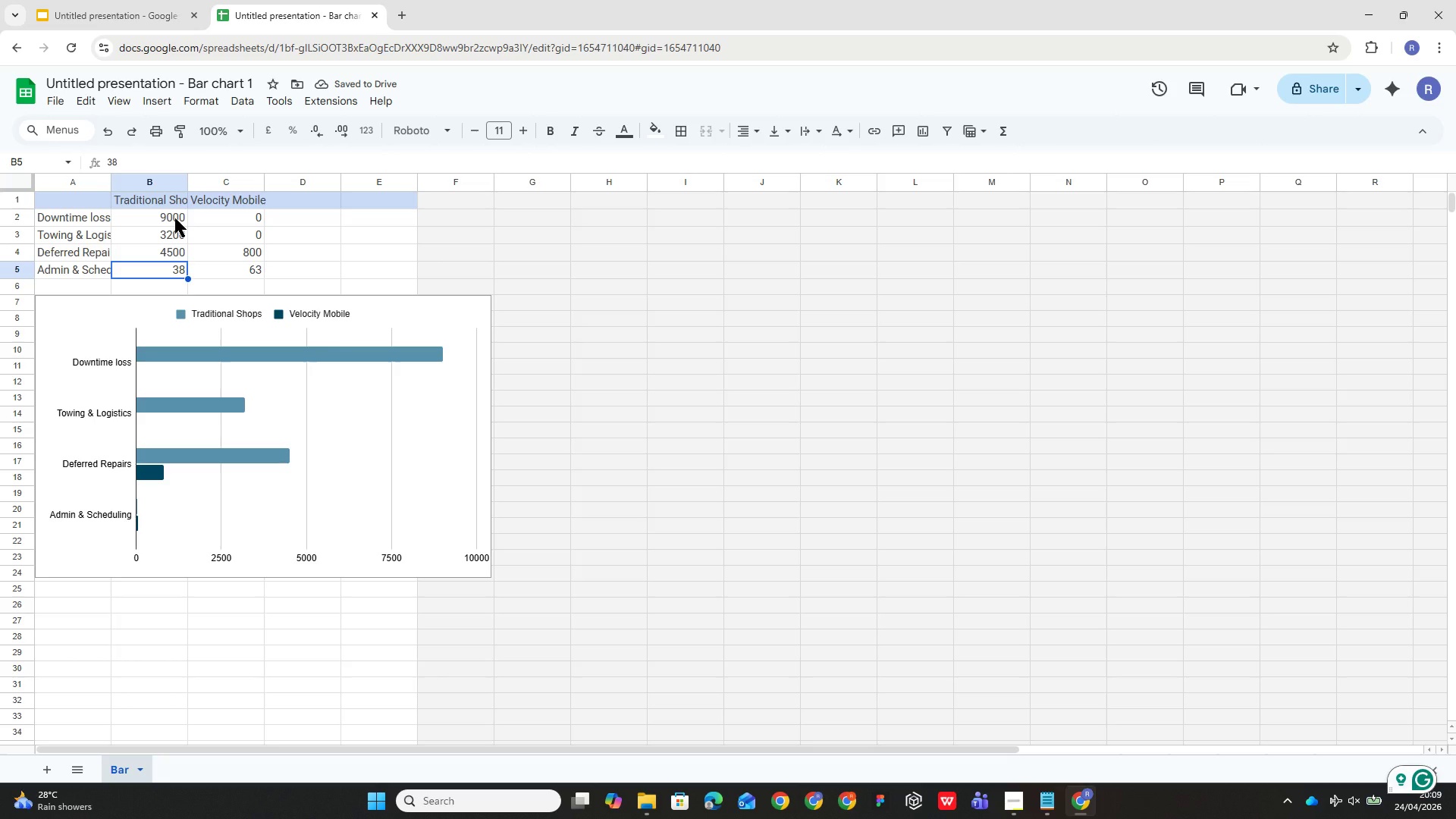 
wait(8.55)
 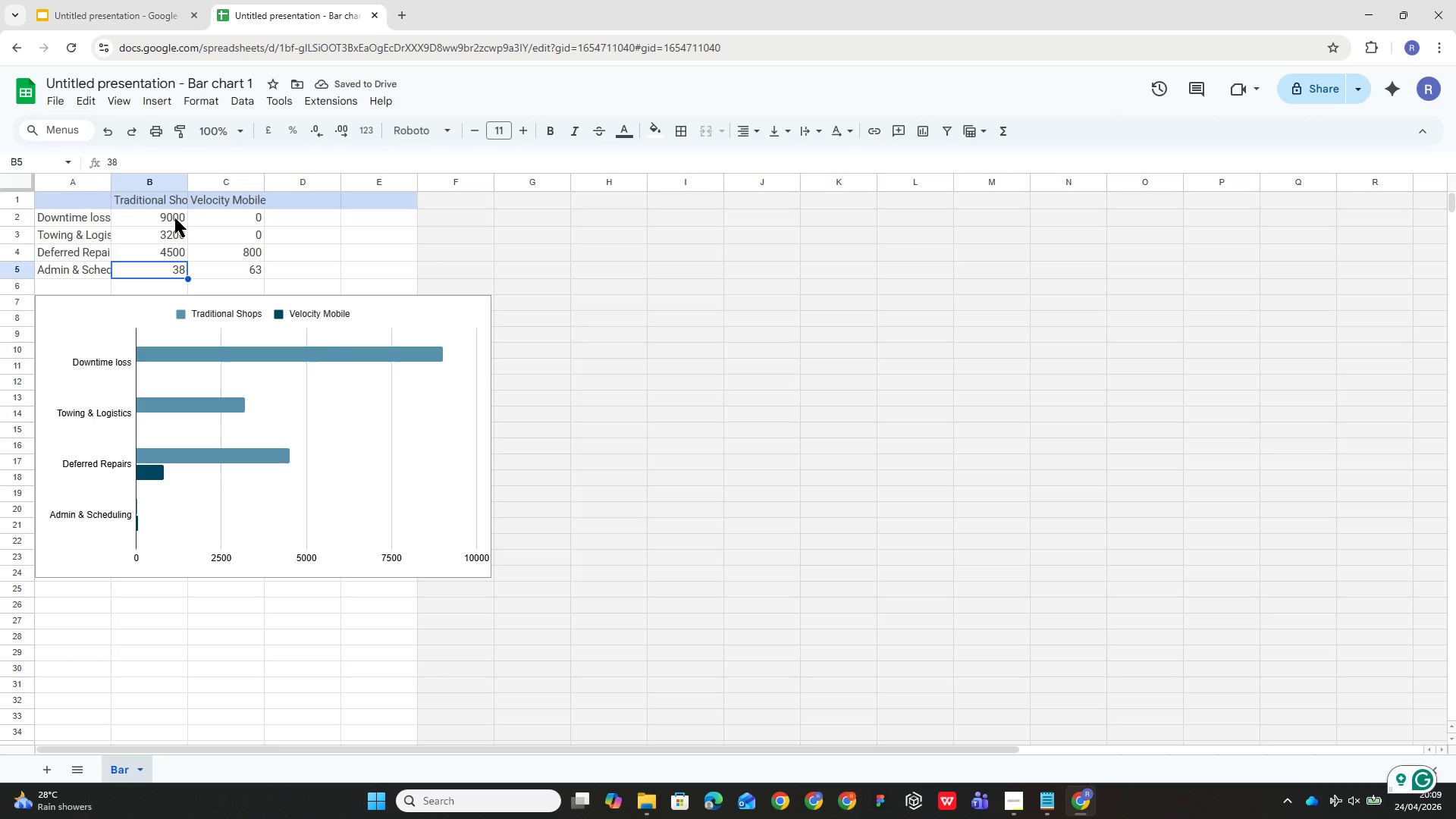 
type(1800)
 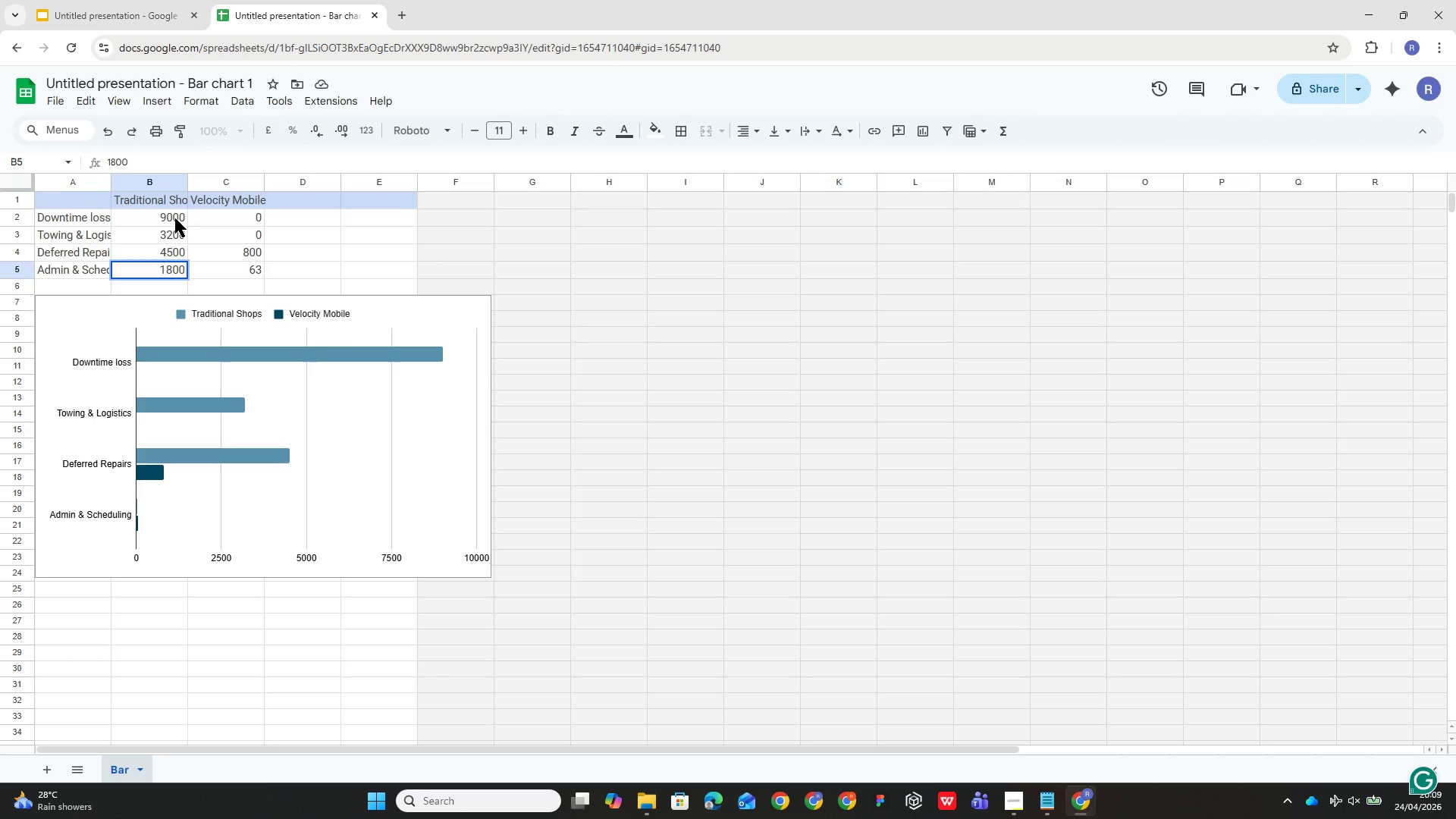 
key(ArrowRight)
 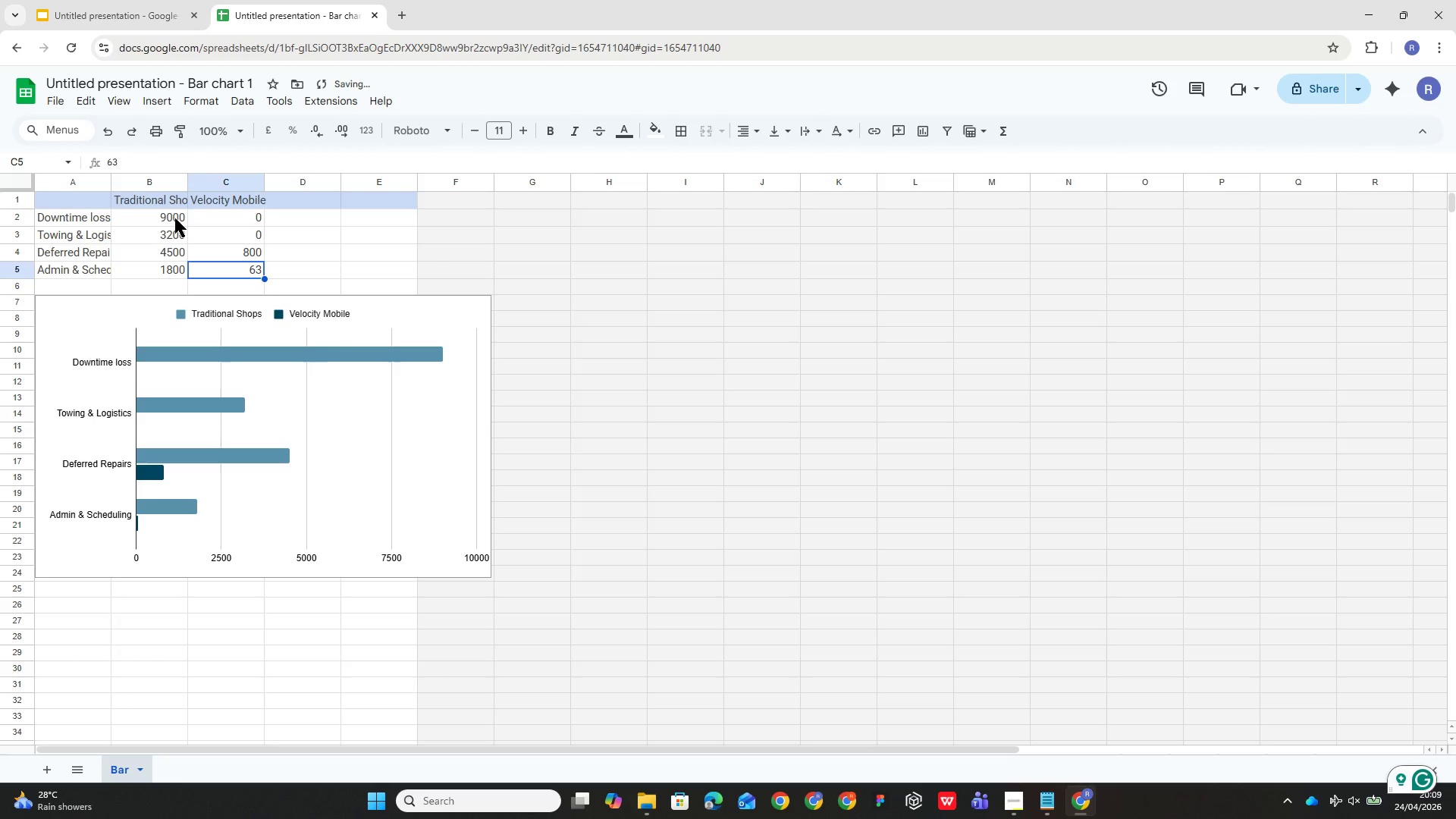 
type(400)
 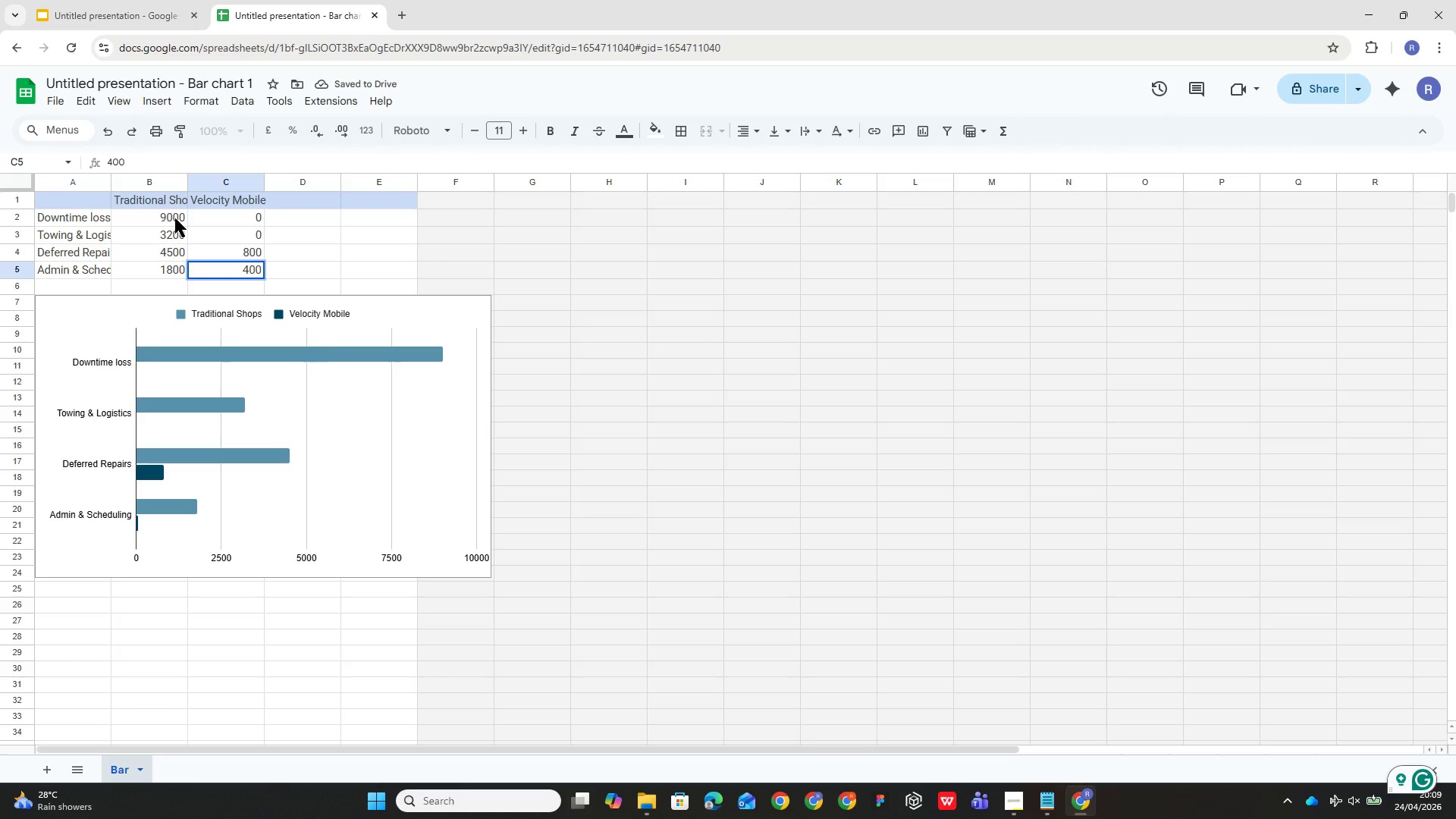 
key(ArrowDown)
 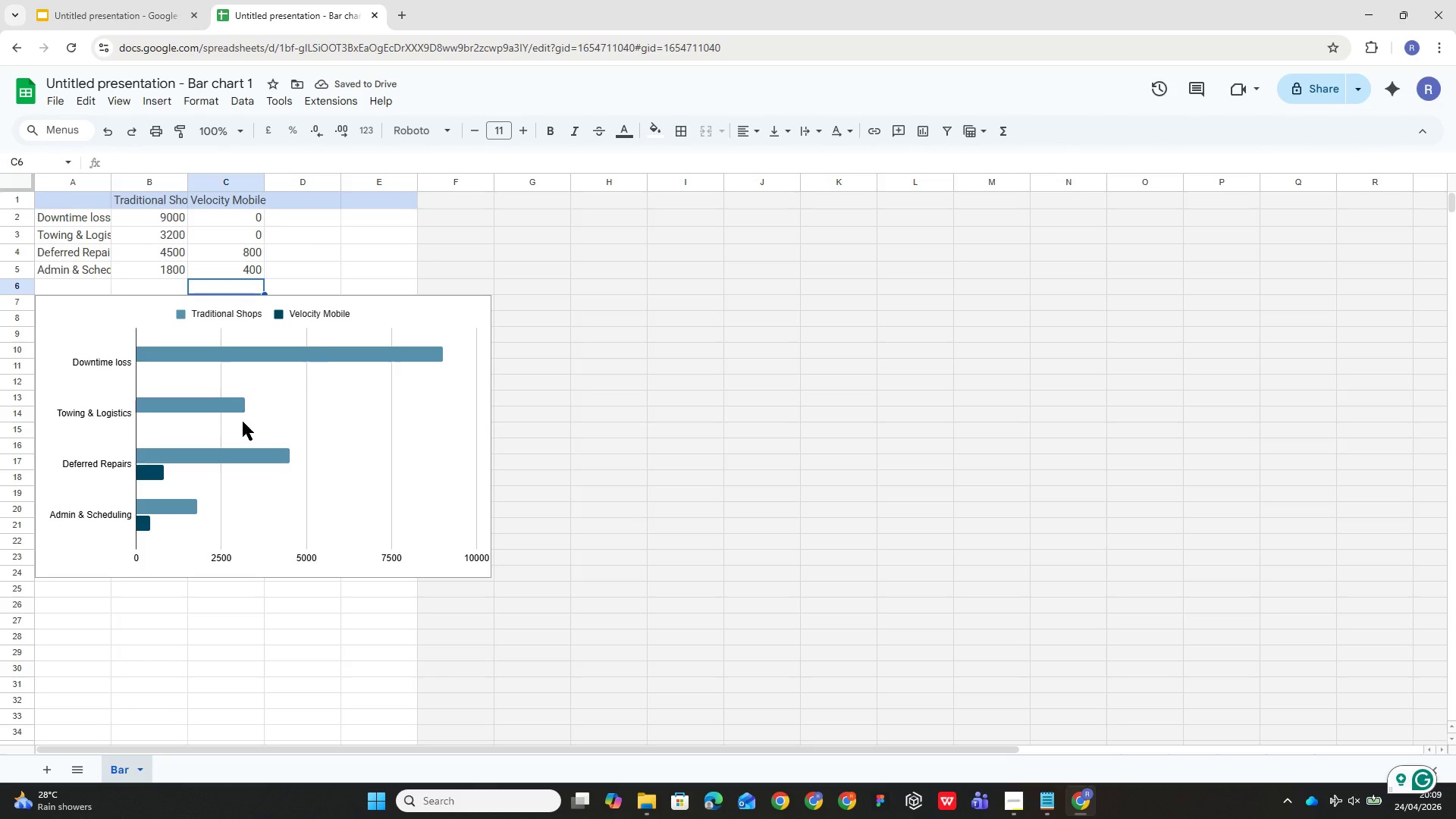 
wait(5.12)
 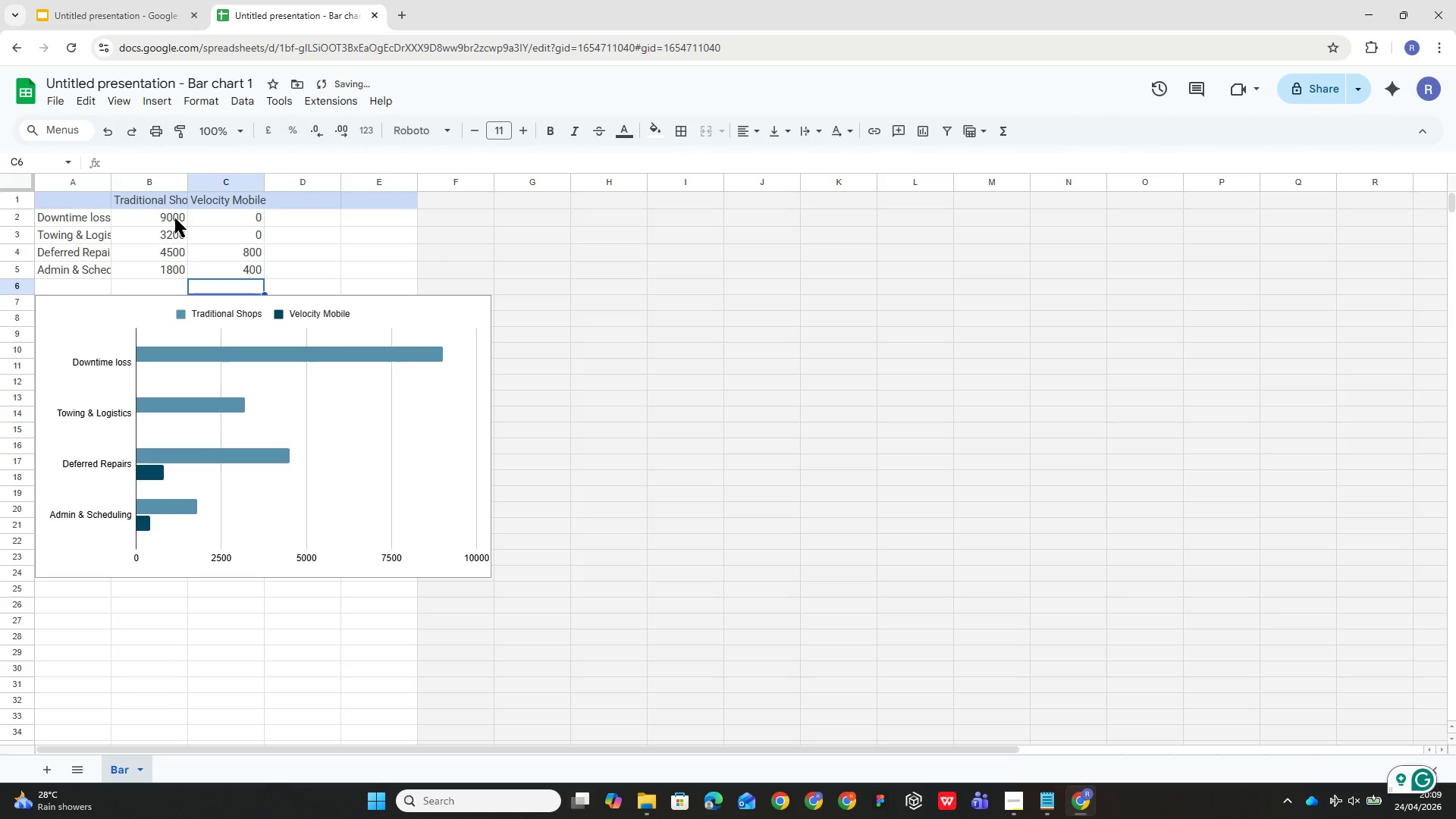 
double_click([452, 321])
 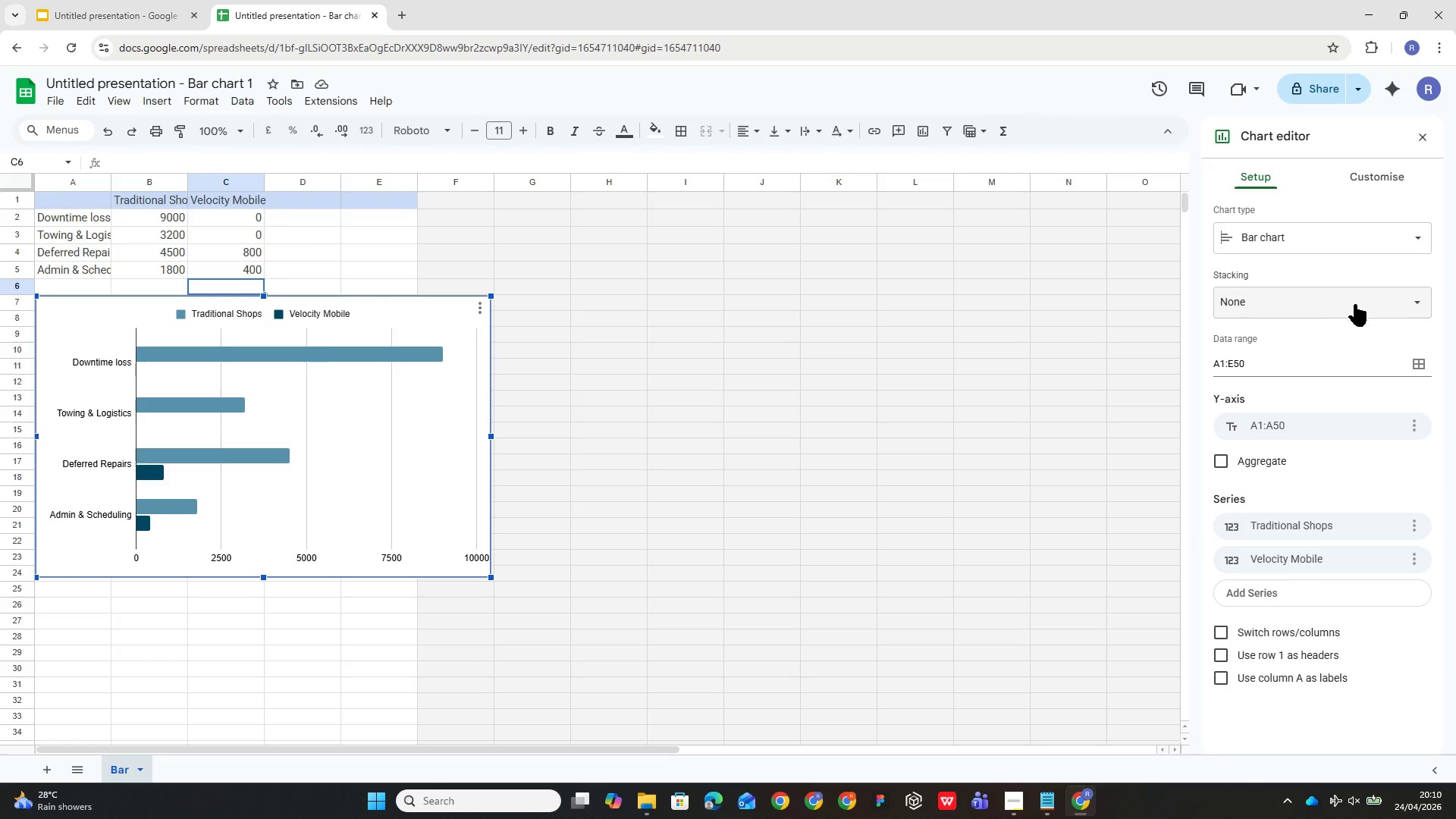 
left_click([1352, 305])
 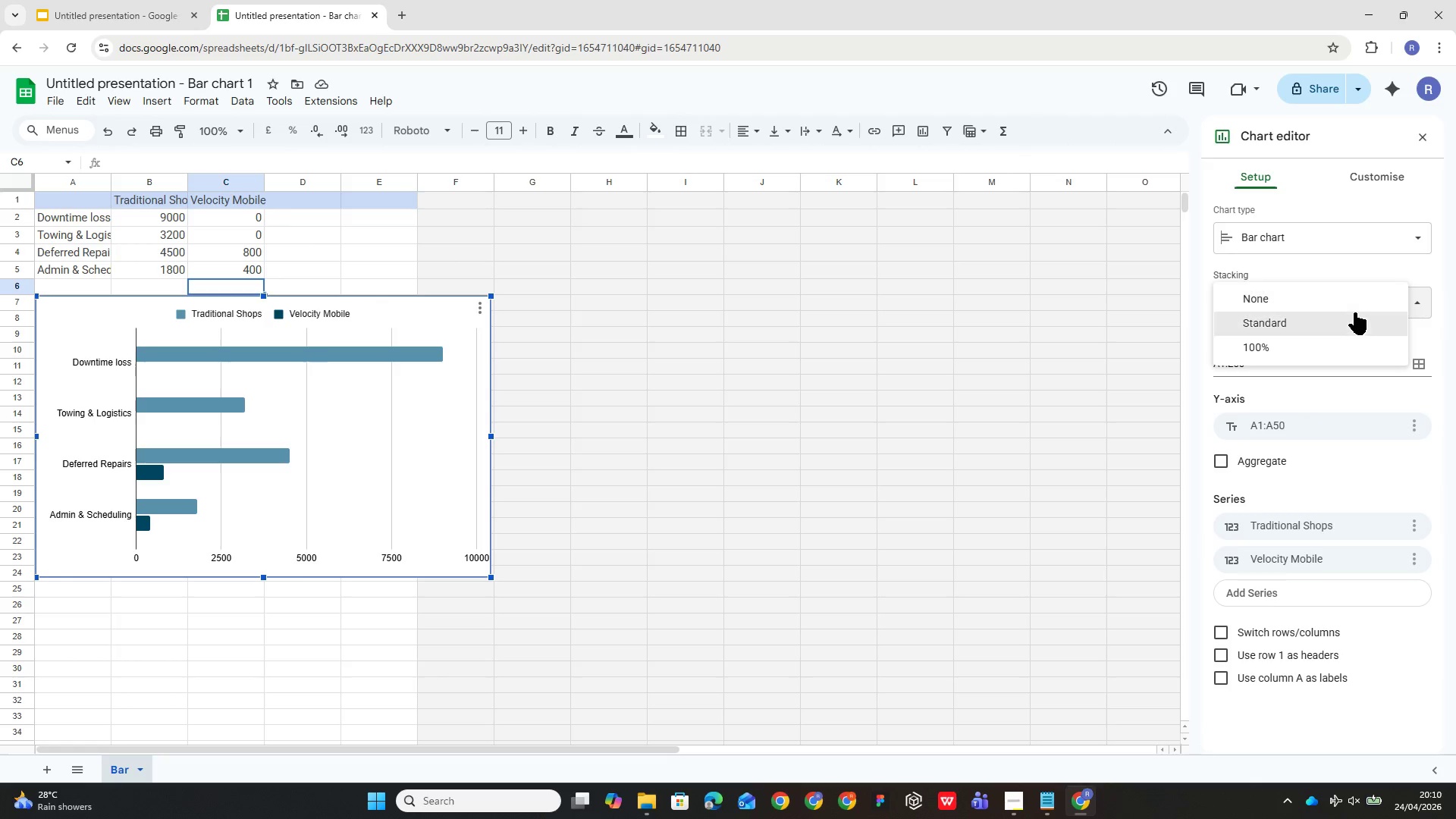 
left_click([1356, 316])
 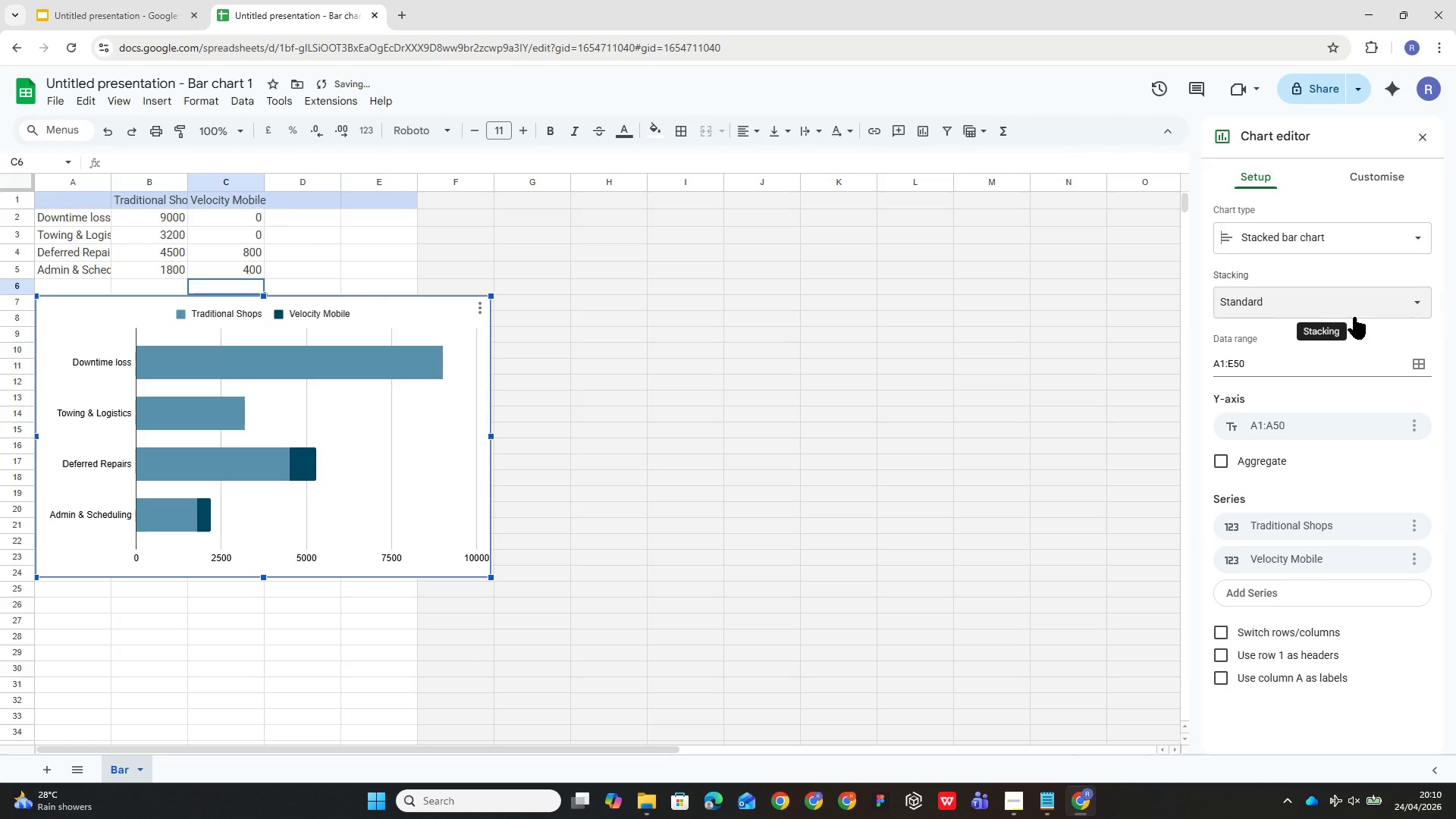 
key(Control+ControlLeft)
 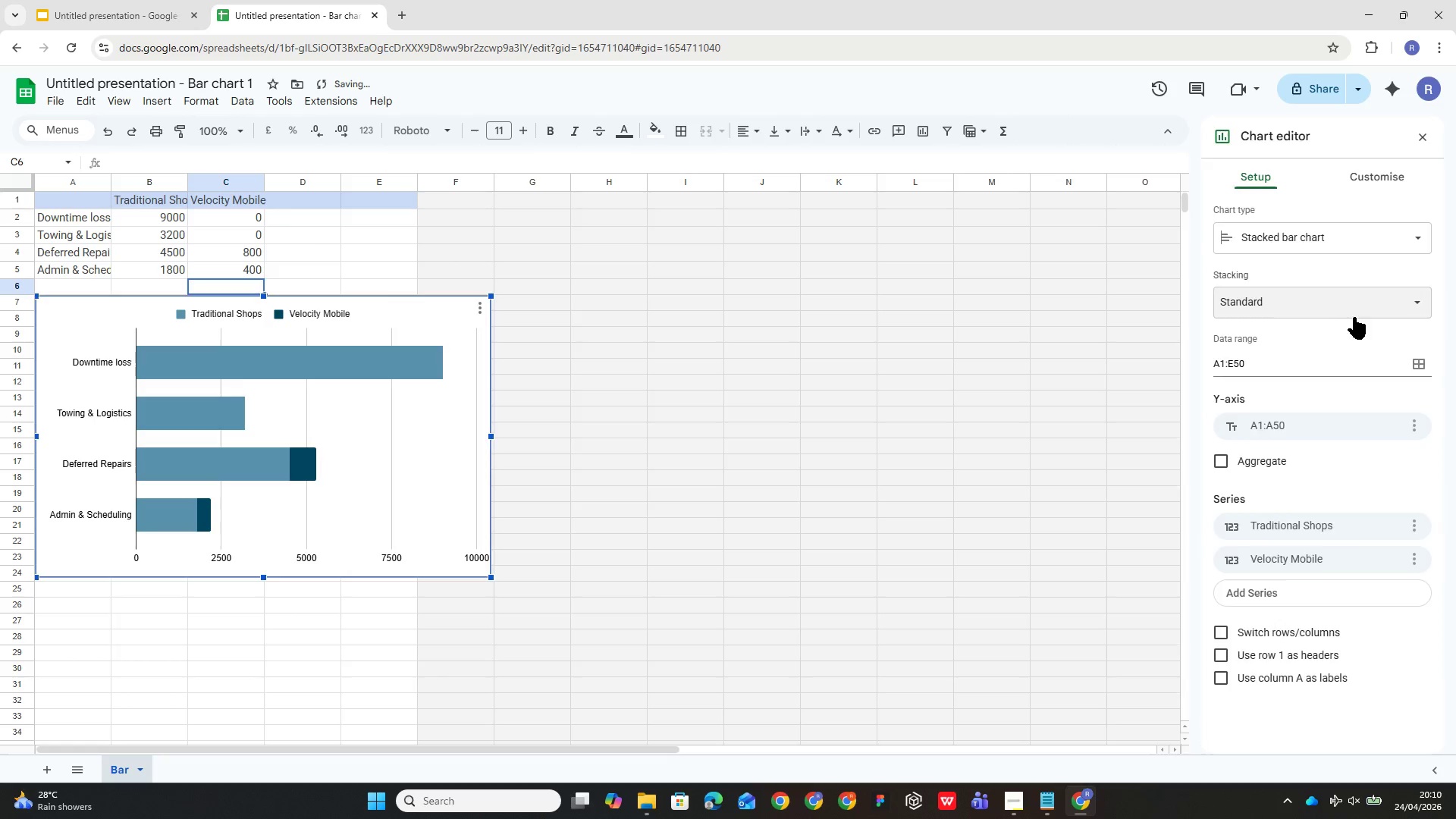 
key(Control+Z)
 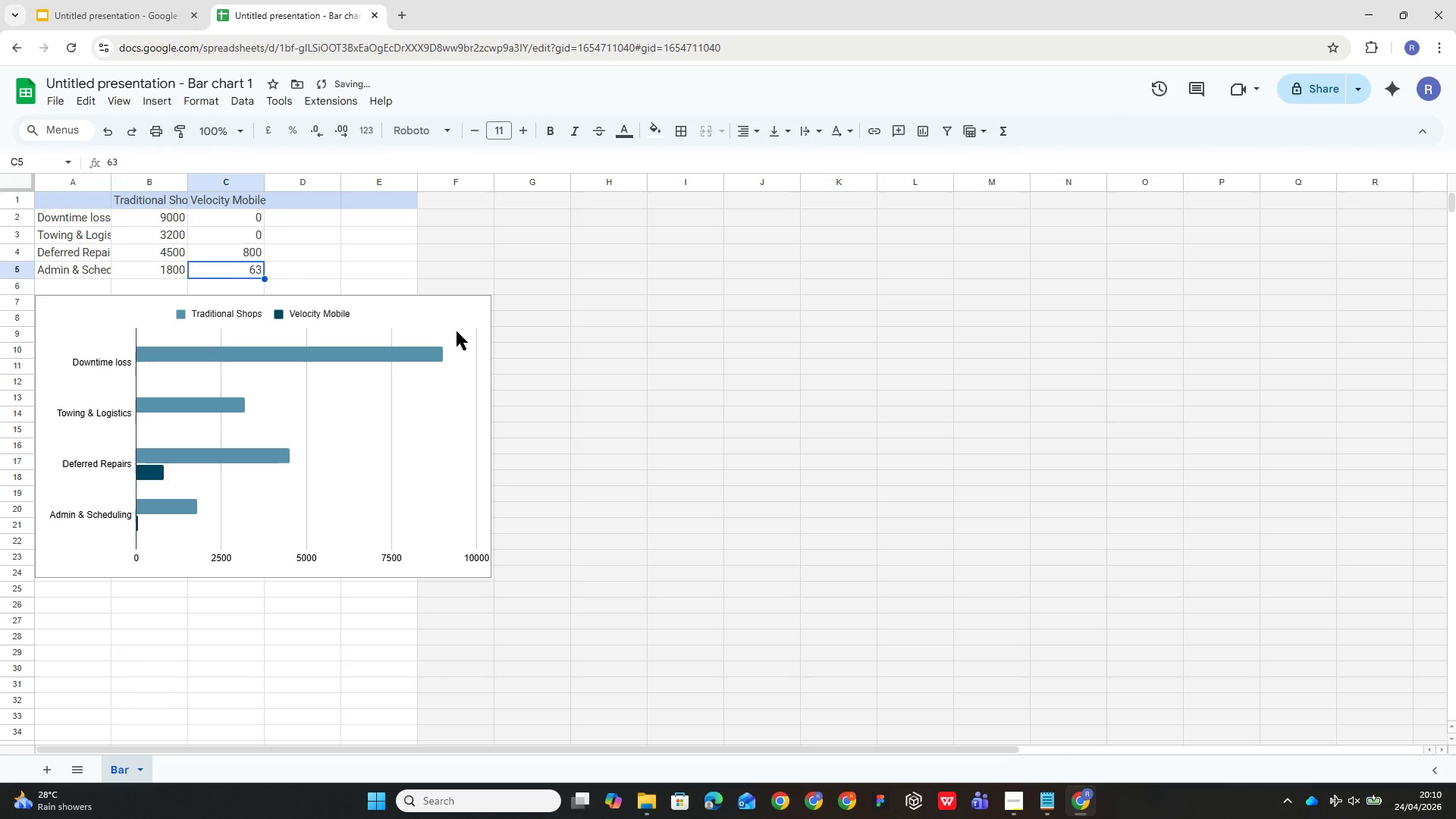 
double_click([453, 326])
 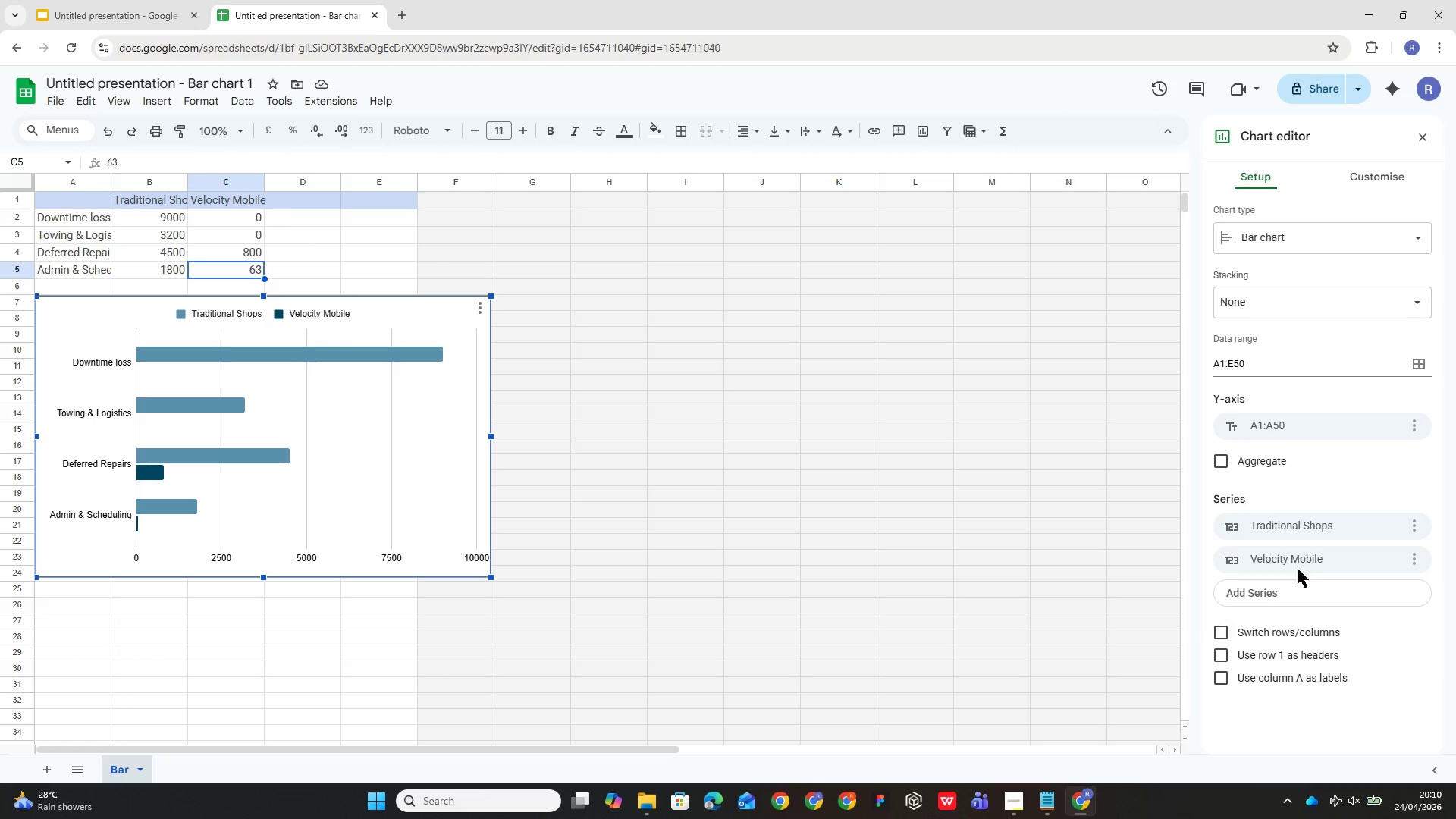 
left_click([1315, 528])
 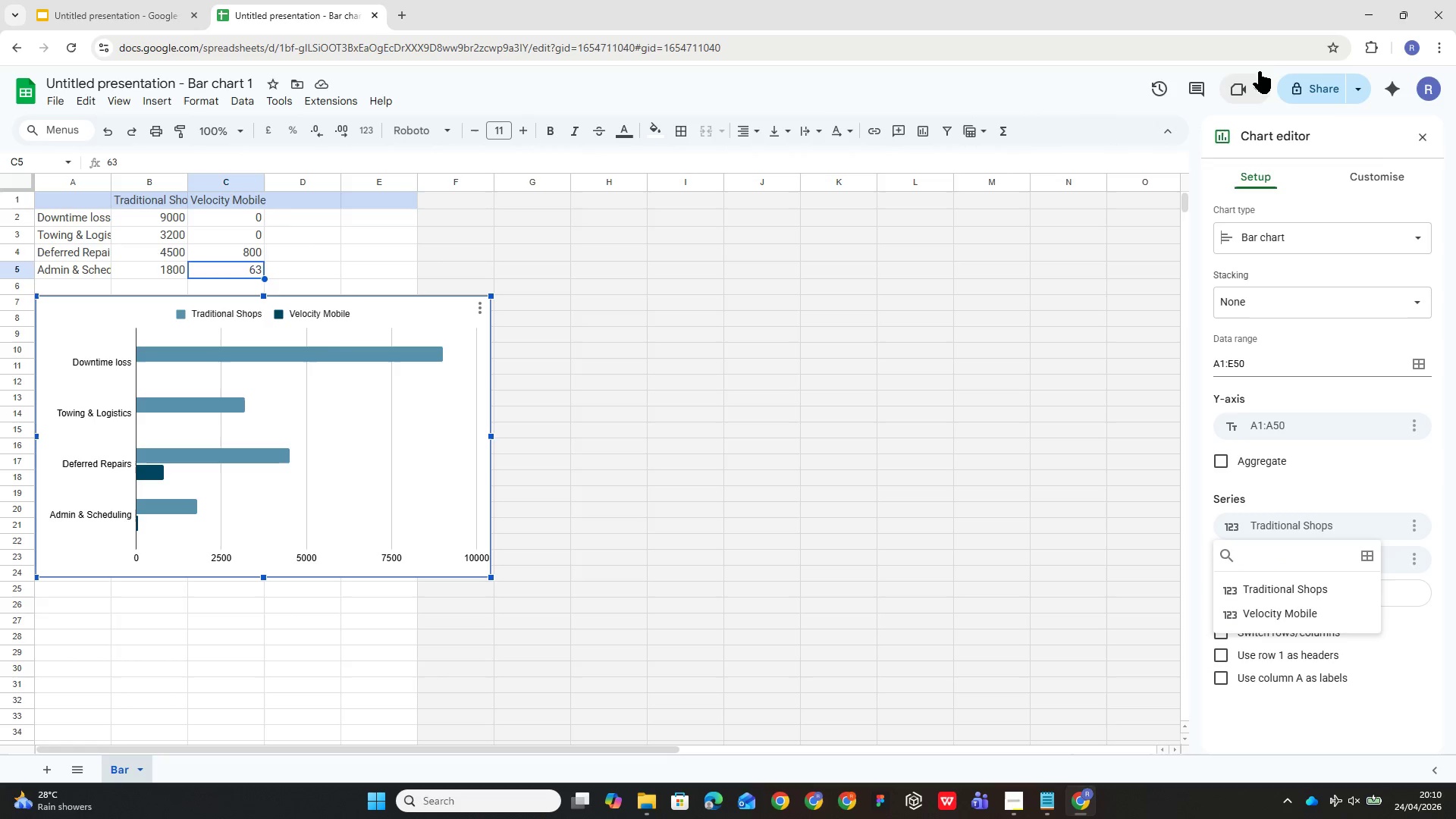 
left_click([1385, 167])
 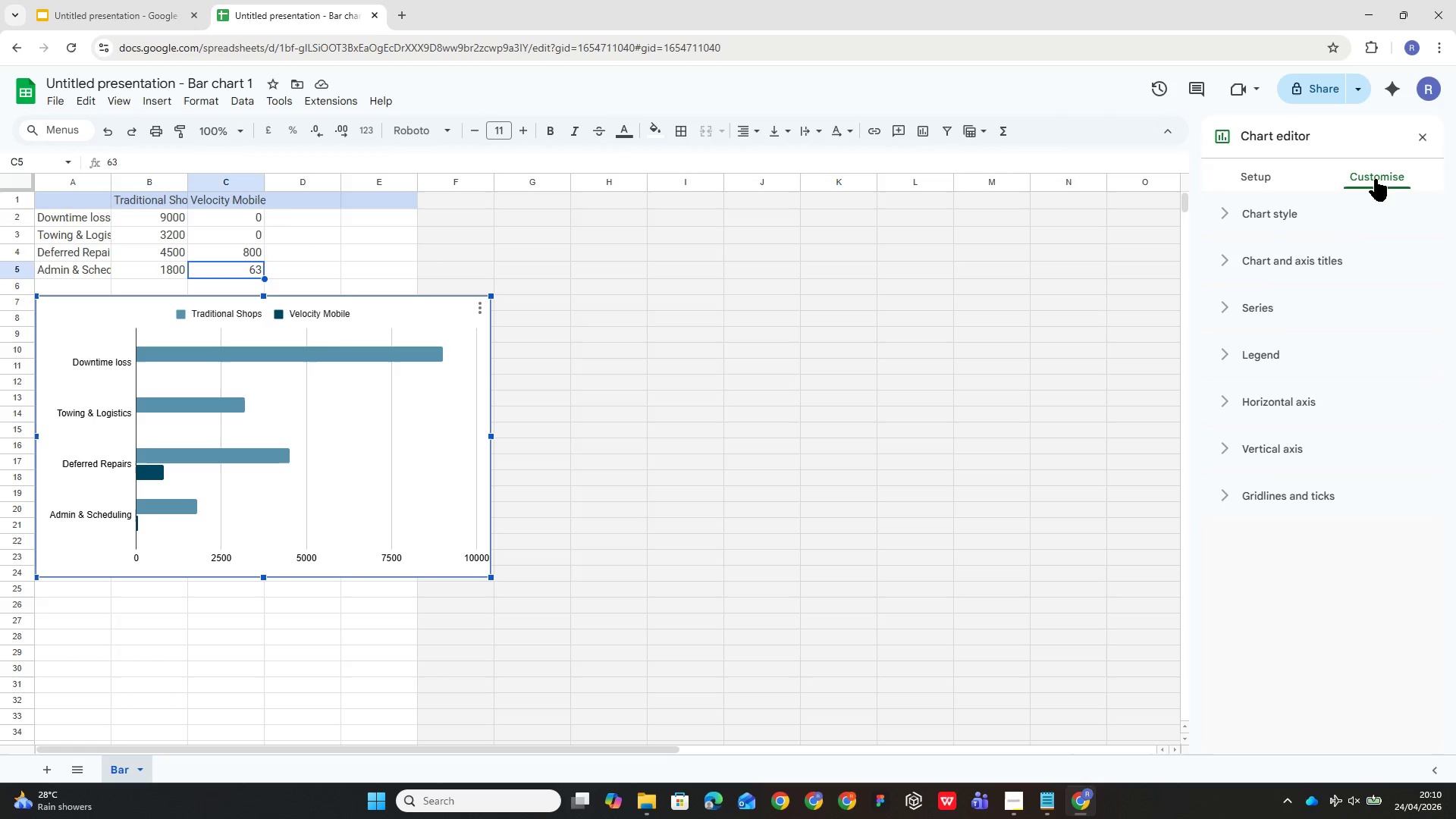 
mouse_move([1308, 231])
 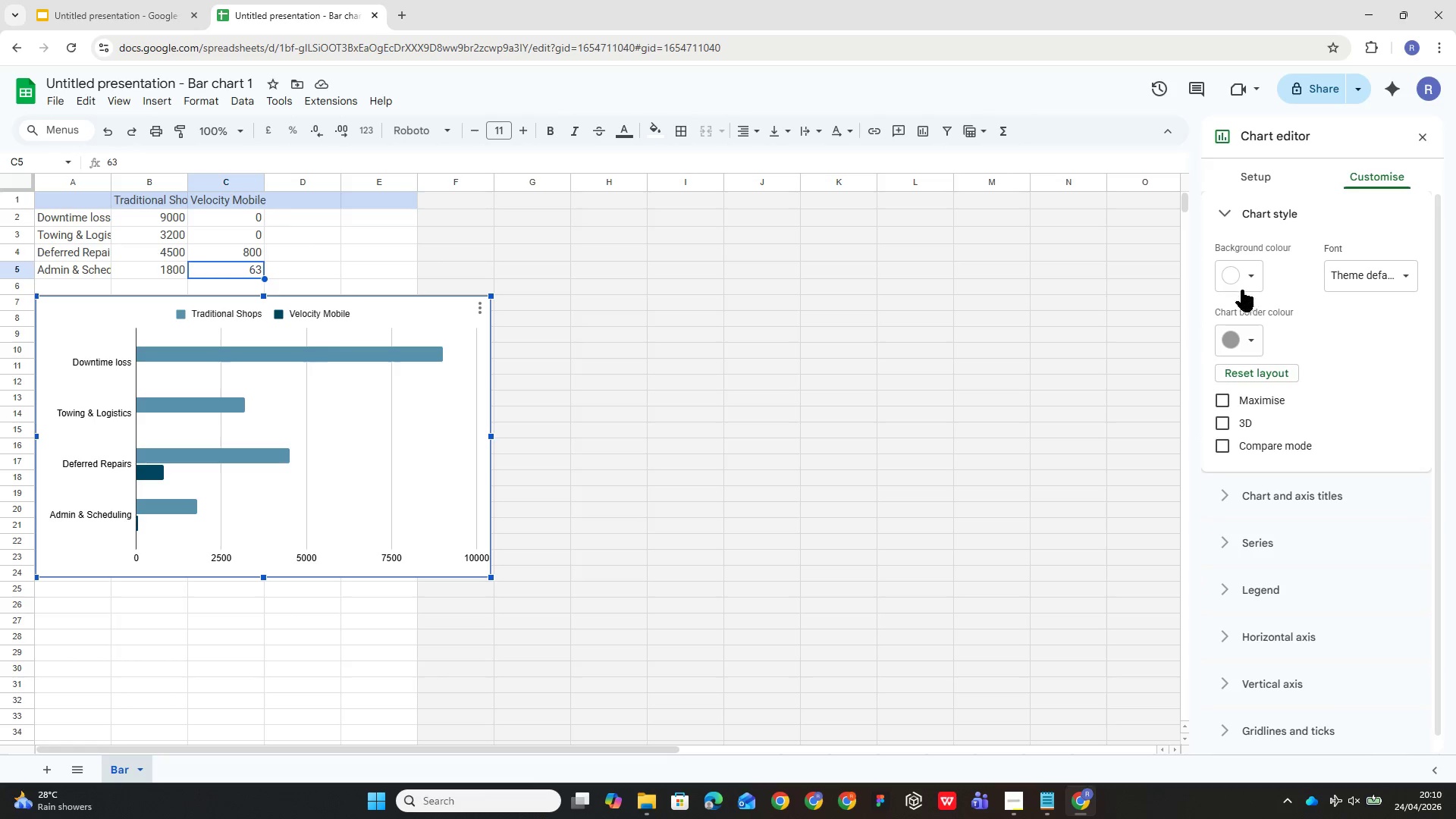 
left_click([1248, 279])
 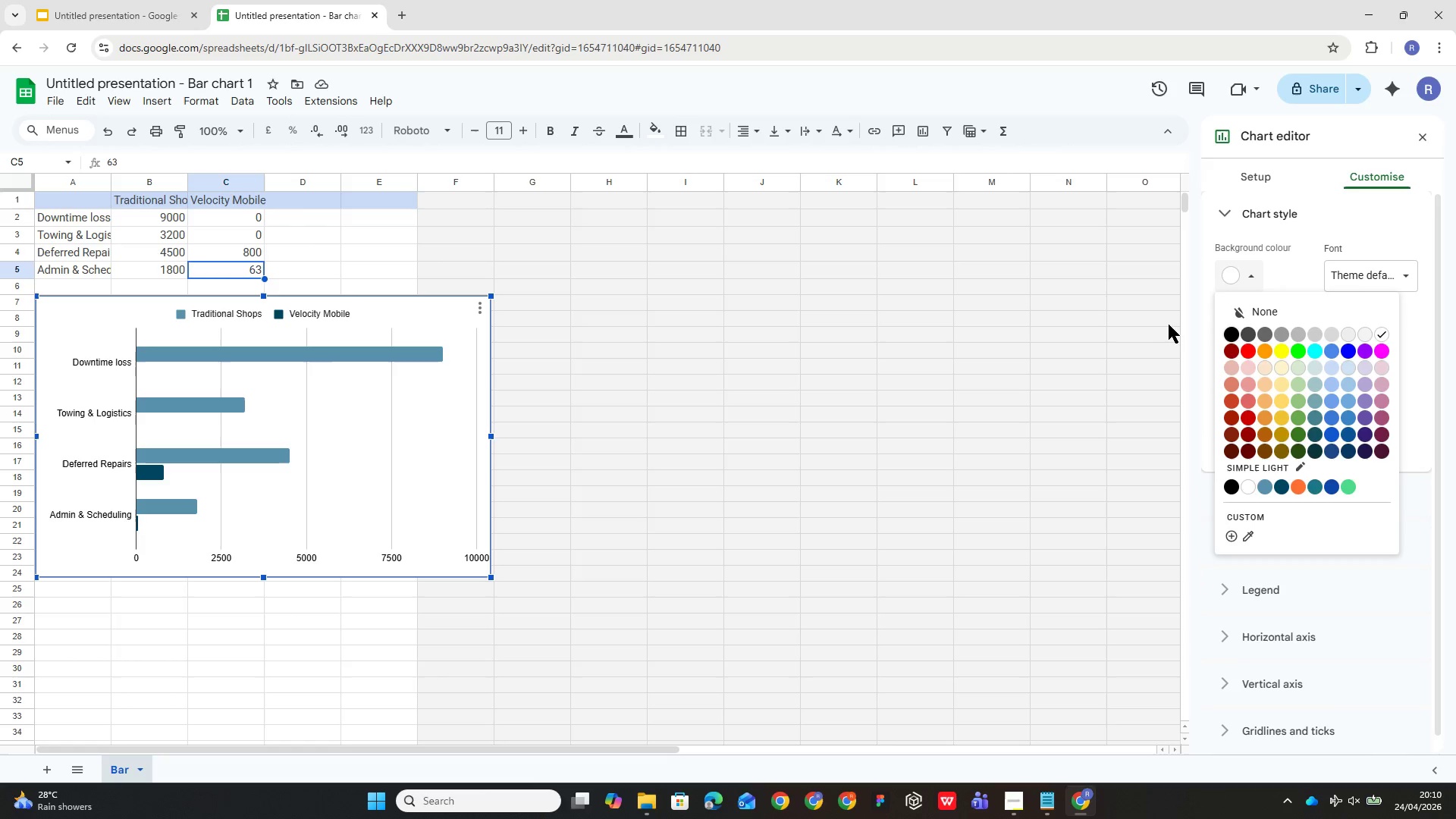 
left_click([1255, 271])
 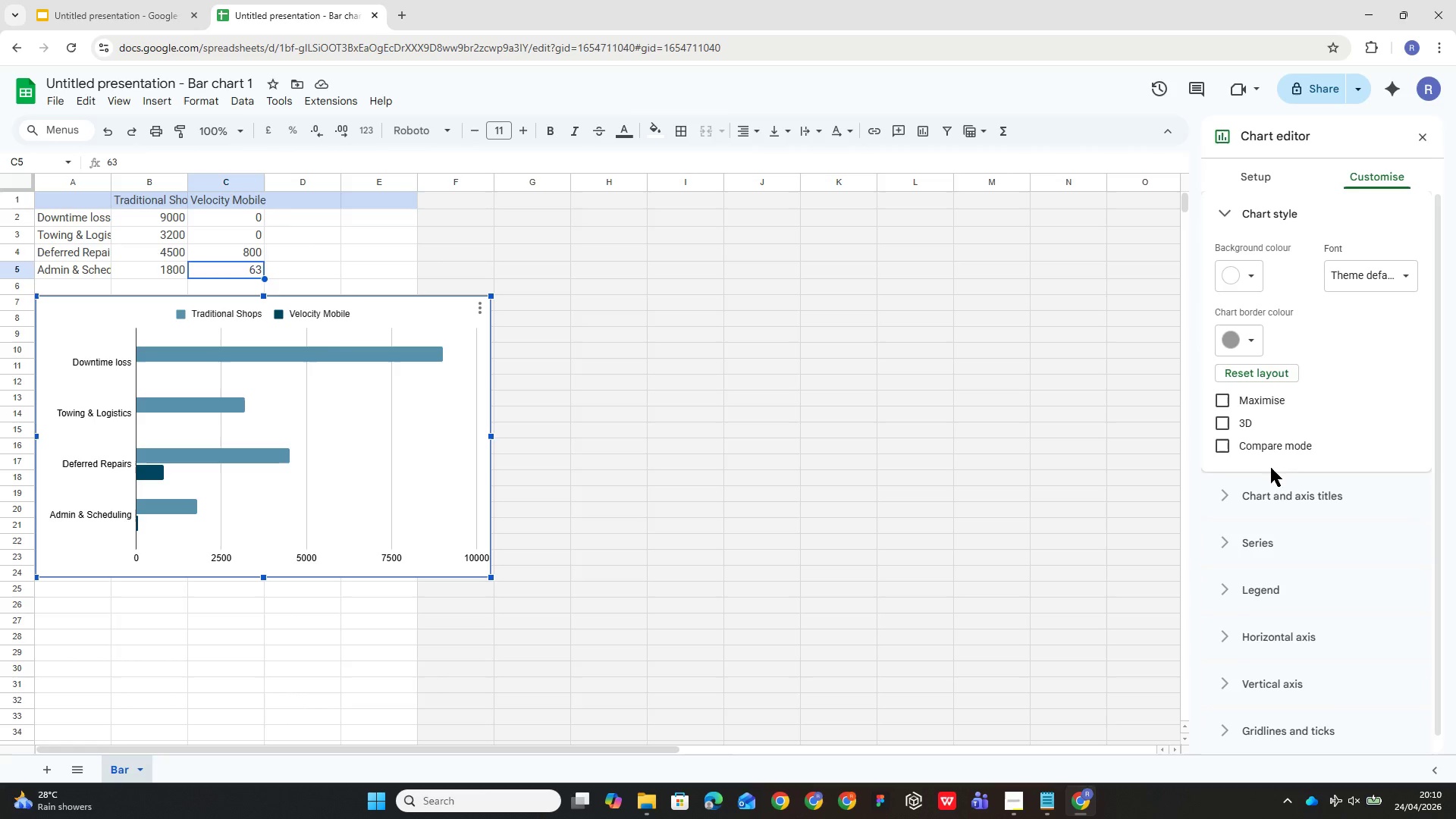 
left_click([1294, 504])
 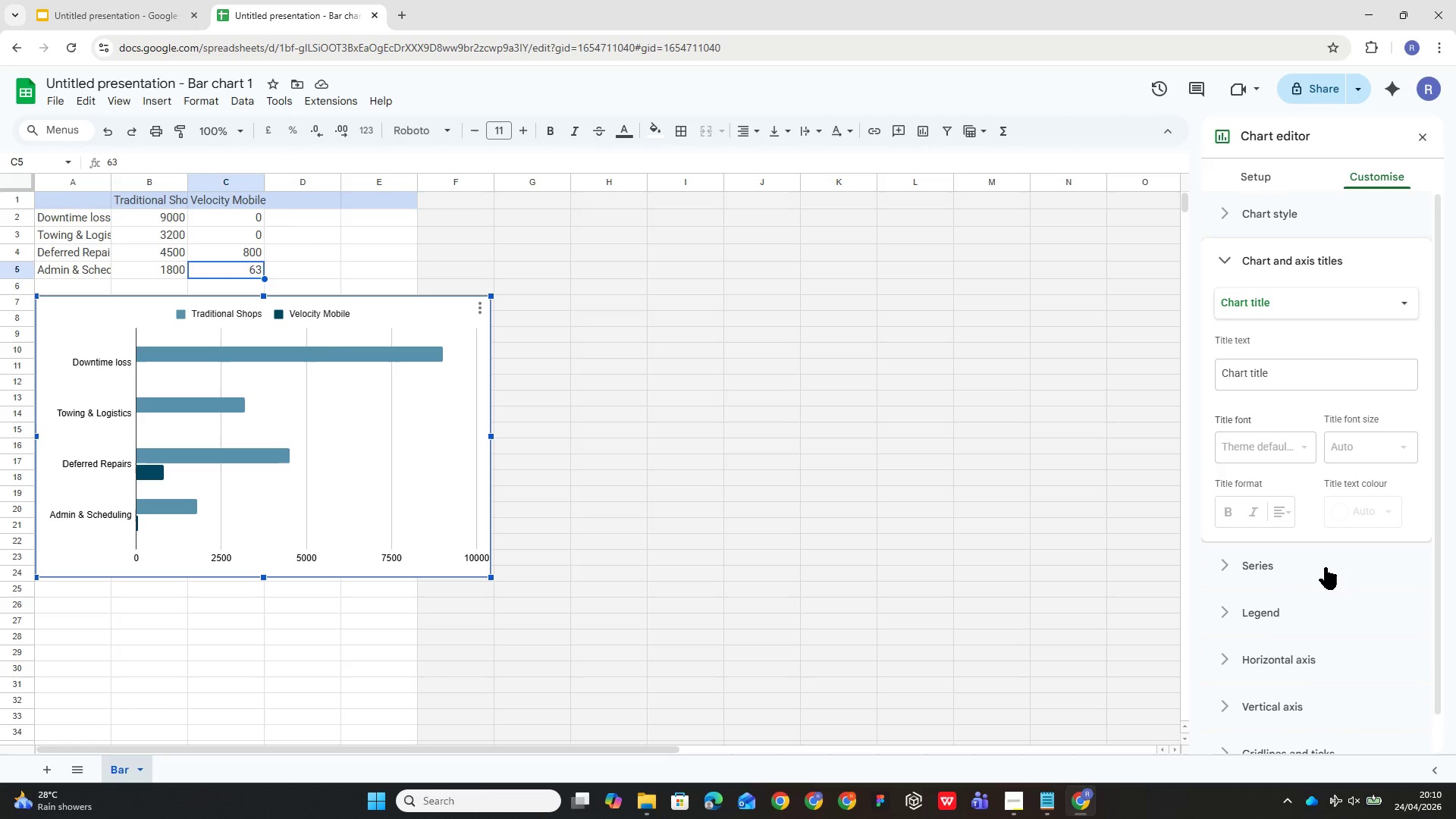 
left_click([1311, 573])
 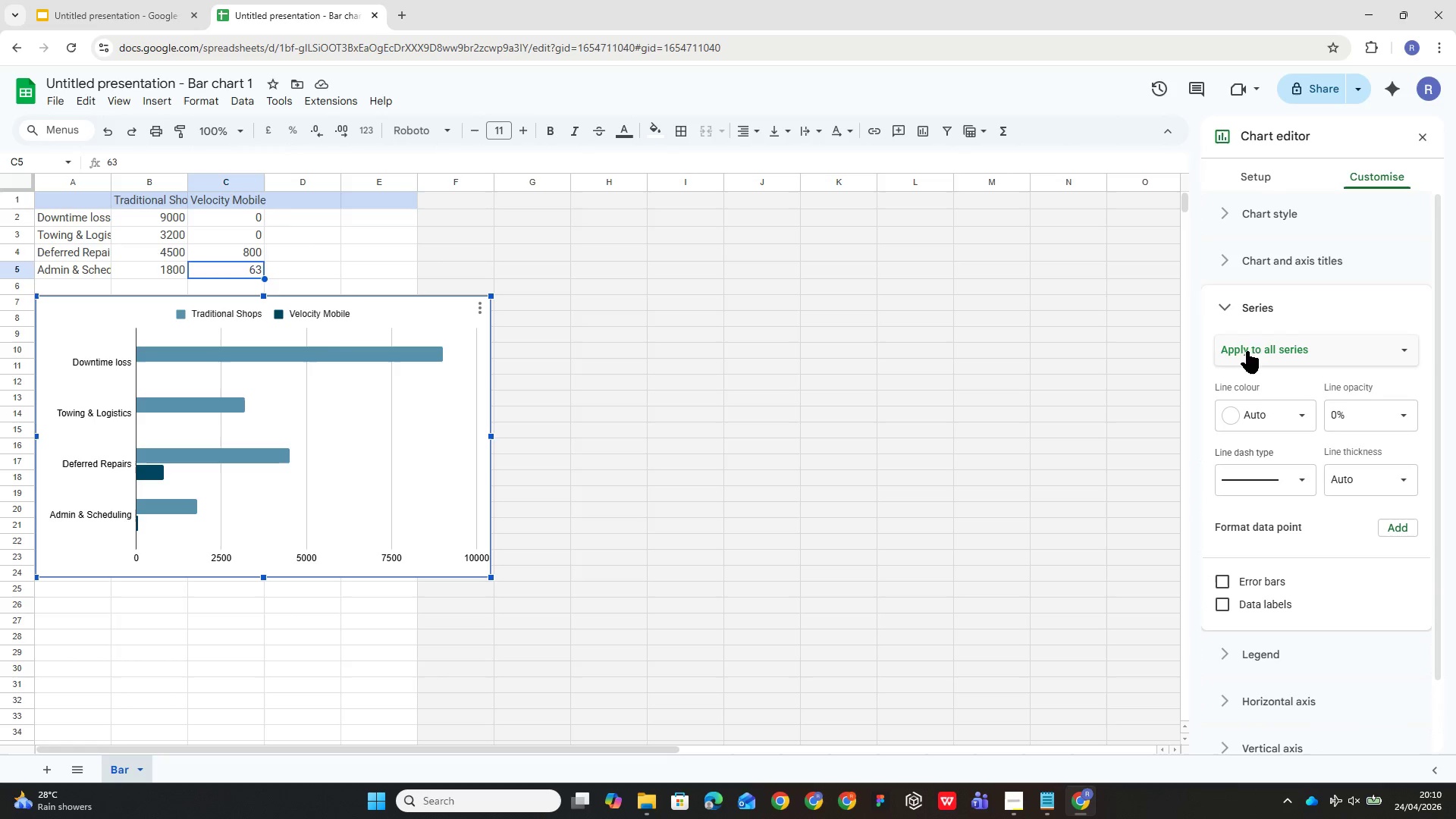 
left_click([1254, 345])
 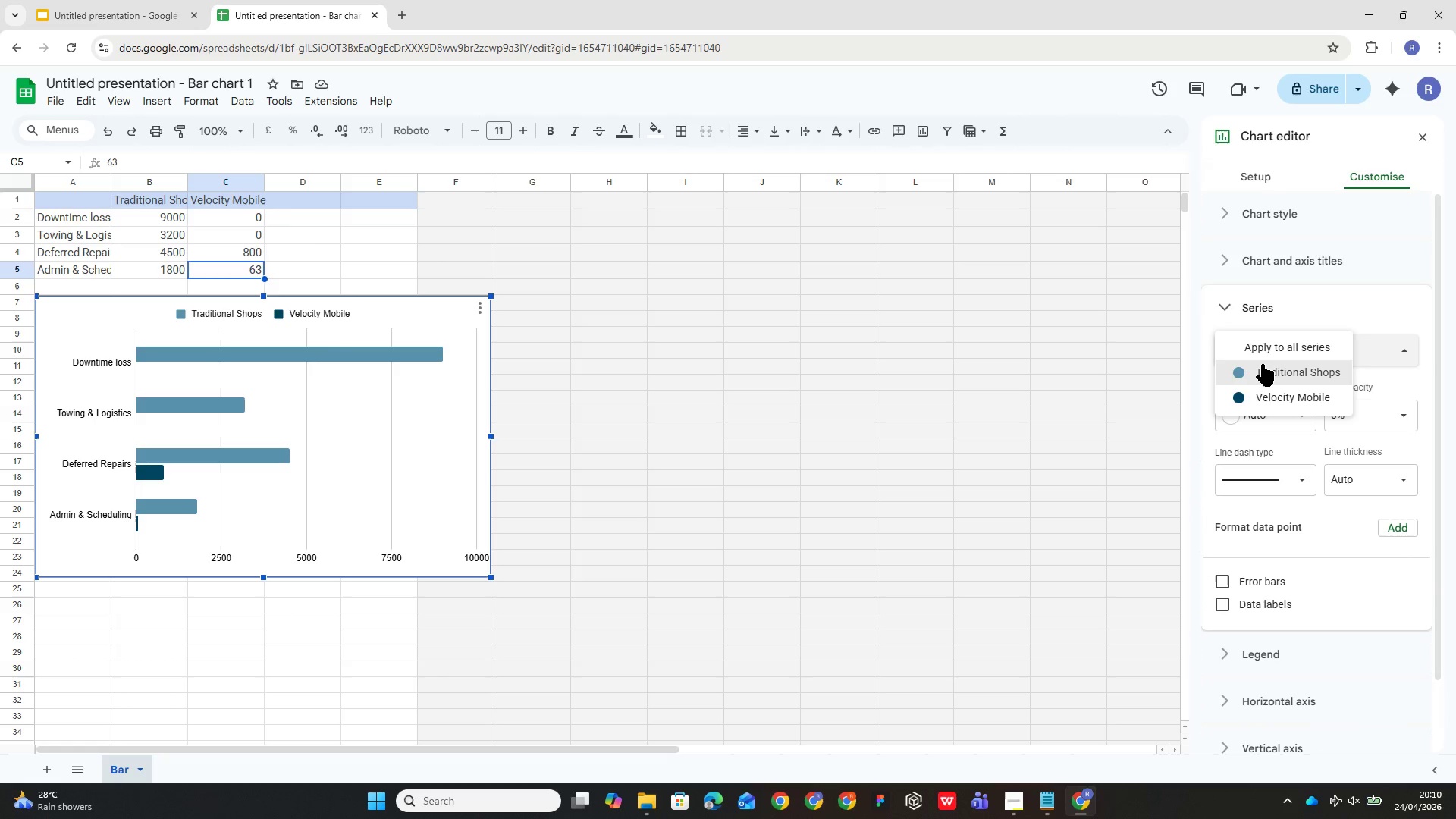 
left_click([1262, 364])
 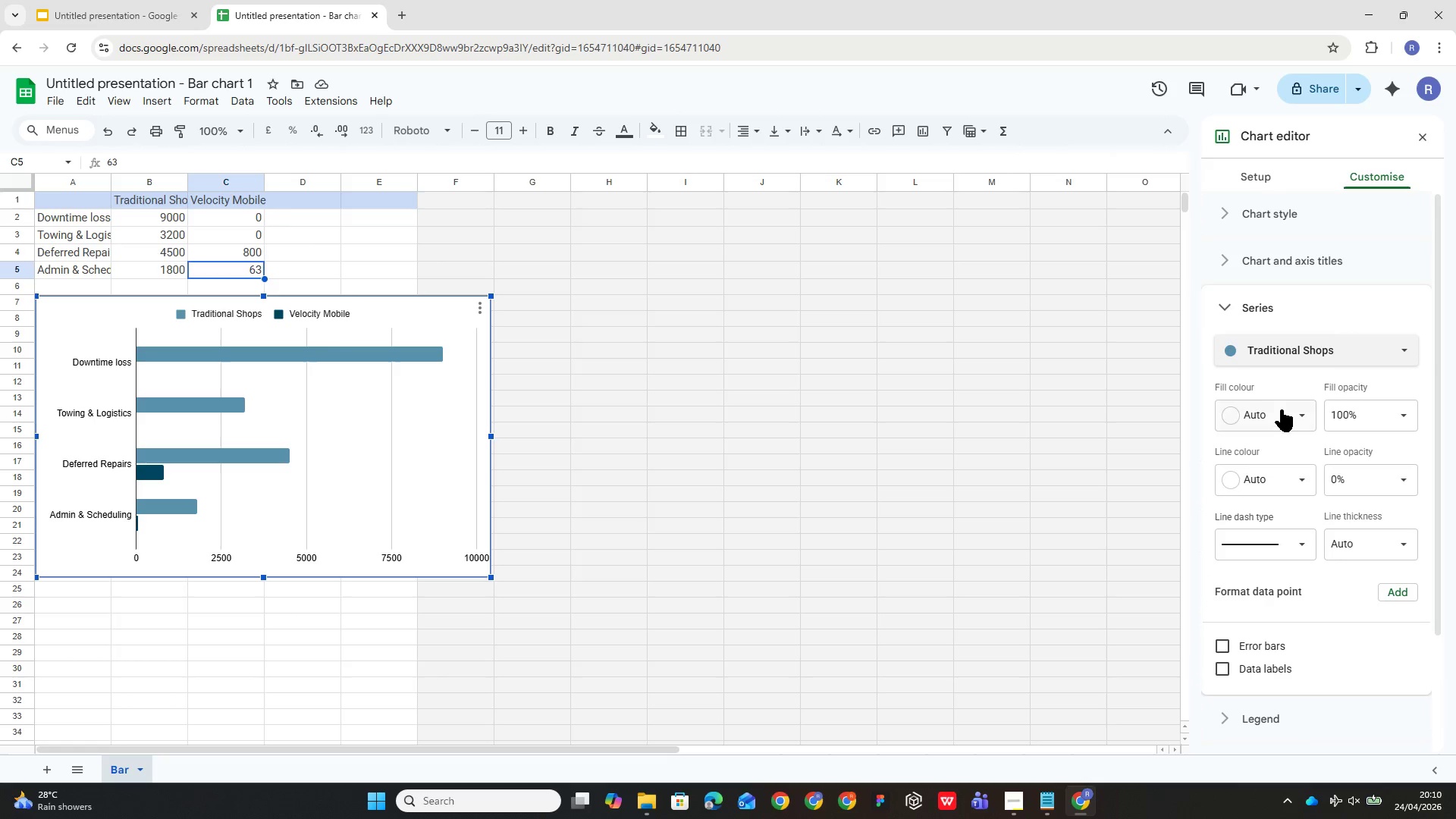 
left_click([1281, 411])
 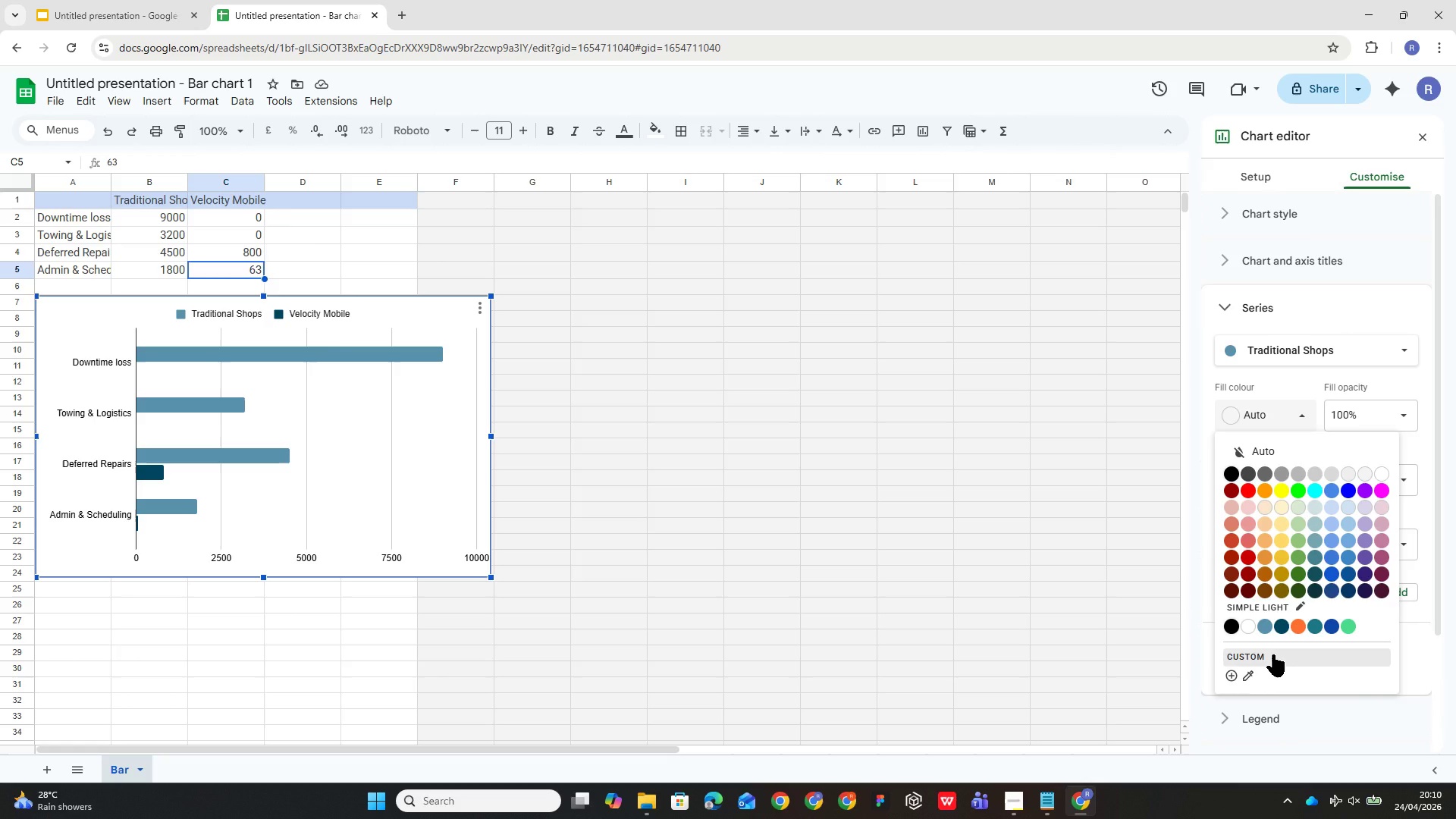 
left_click([1272, 654])
 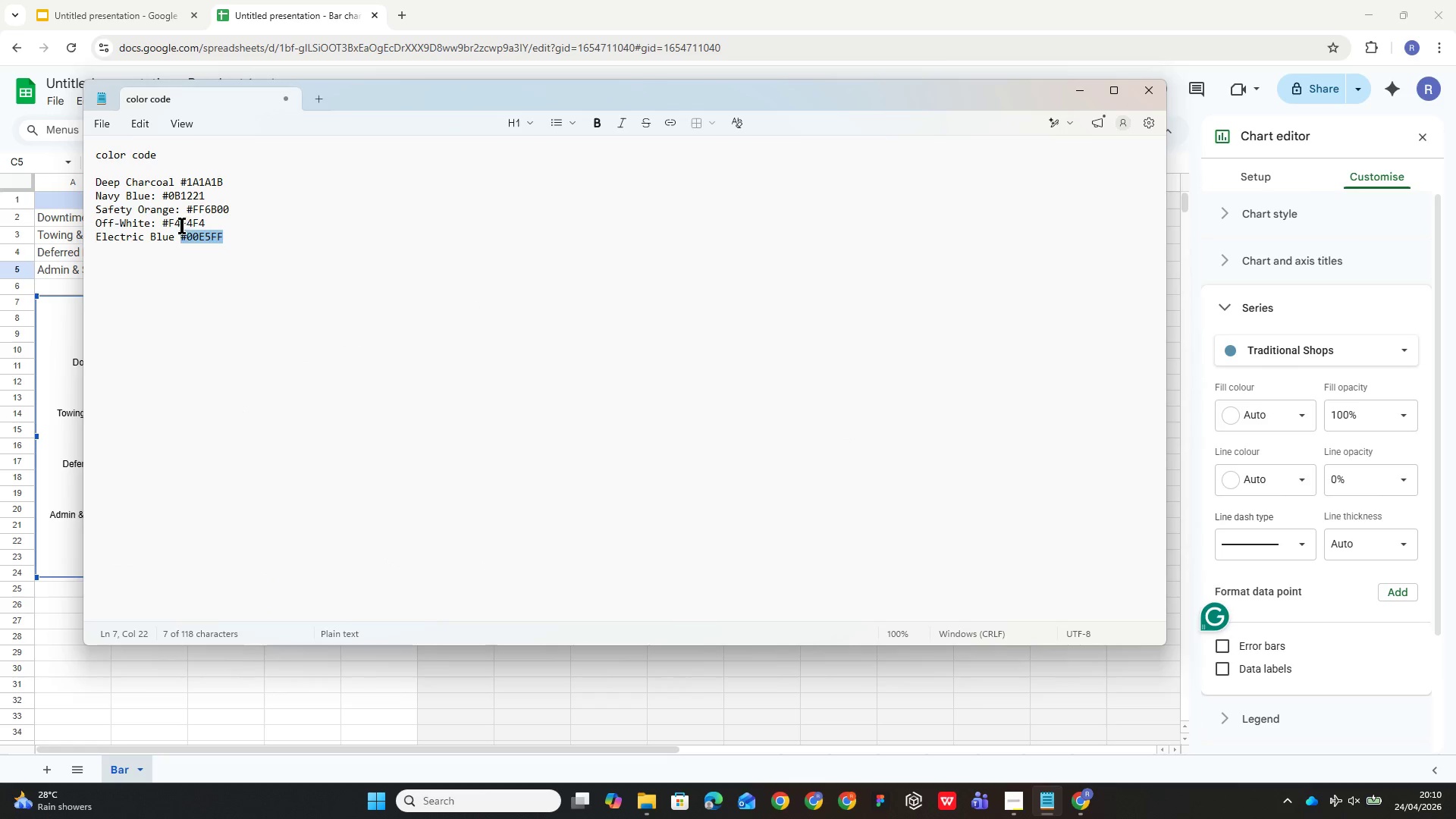 
double_click([171, 220])
 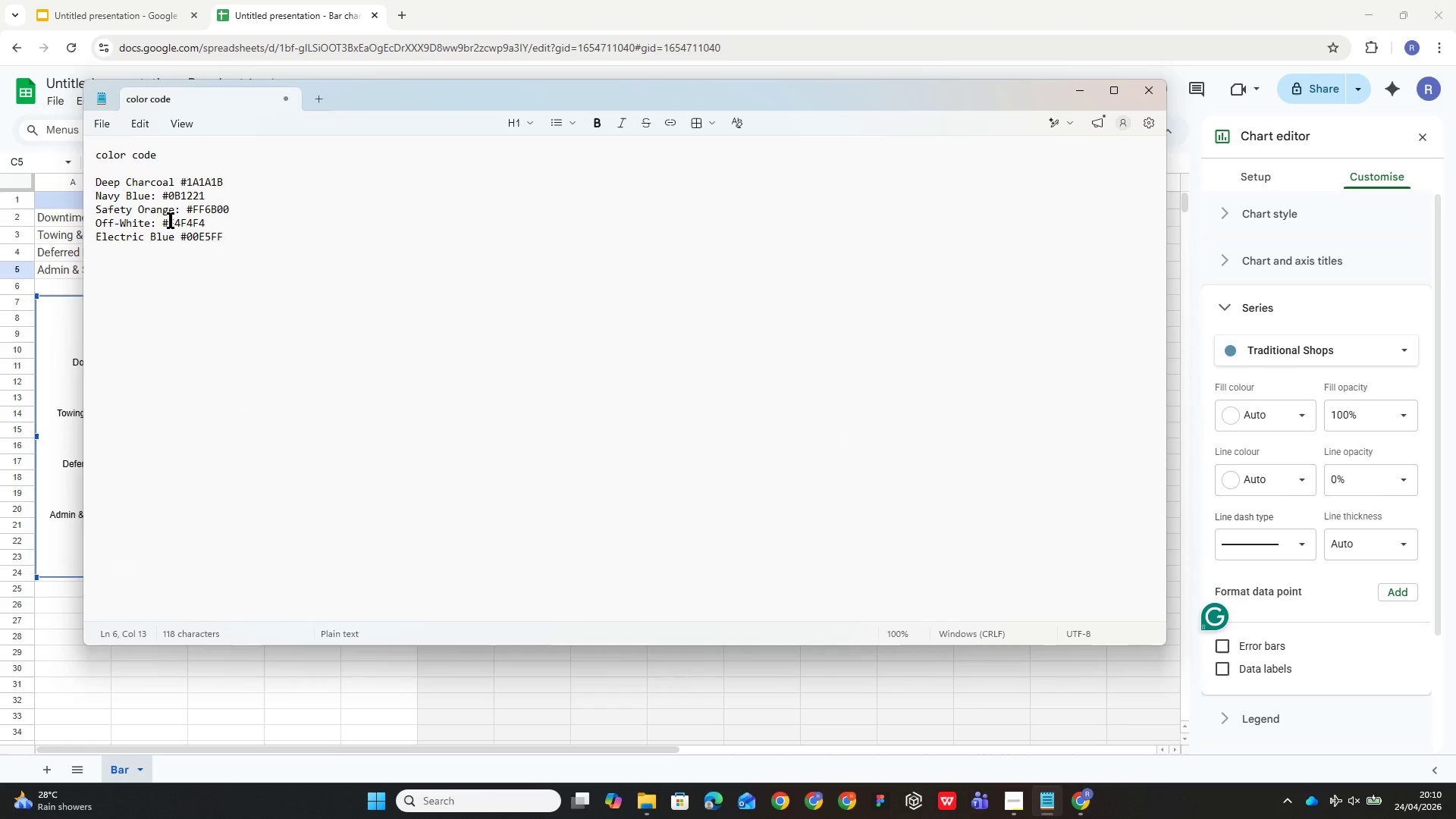 
triple_click([171, 220])
 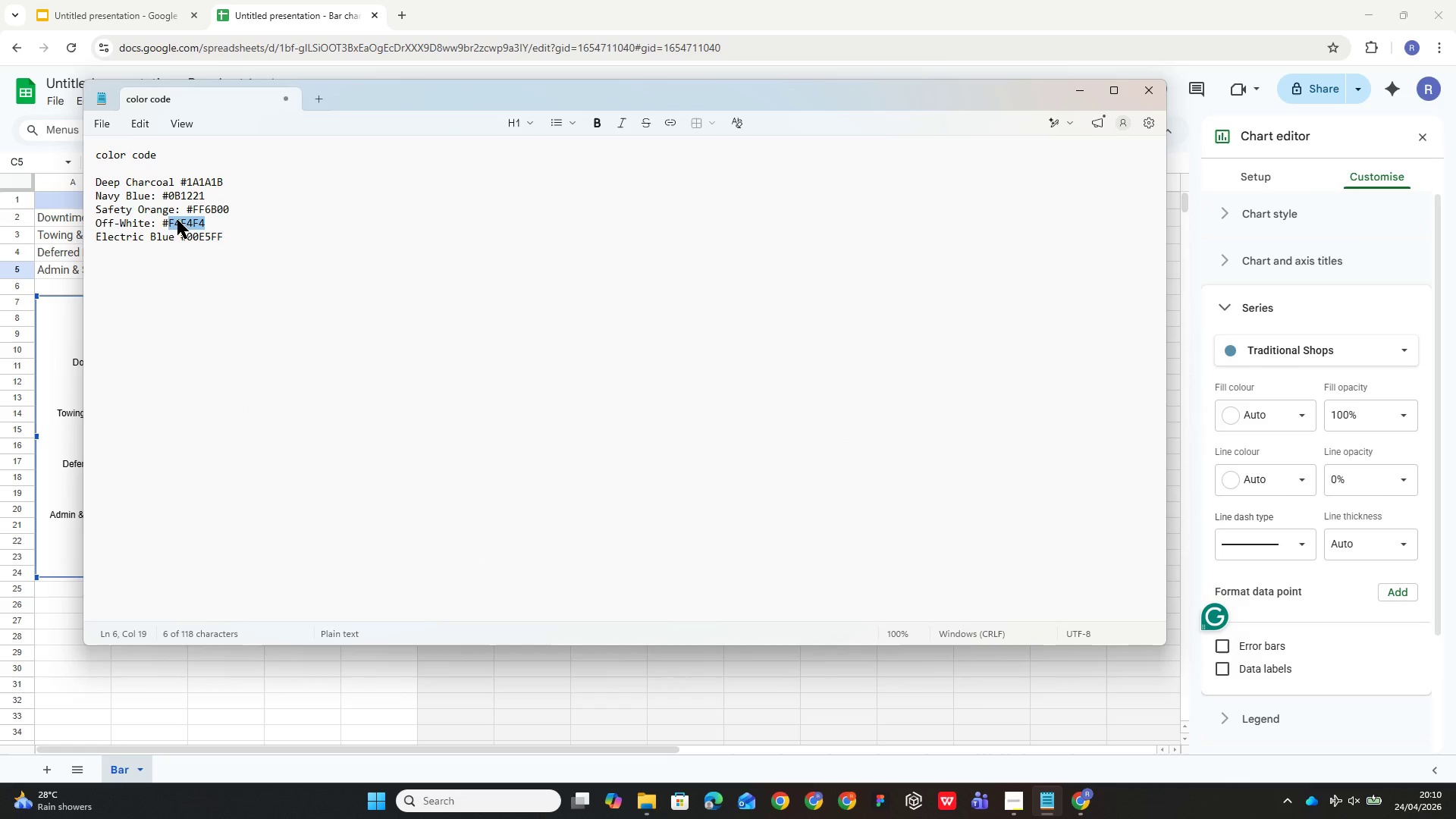 
key(Control+C)
 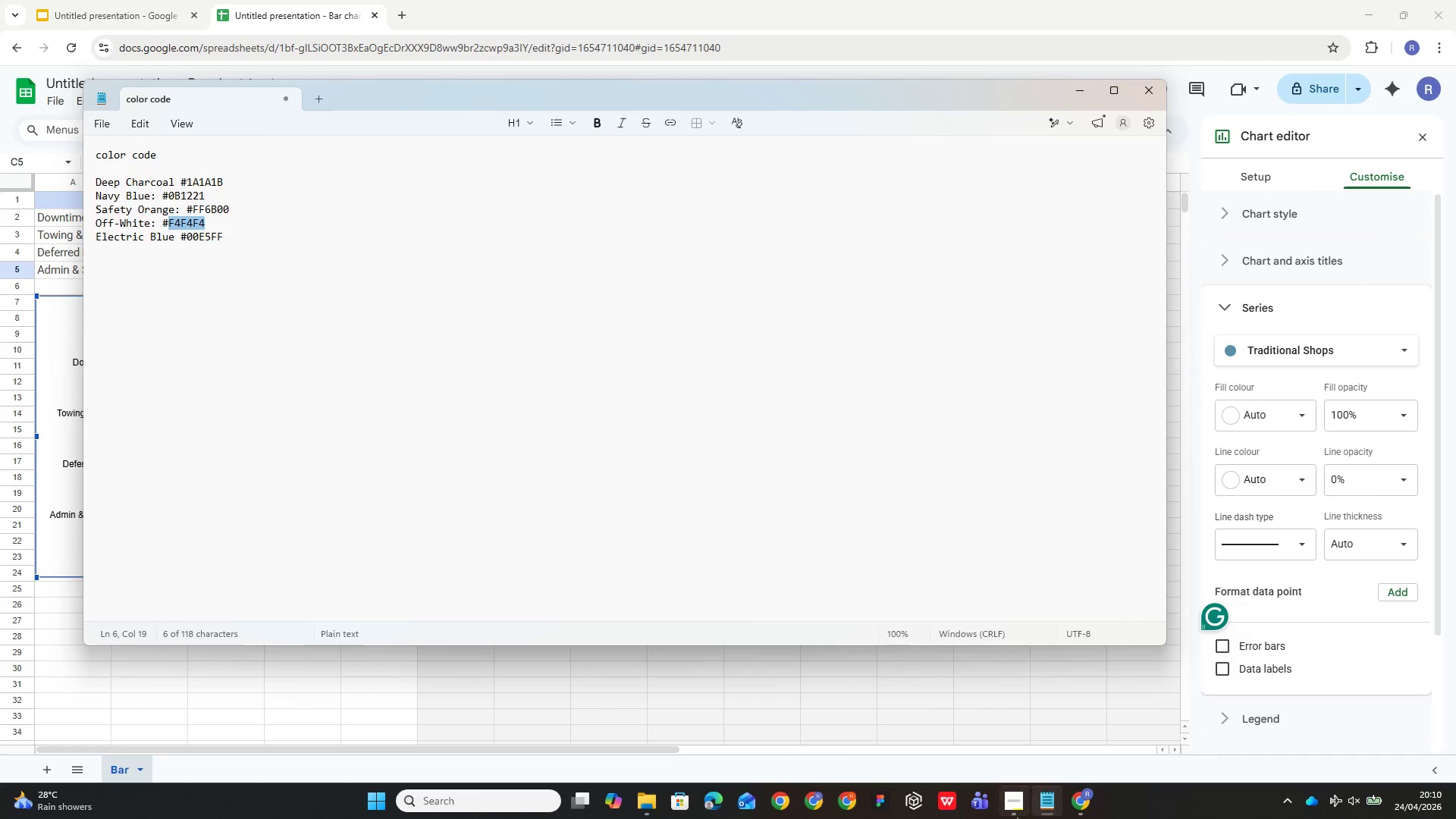 
left_click([1083, 802])
 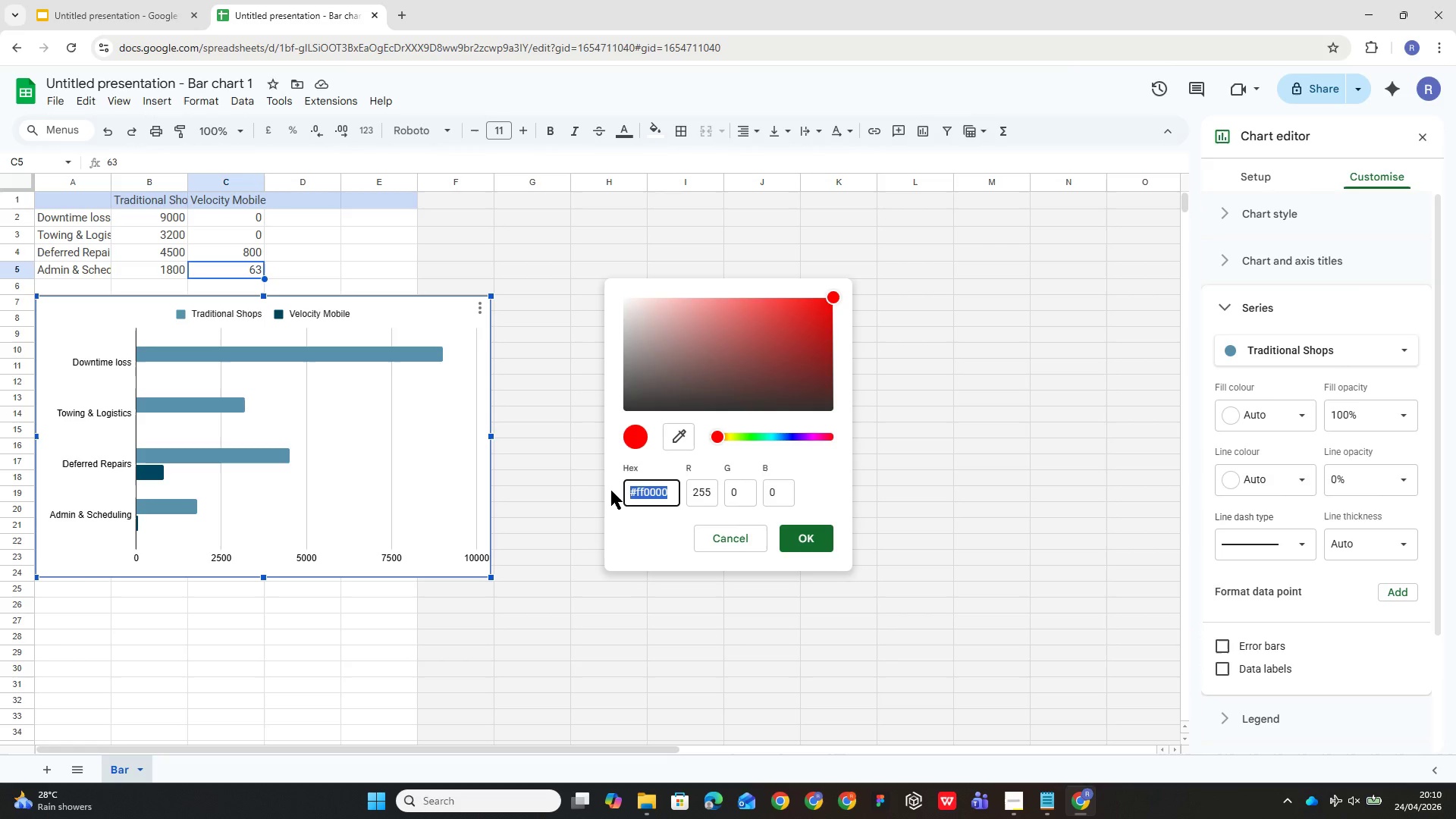 
double_click([654, 501])
 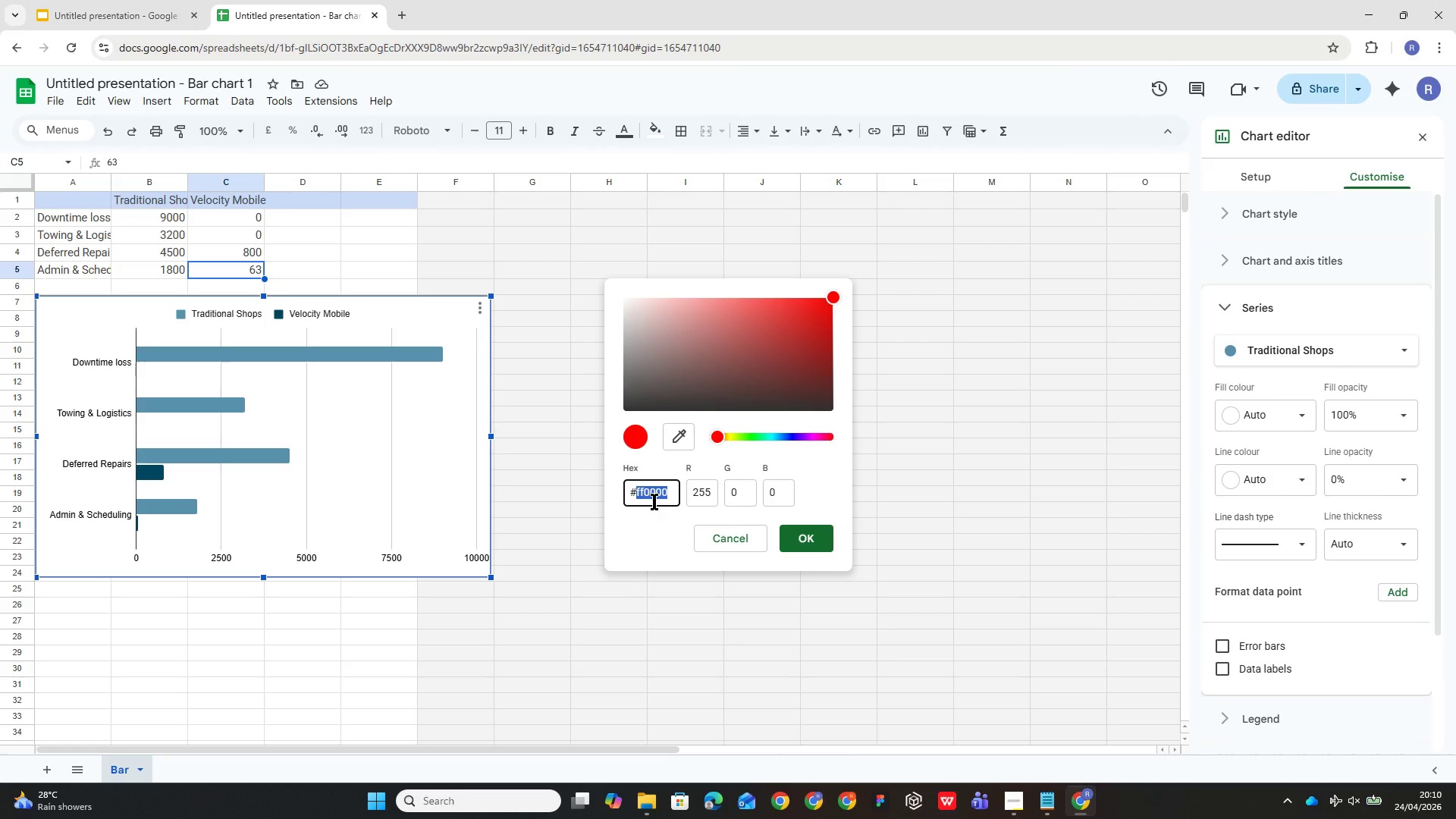 
key(Control+V)
 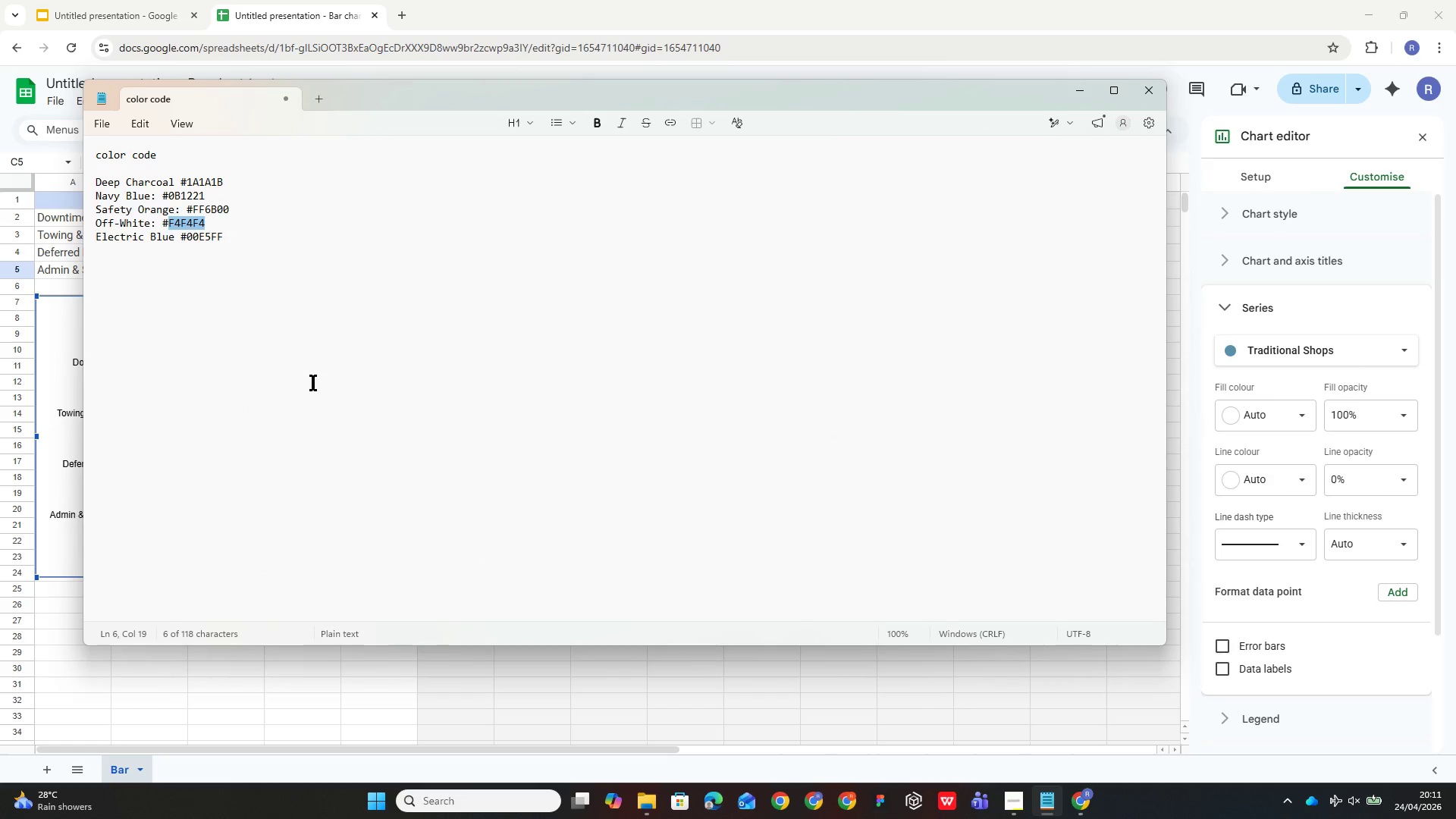 
wait(7.14)
 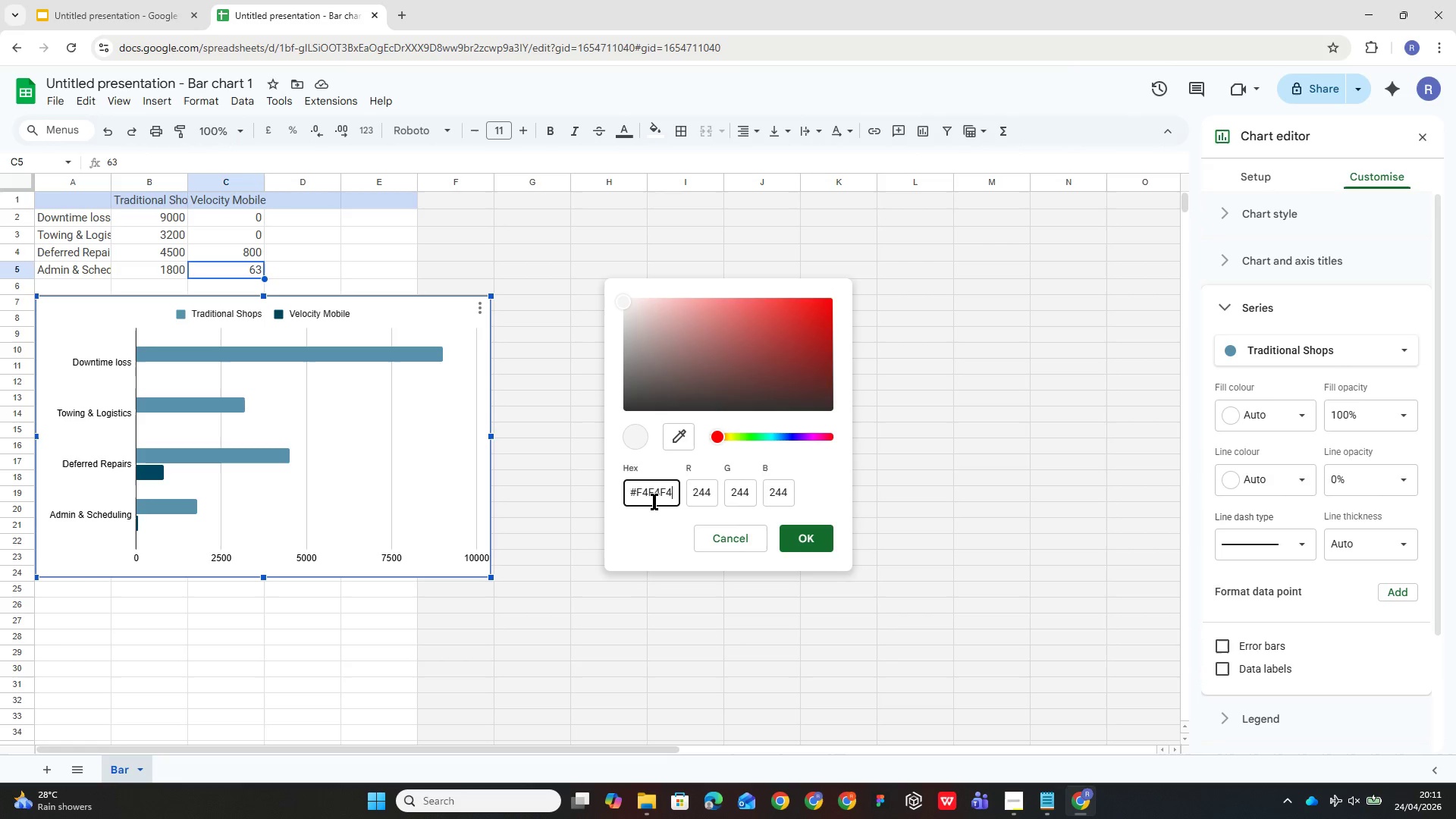 
double_click([207, 209])
 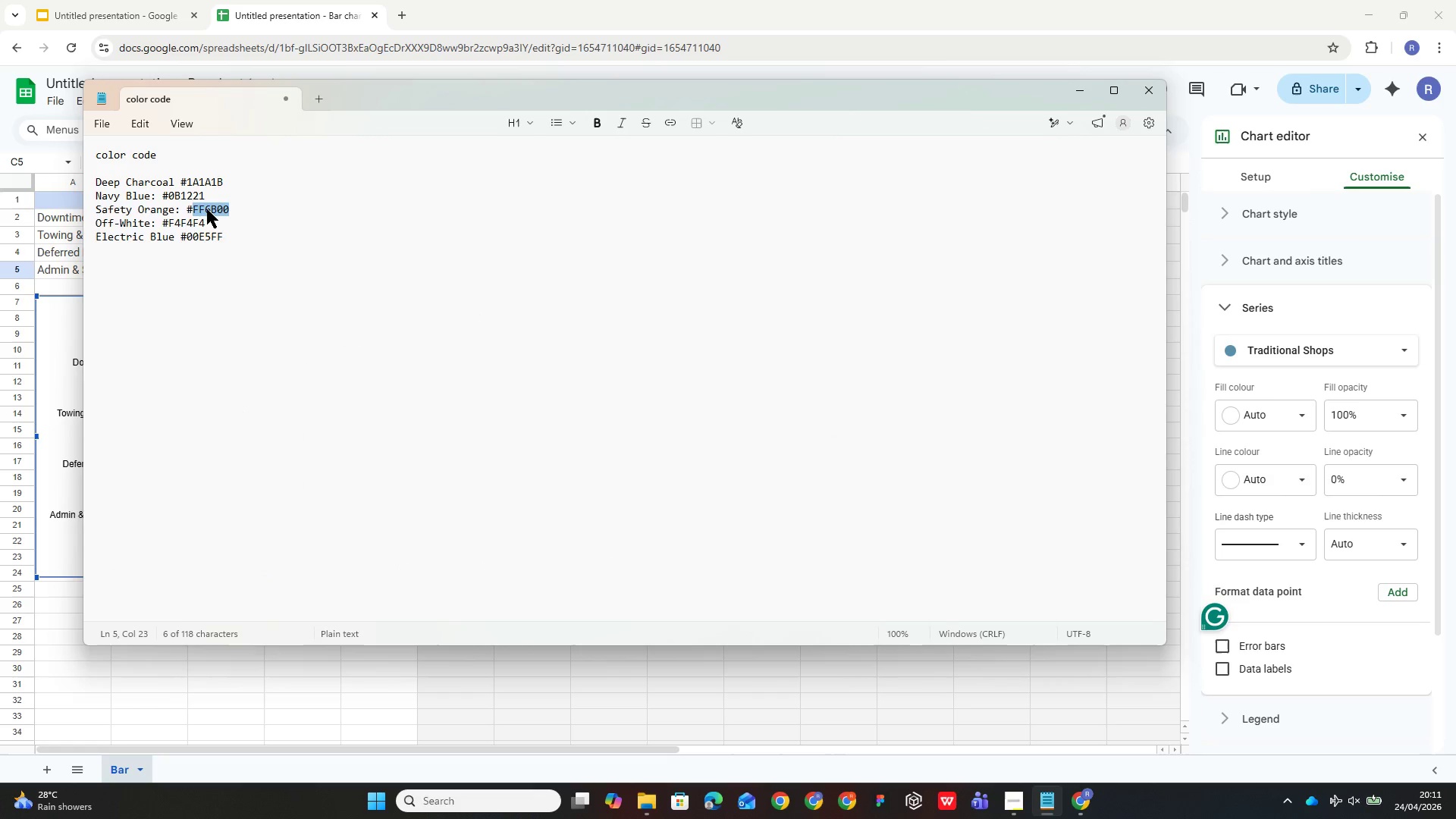 
triple_click([207, 209])
 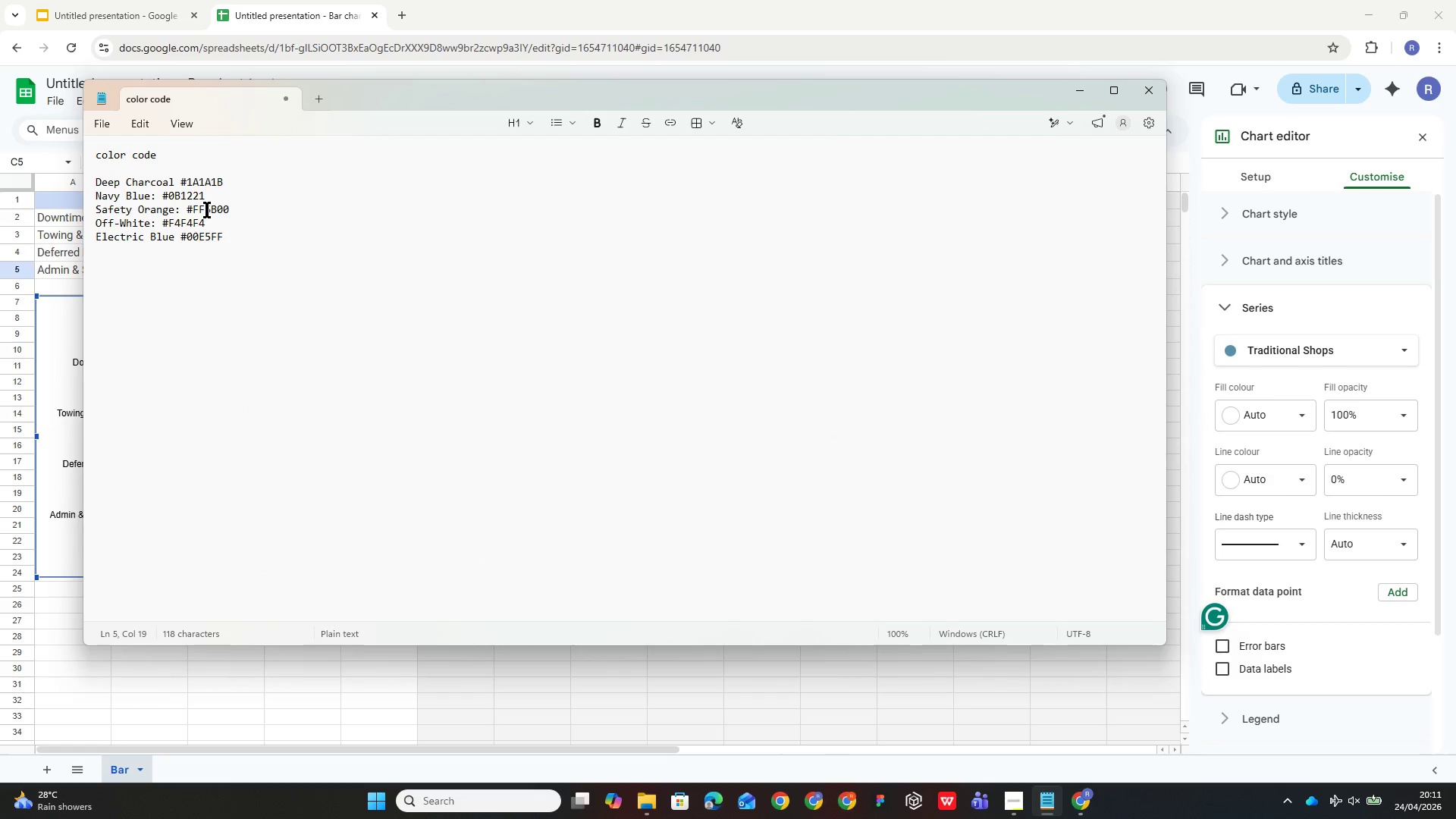 
double_click([207, 209])
 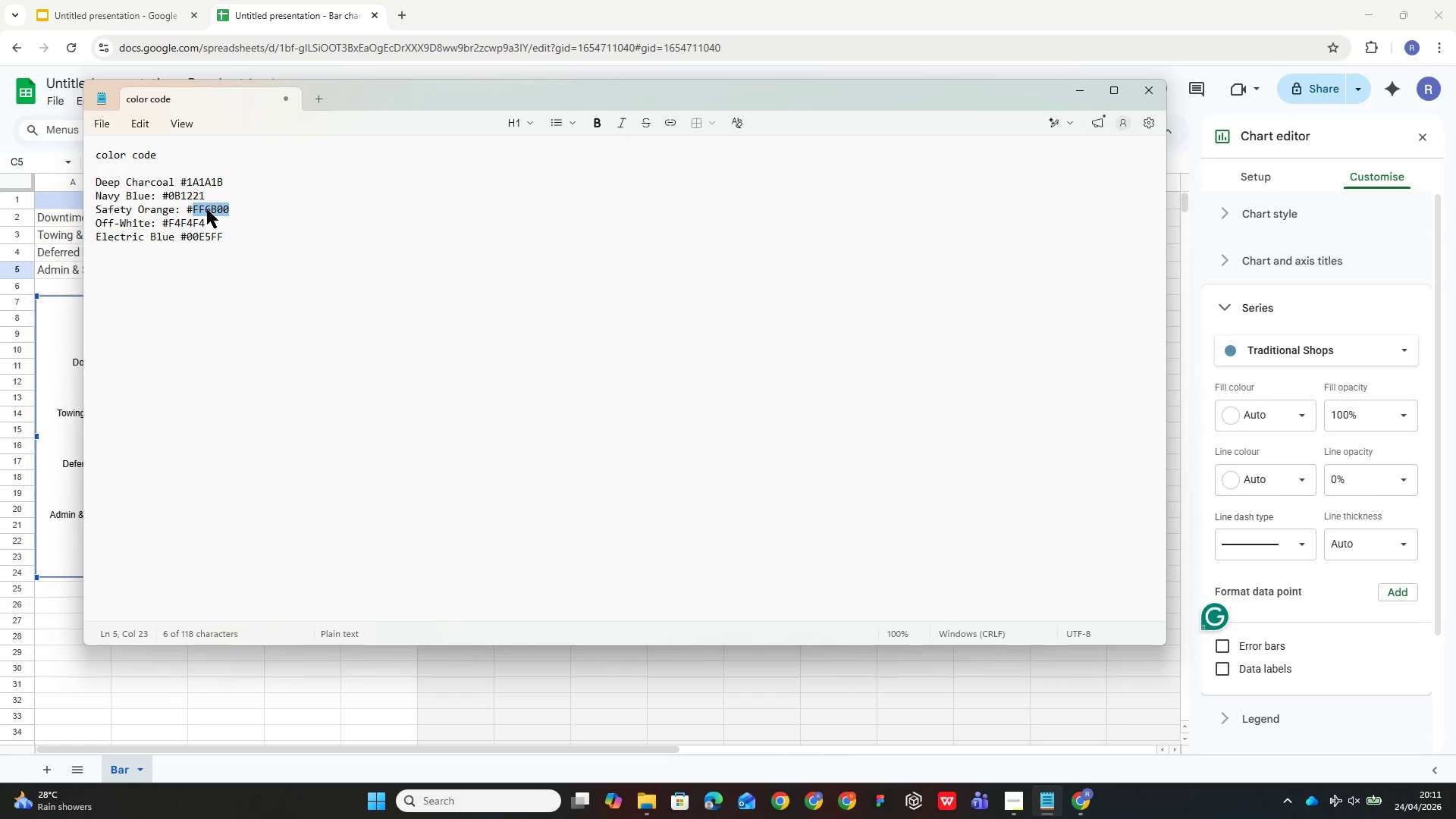 
triple_click([207, 209])
 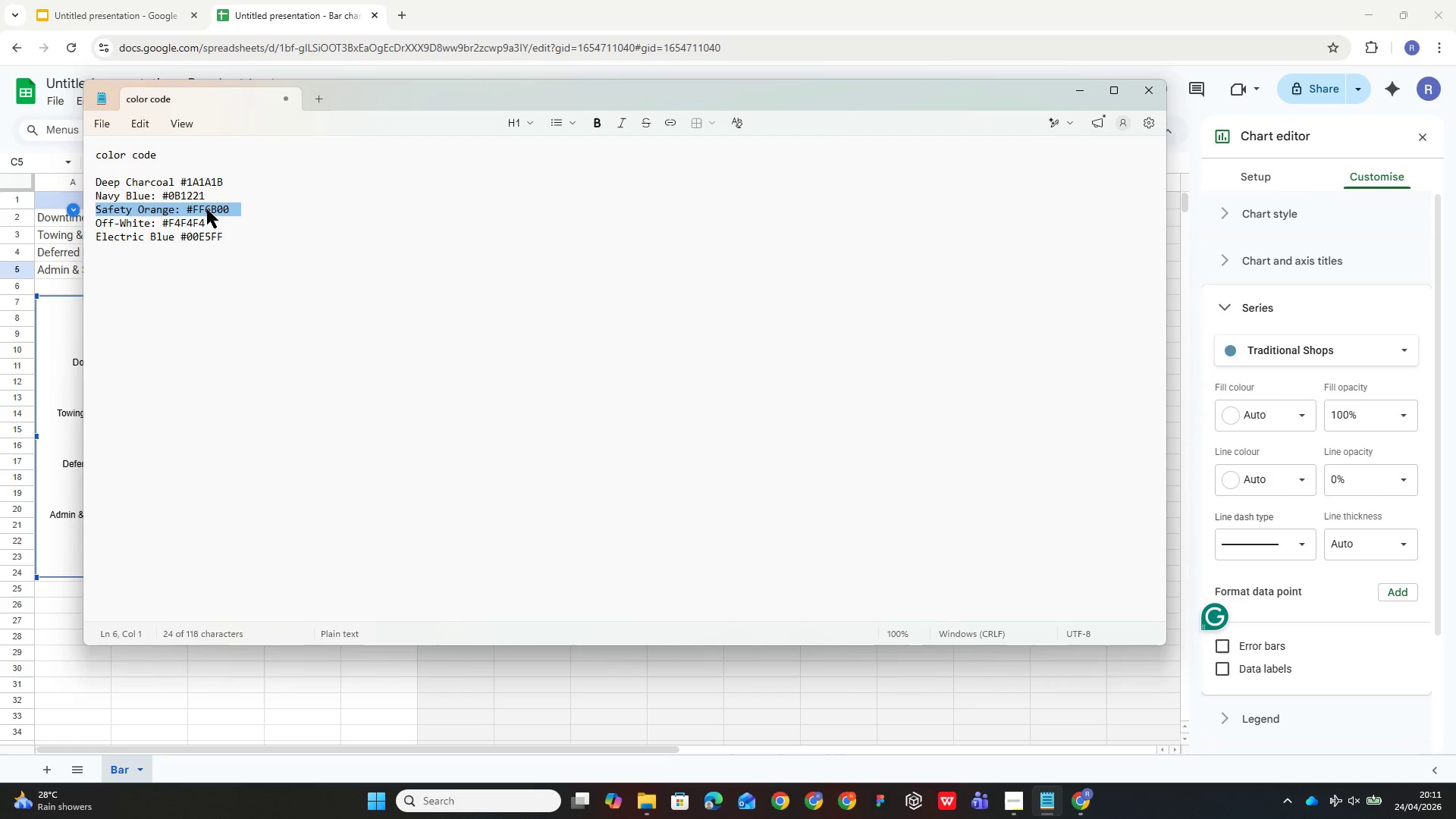 
triple_click([207, 209])
 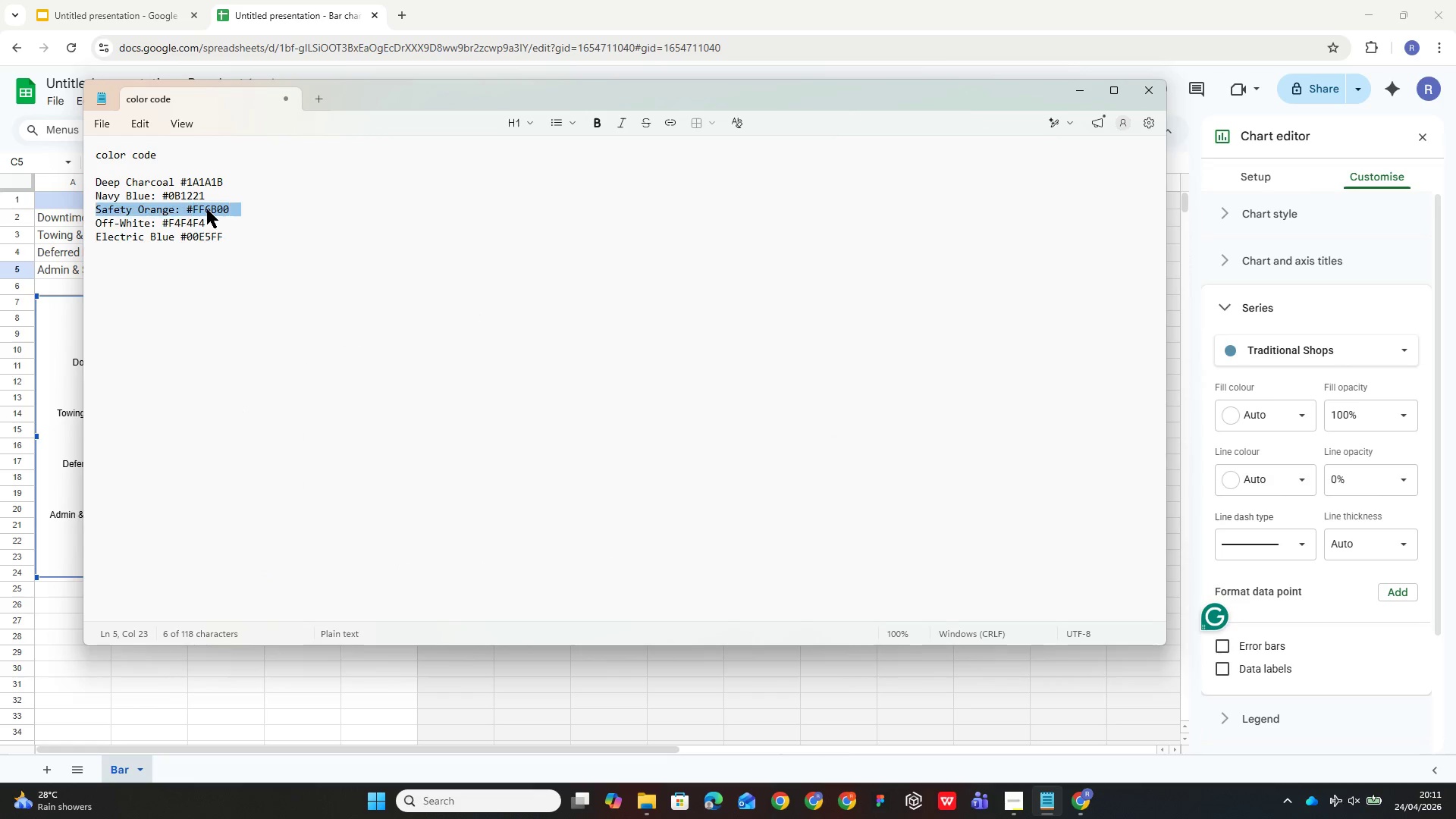 
triple_click([207, 209])
 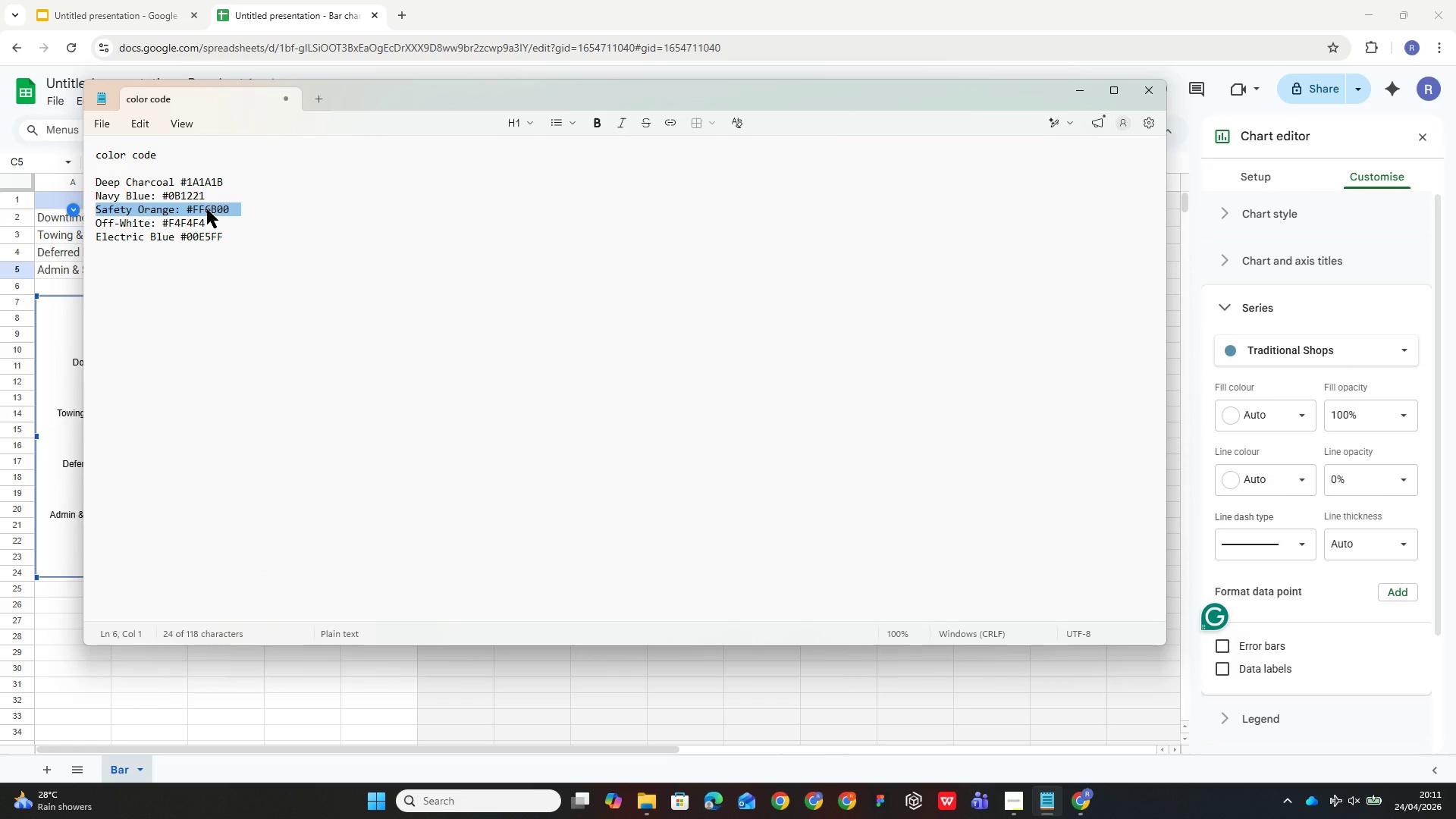 
triple_click([207, 209])
 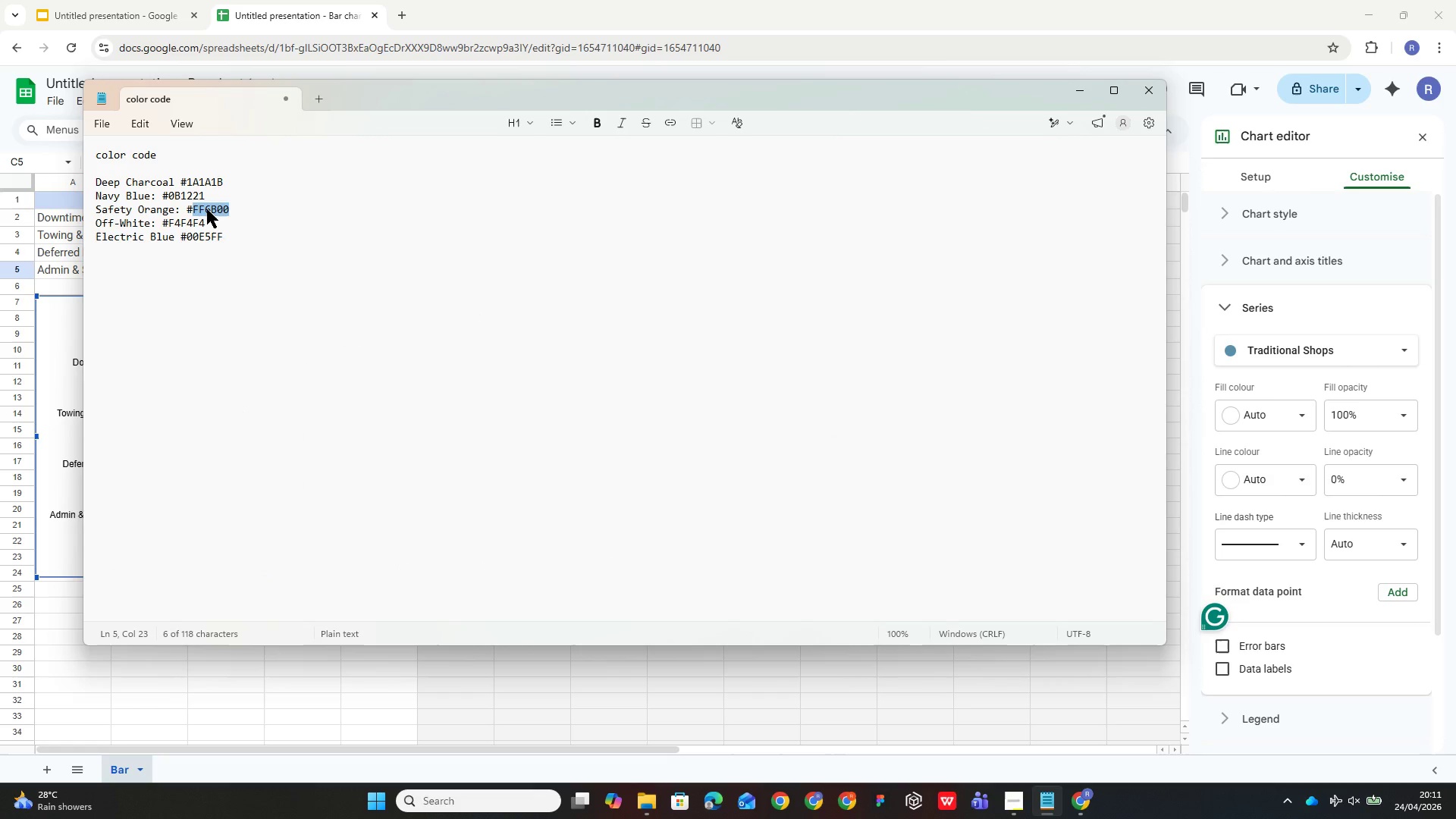 
key(Control+C)
 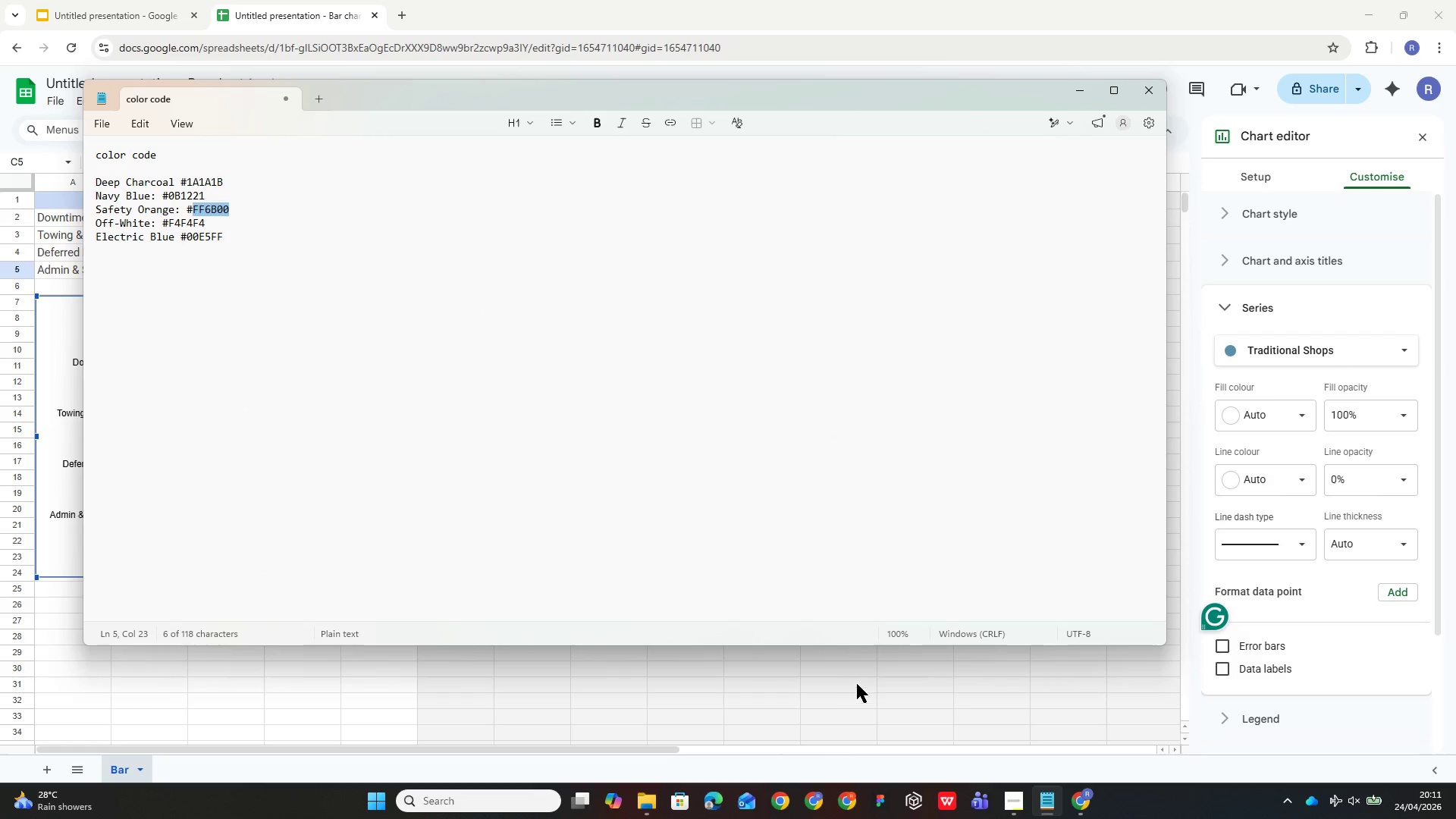 
left_click([864, 677])
 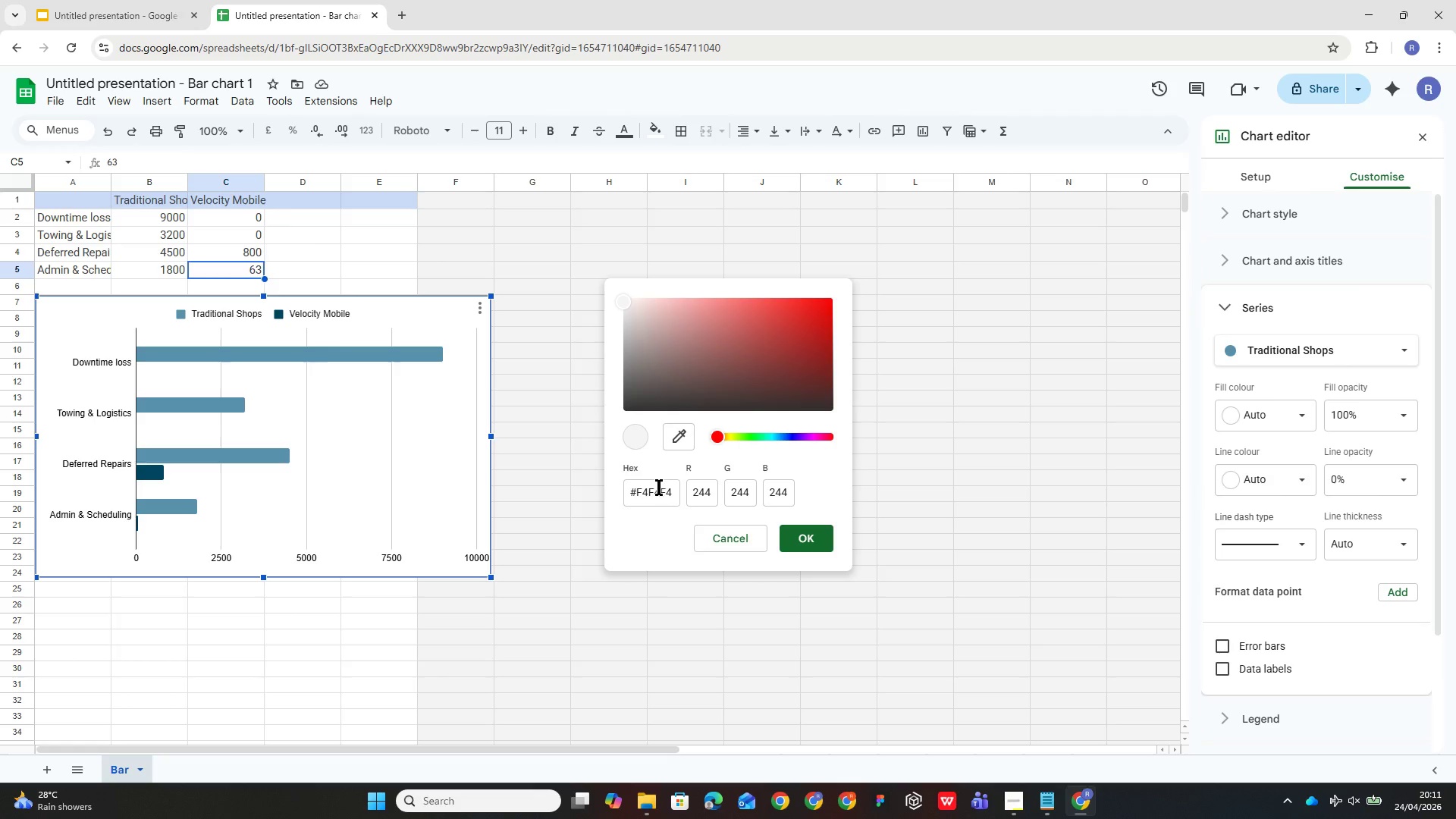 
double_click([661, 486])
 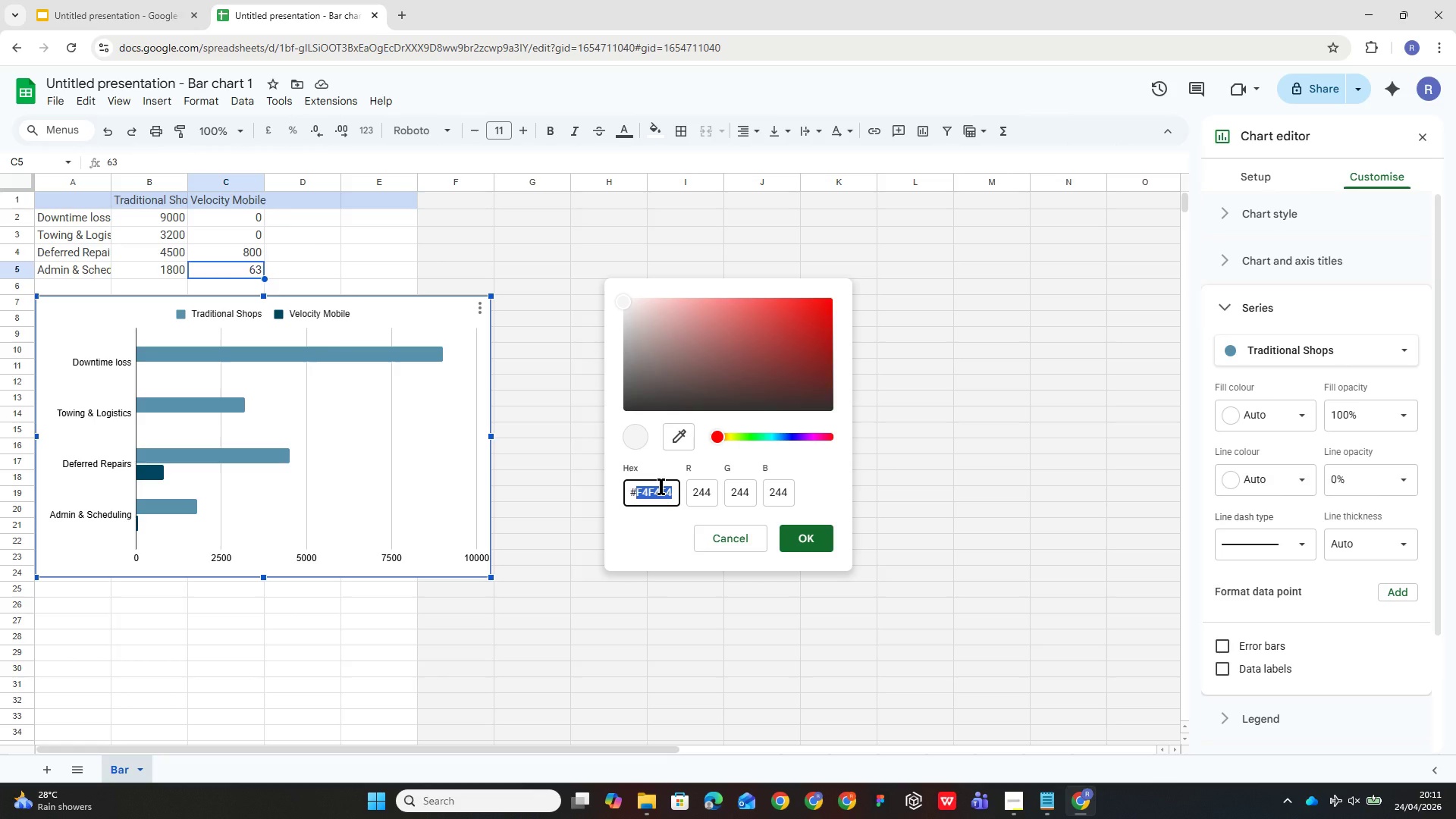 
key(Control+V)
 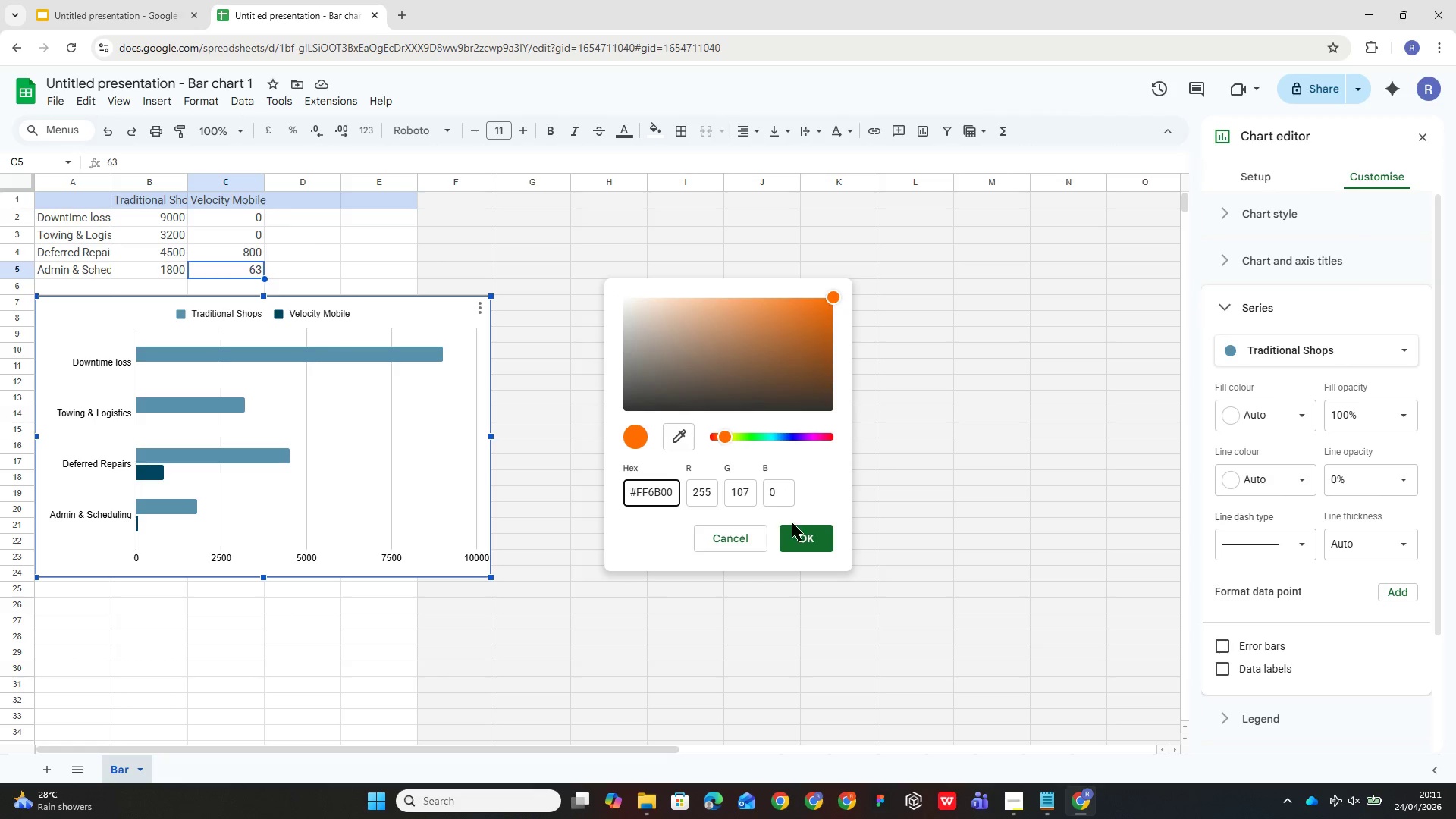 
left_click([804, 535])
 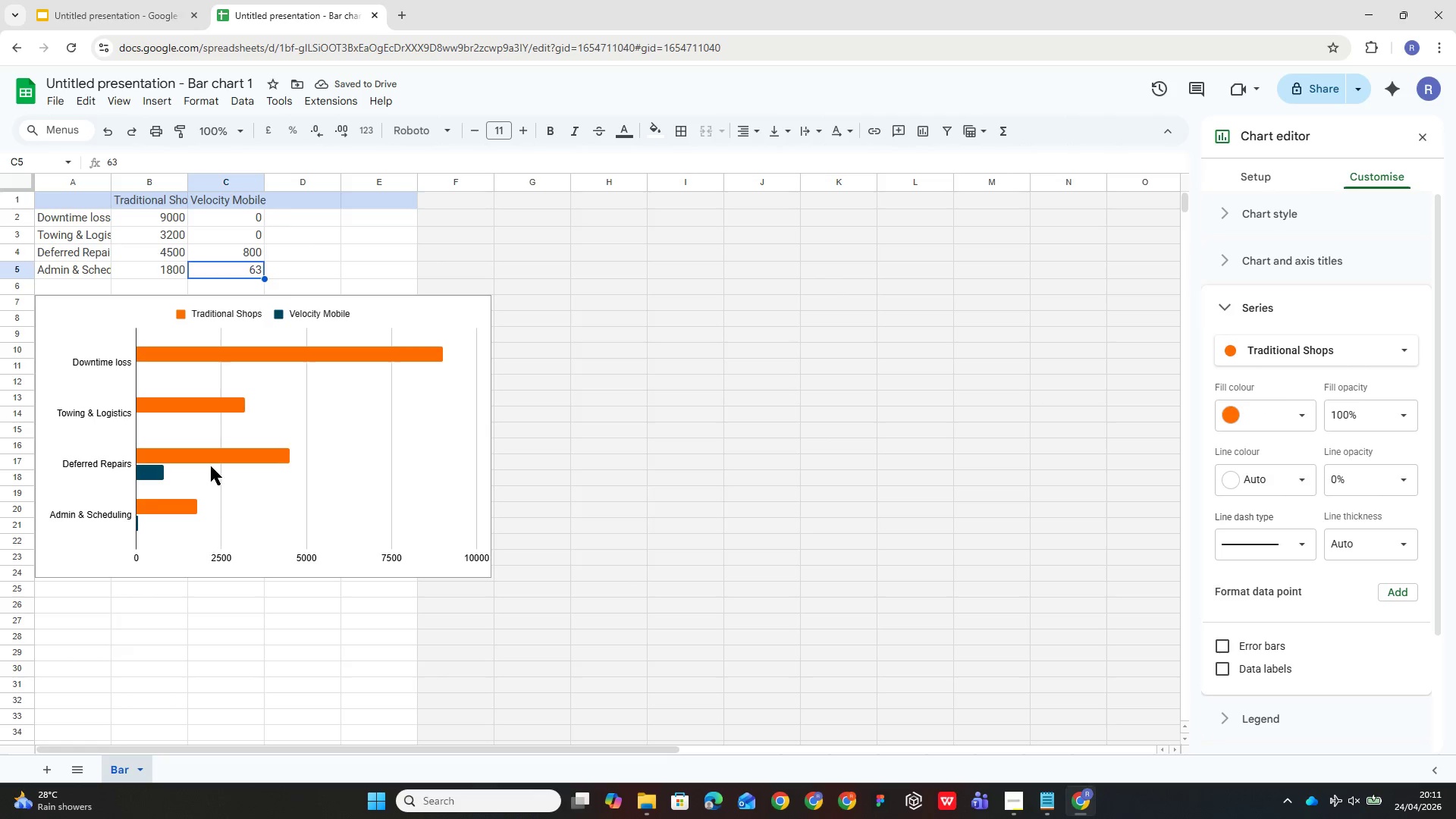 
left_click([250, 268])
 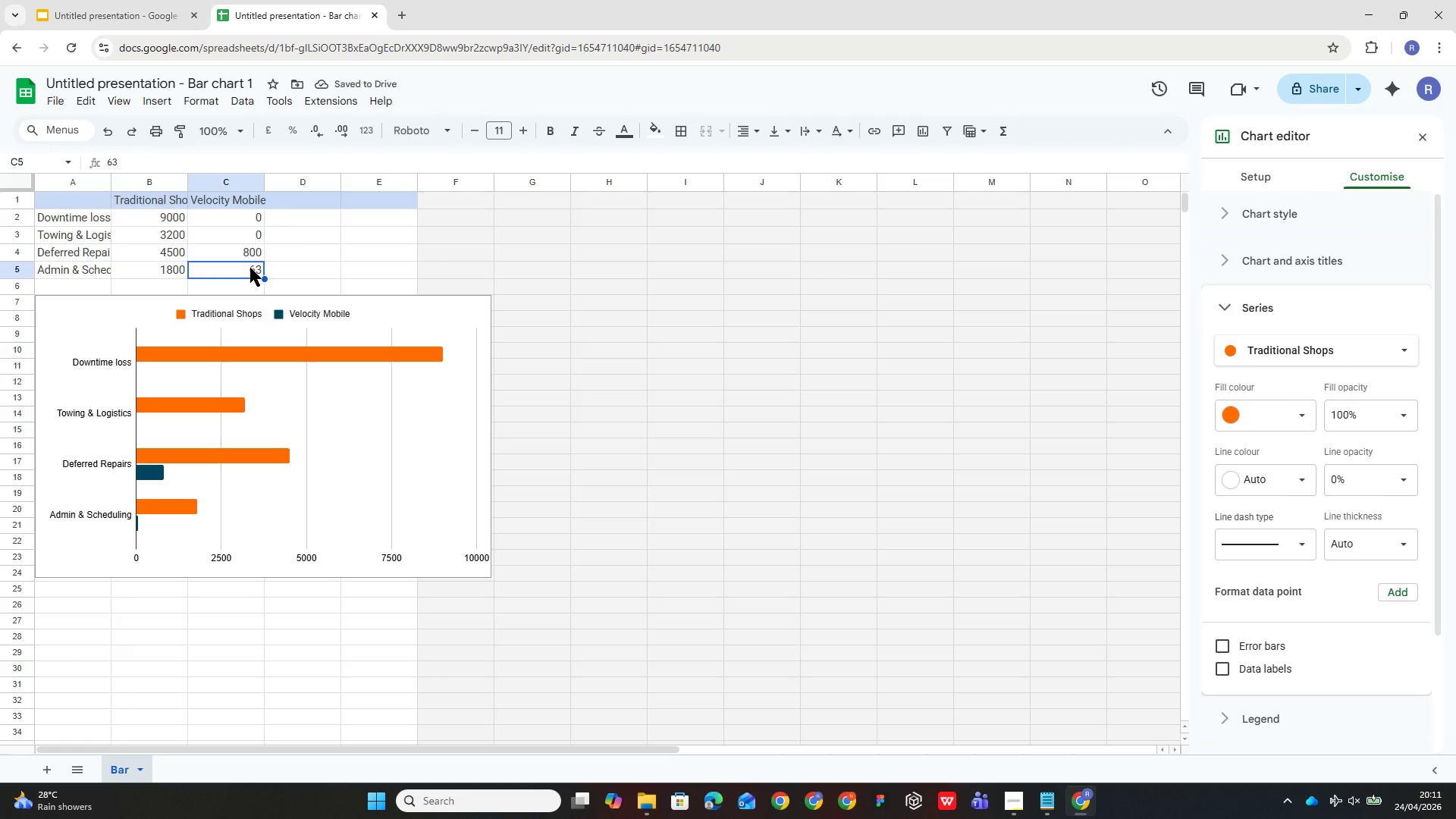 
type(400)
 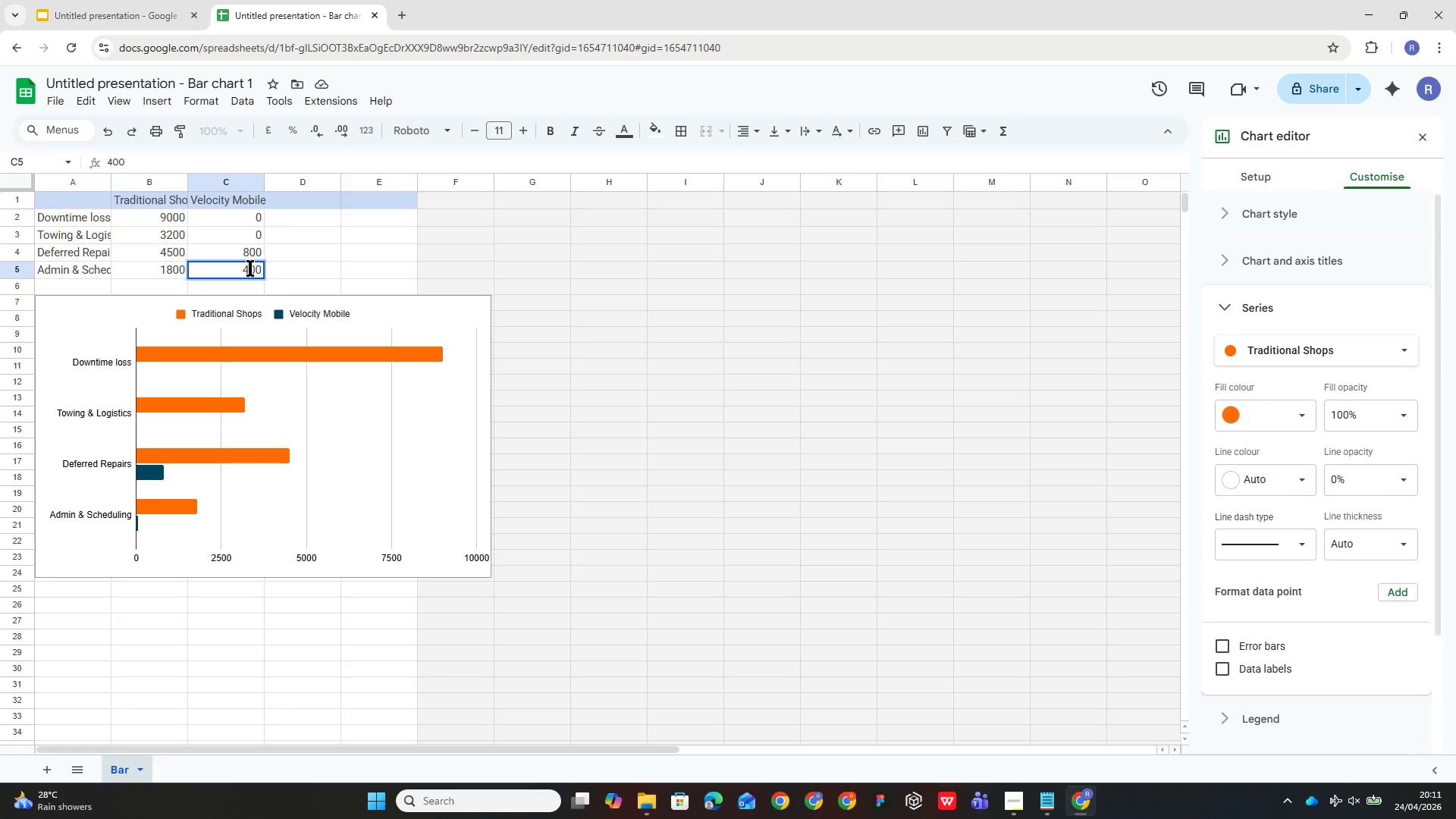 
key(Enter)
 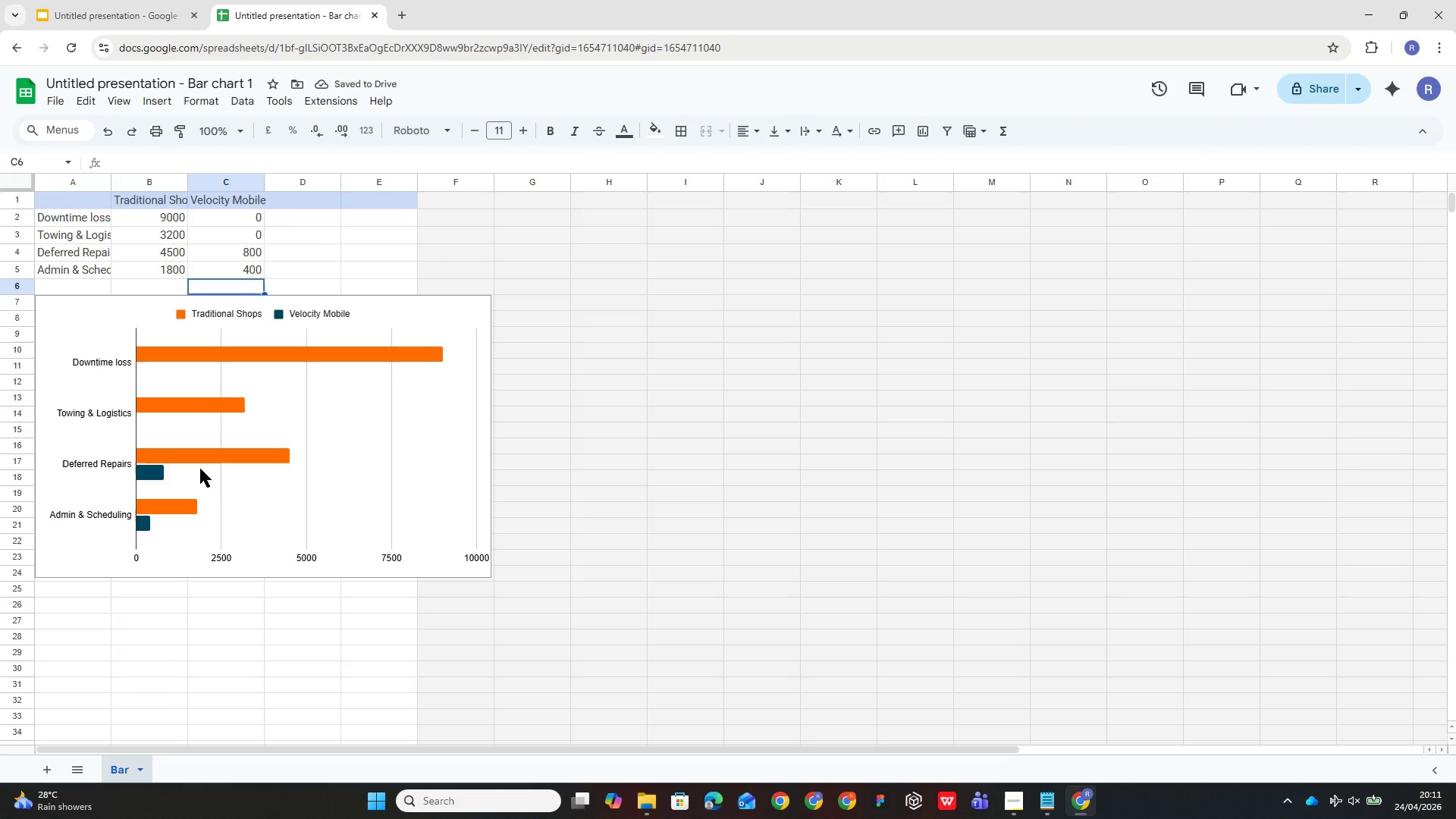 
wait(6.0)
 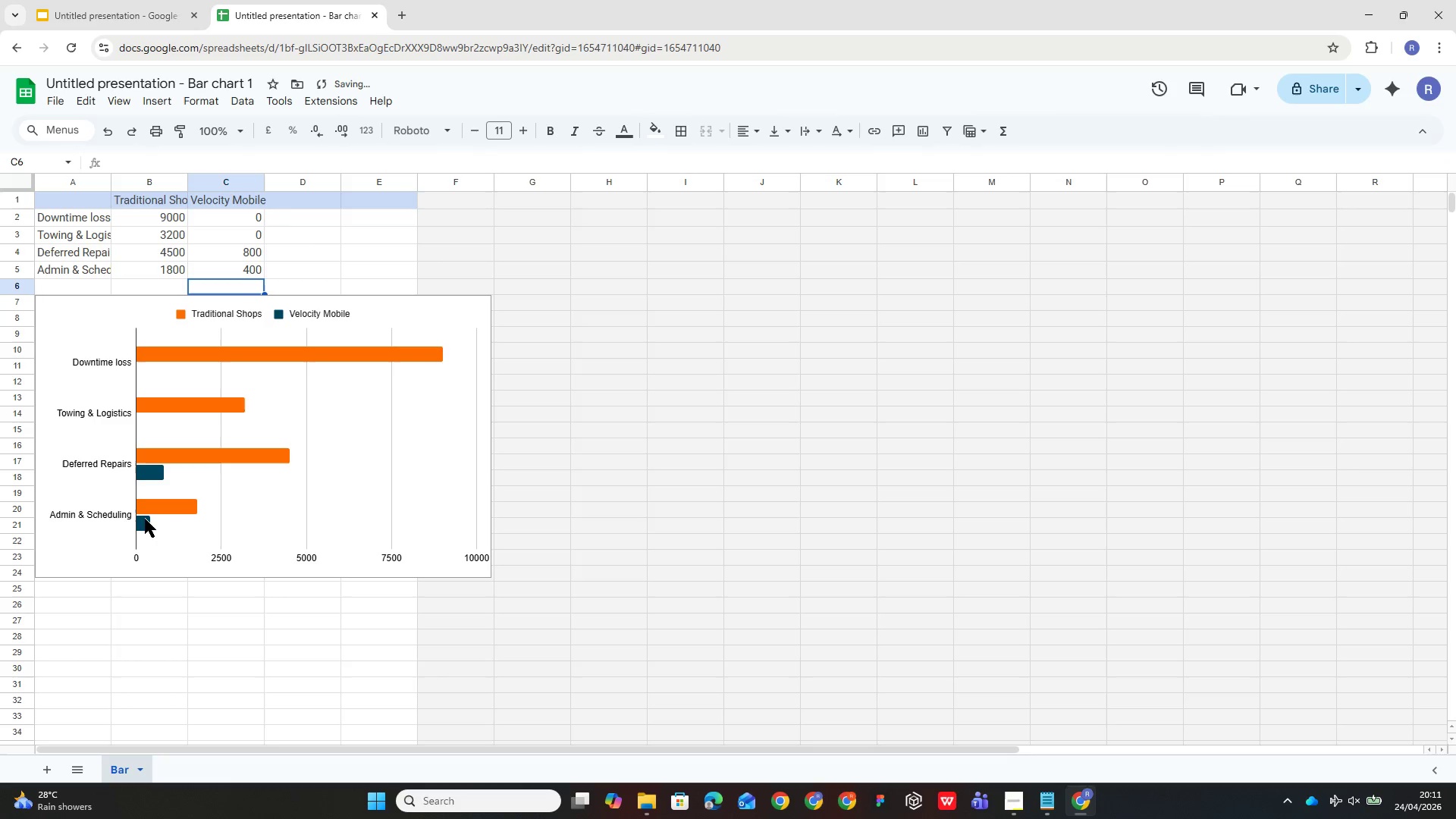 
left_click([159, 473])
 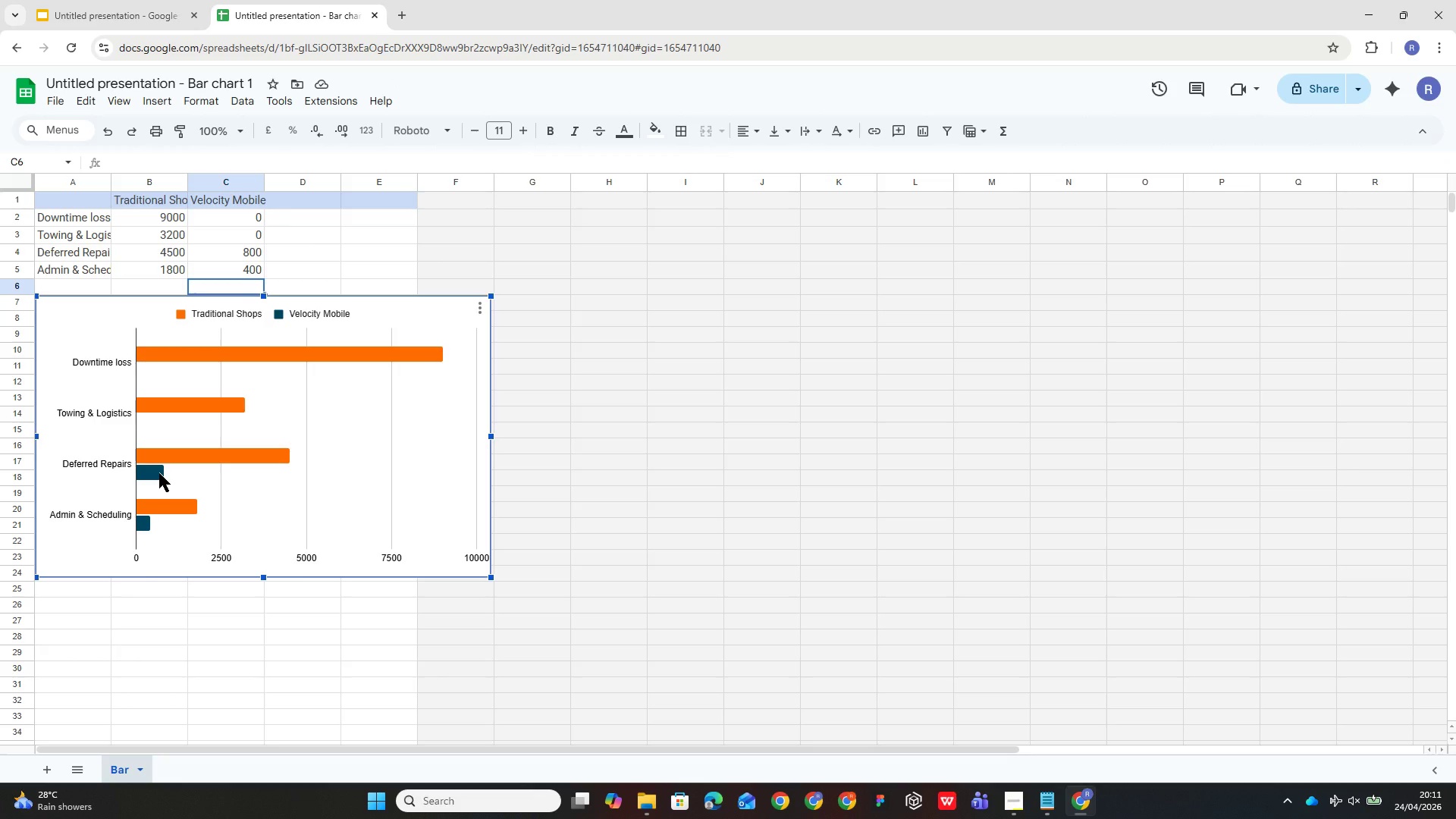 
left_click([159, 473])
 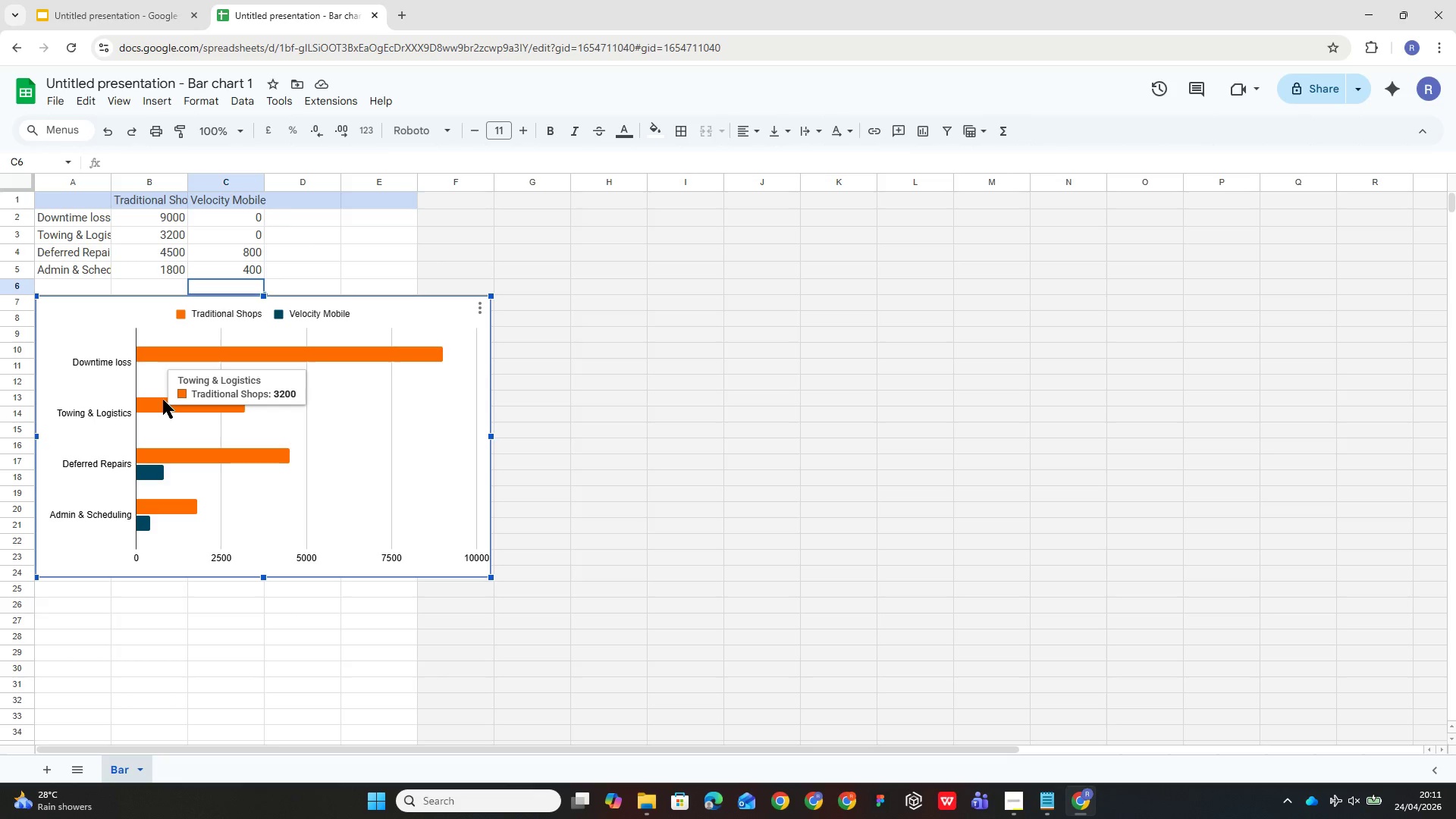 
wait(11.03)
 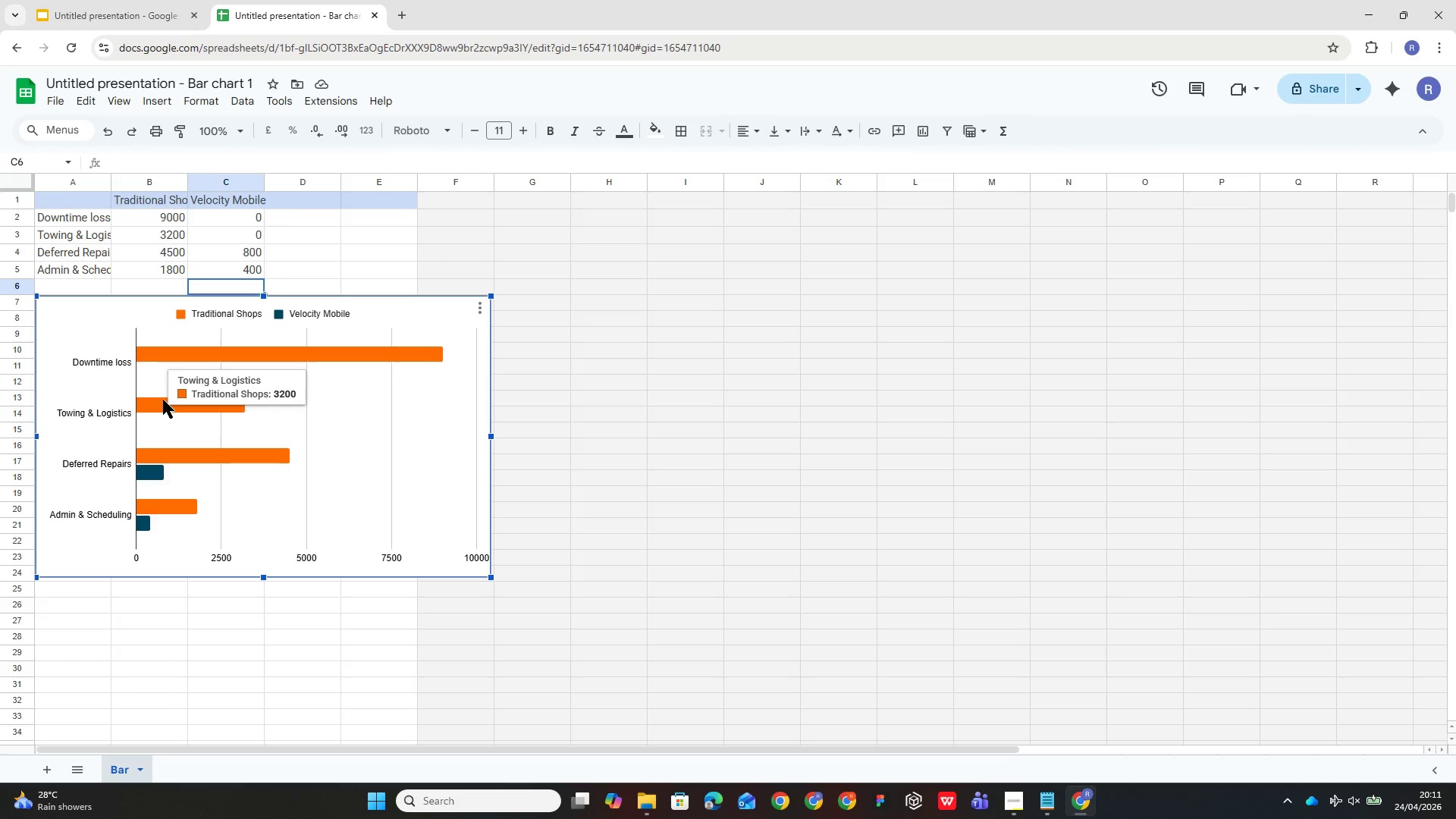 
mouse_move([140, 428])
 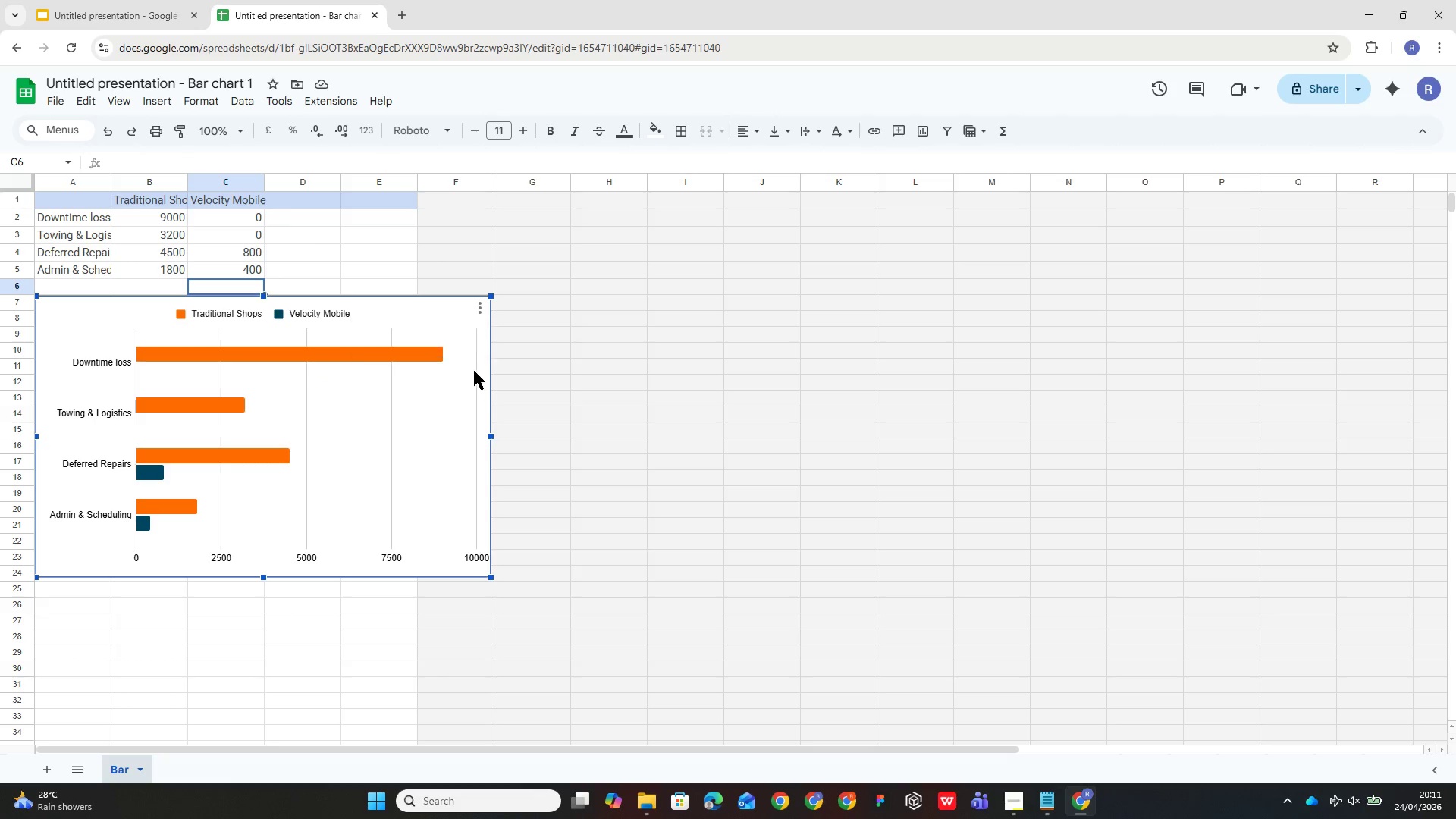 
wait(6.06)
 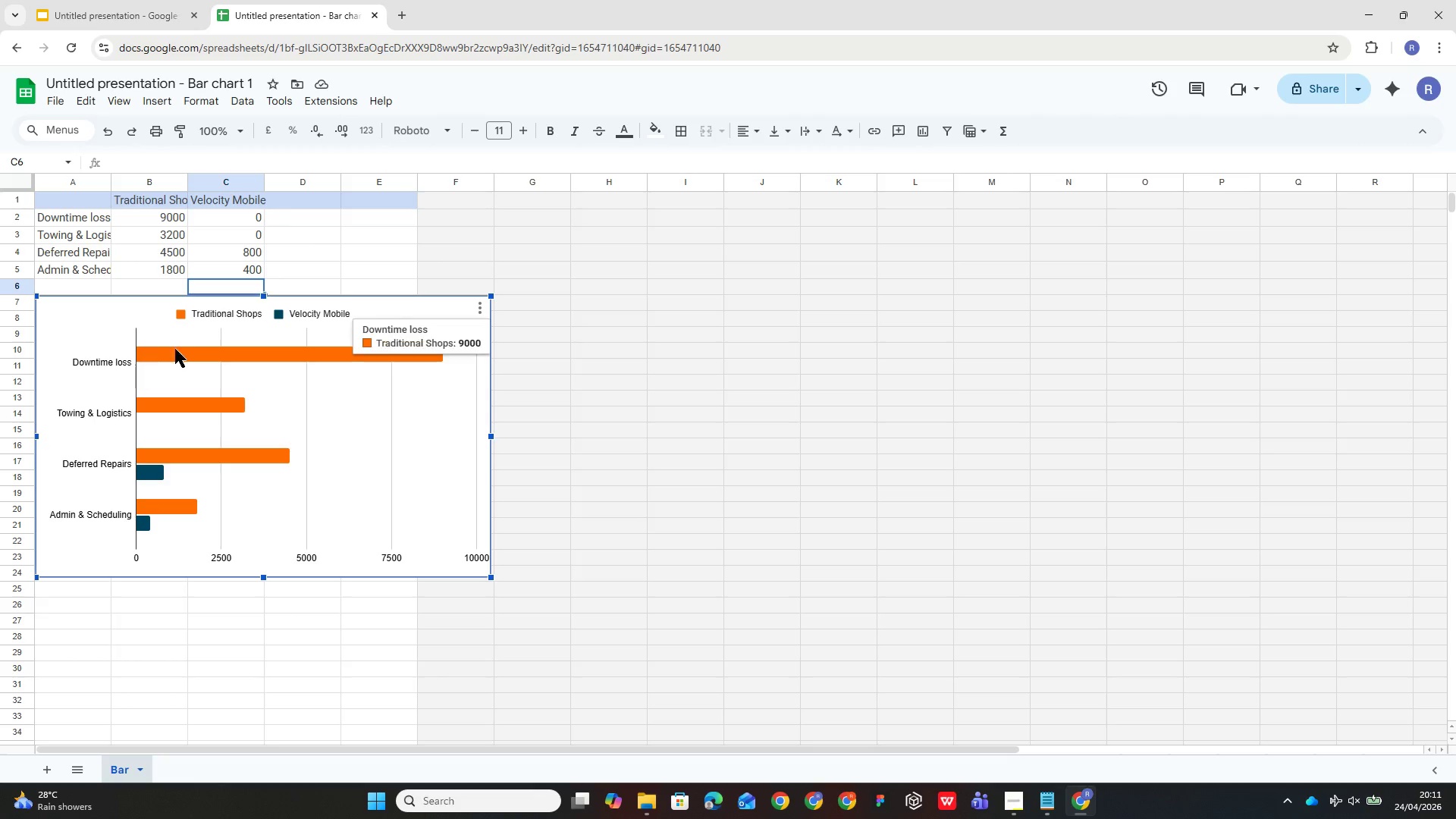 
left_click([451, 324])
 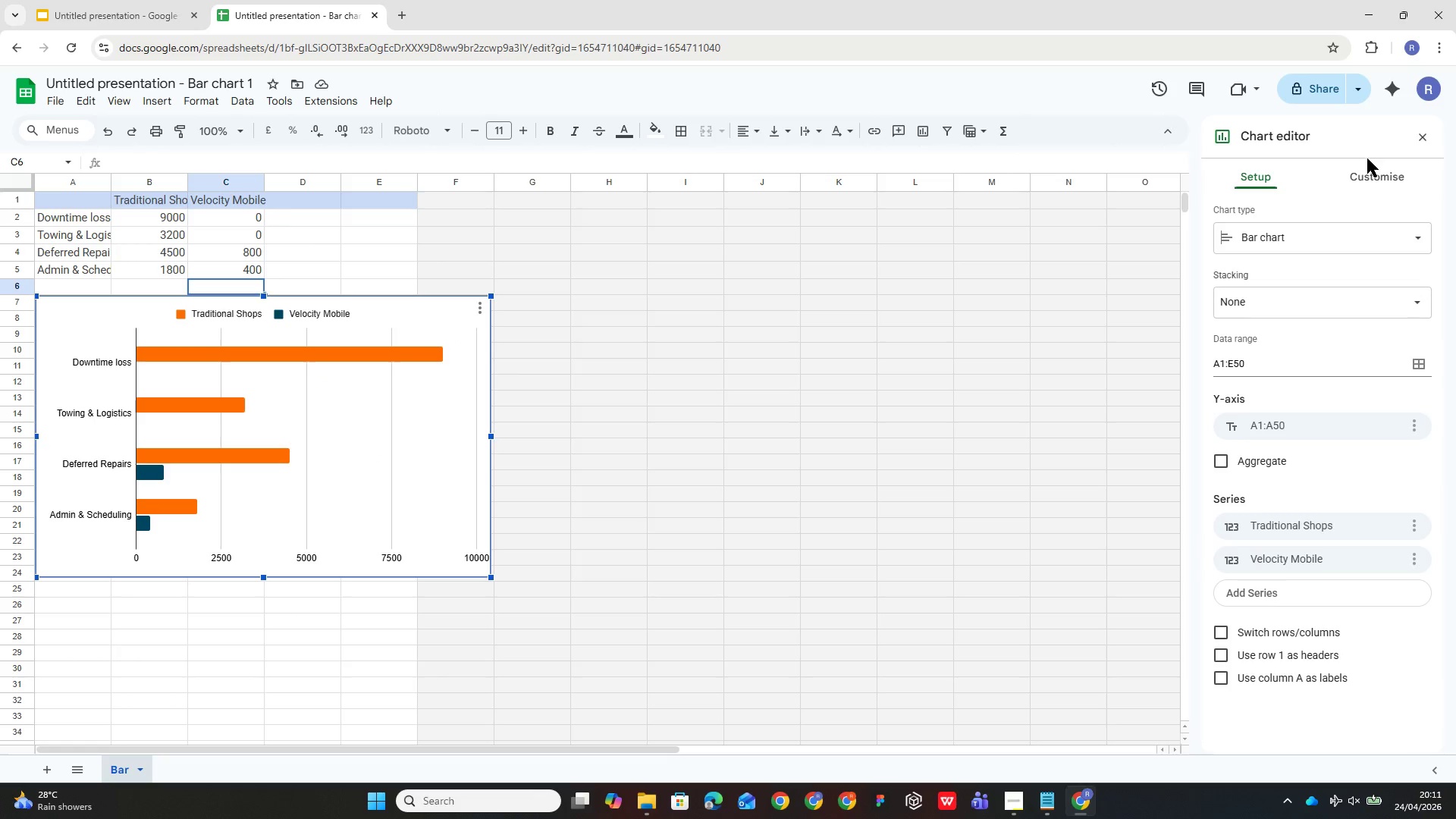 
left_click([1370, 175])
 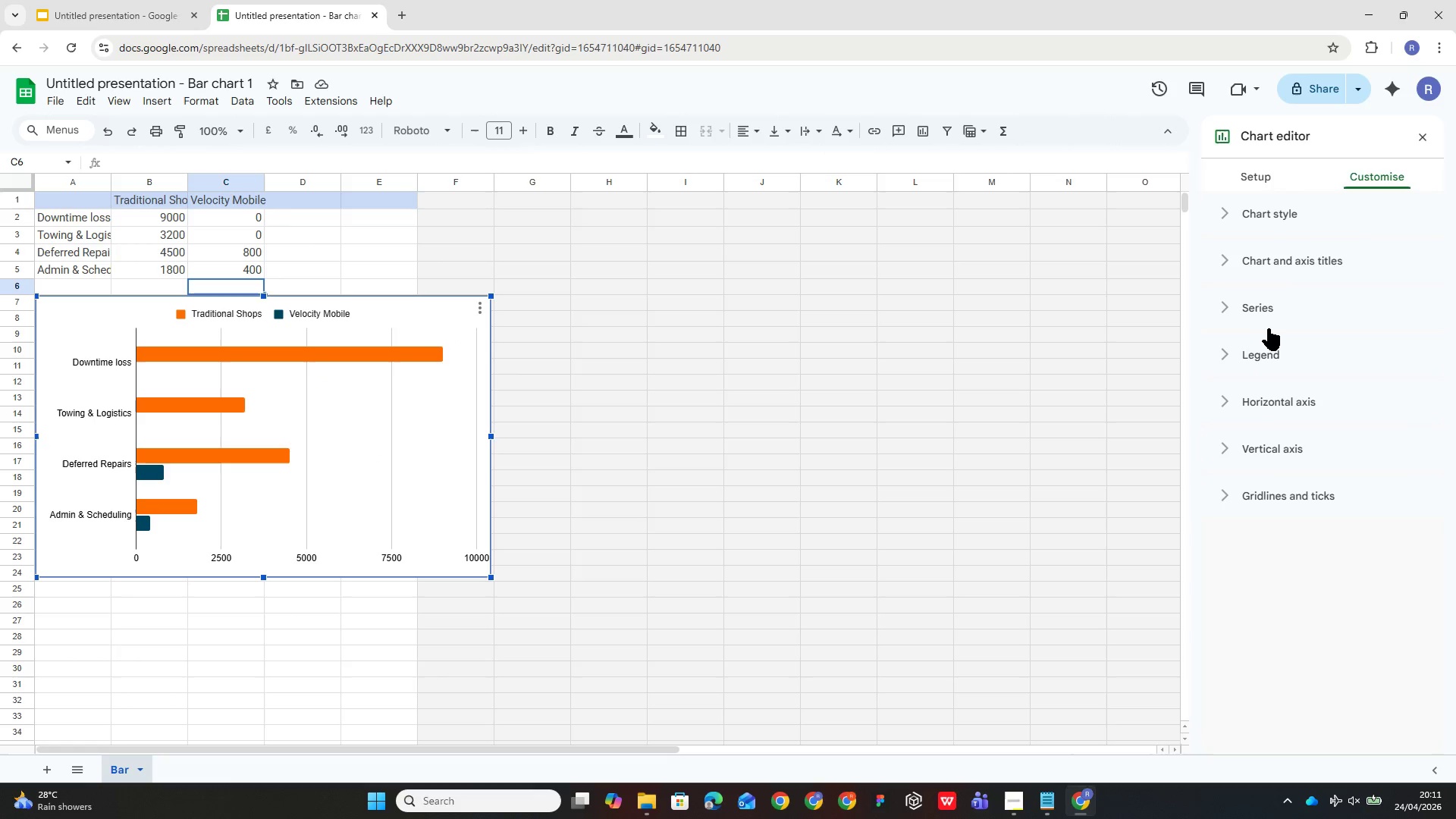 
left_click([1267, 318])
 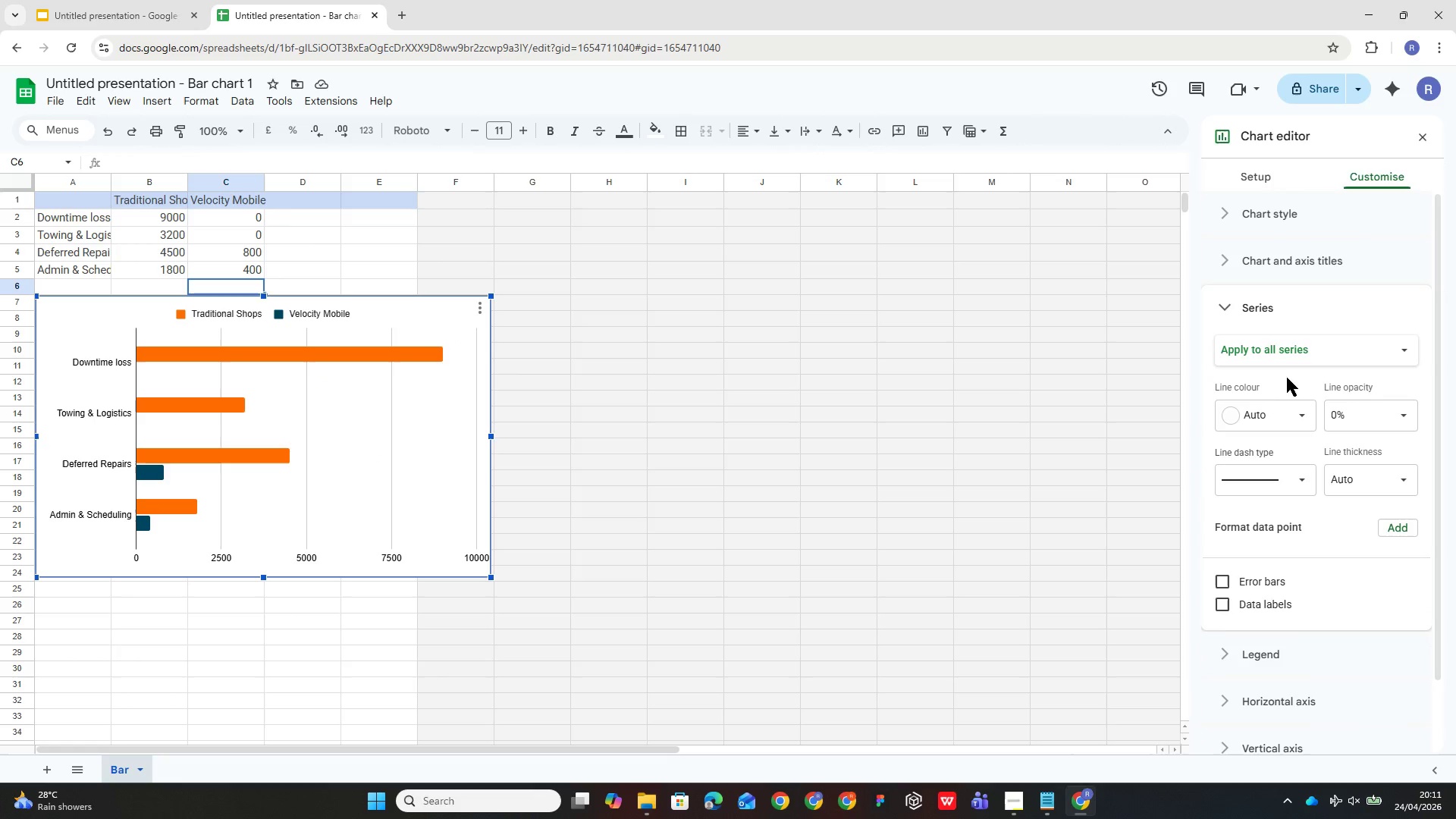 
left_click([1296, 346])
 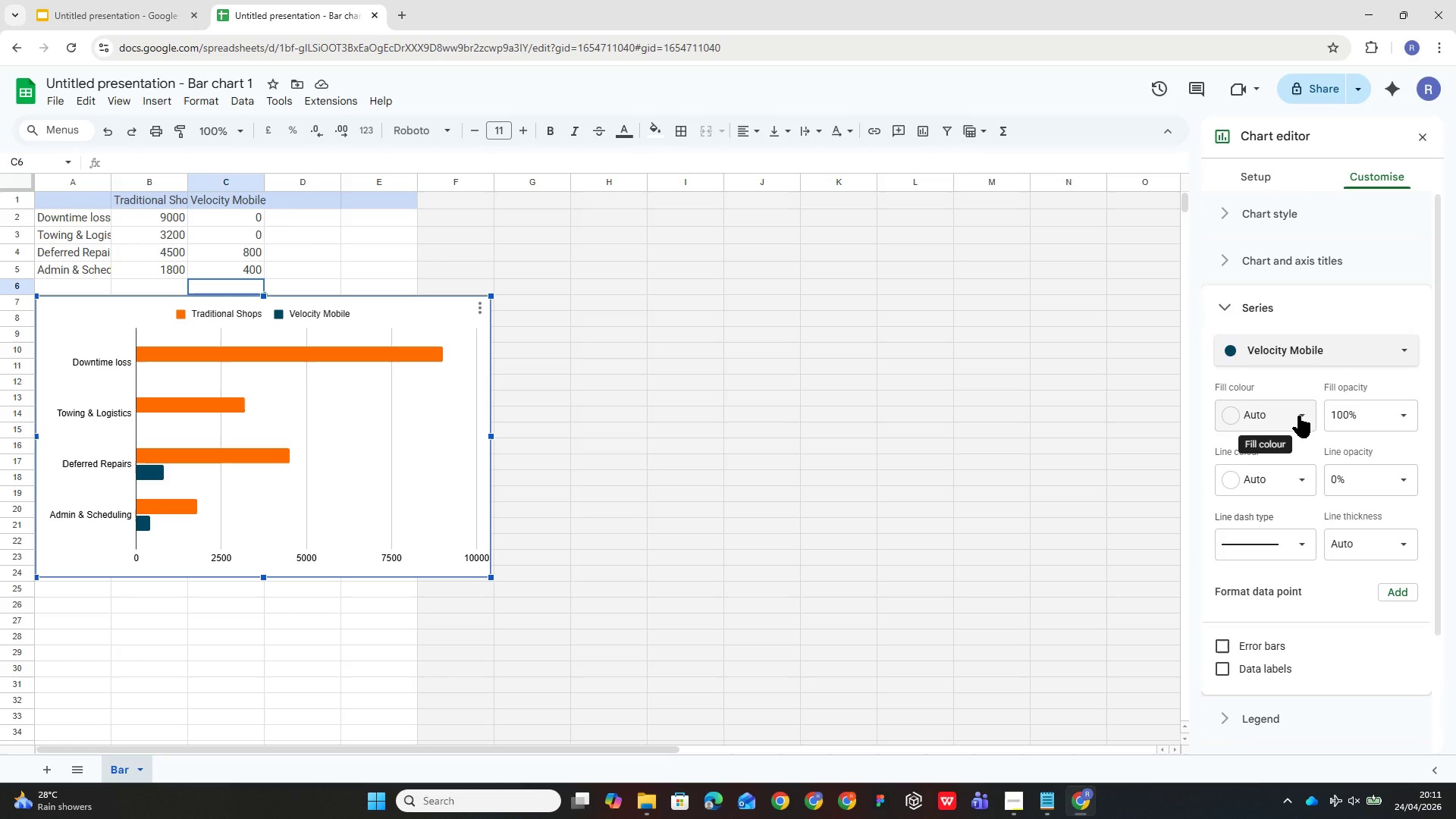 
wait(5.64)
 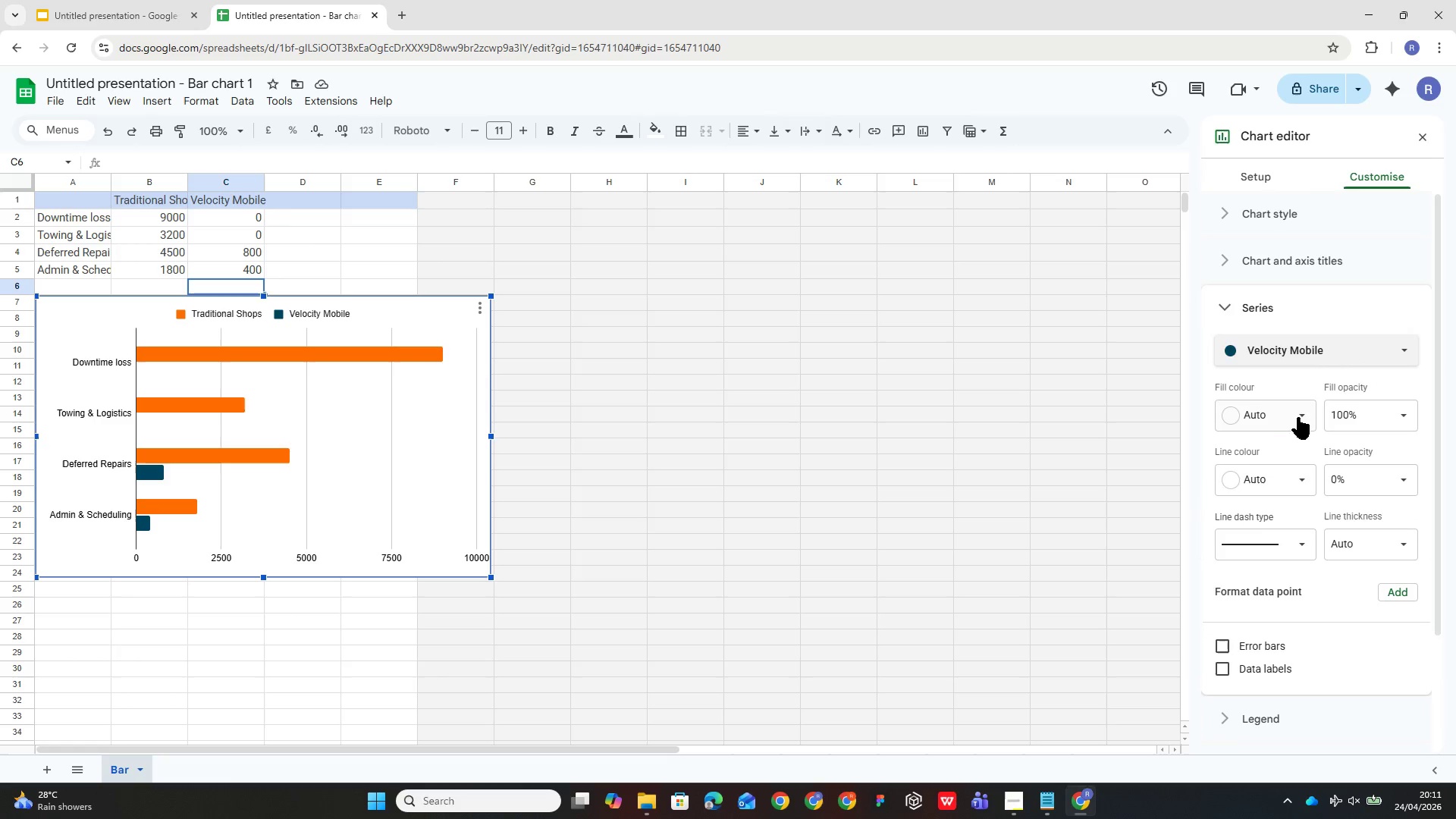 
left_click([1298, 416])
 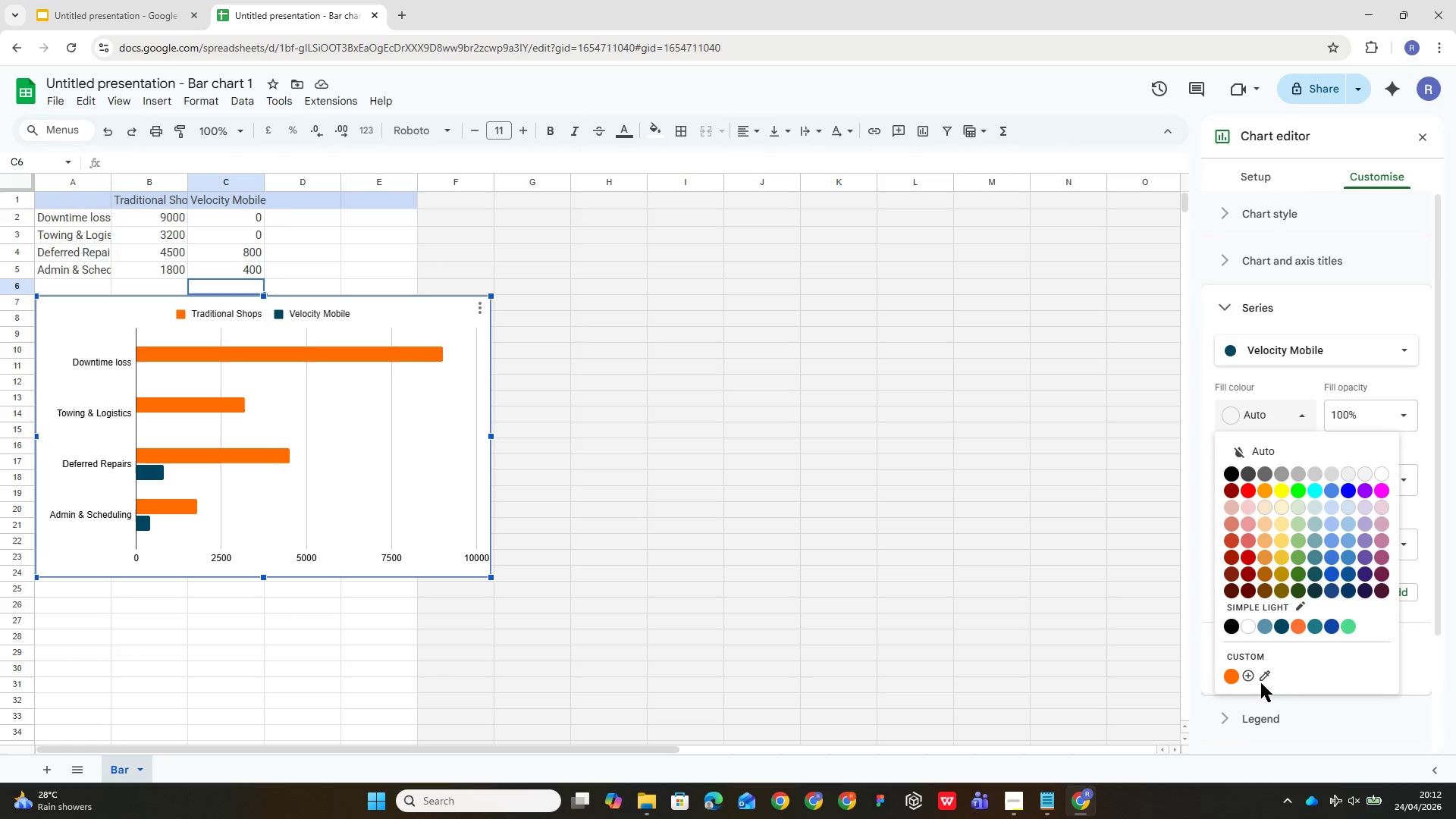 
left_click([1263, 654])
 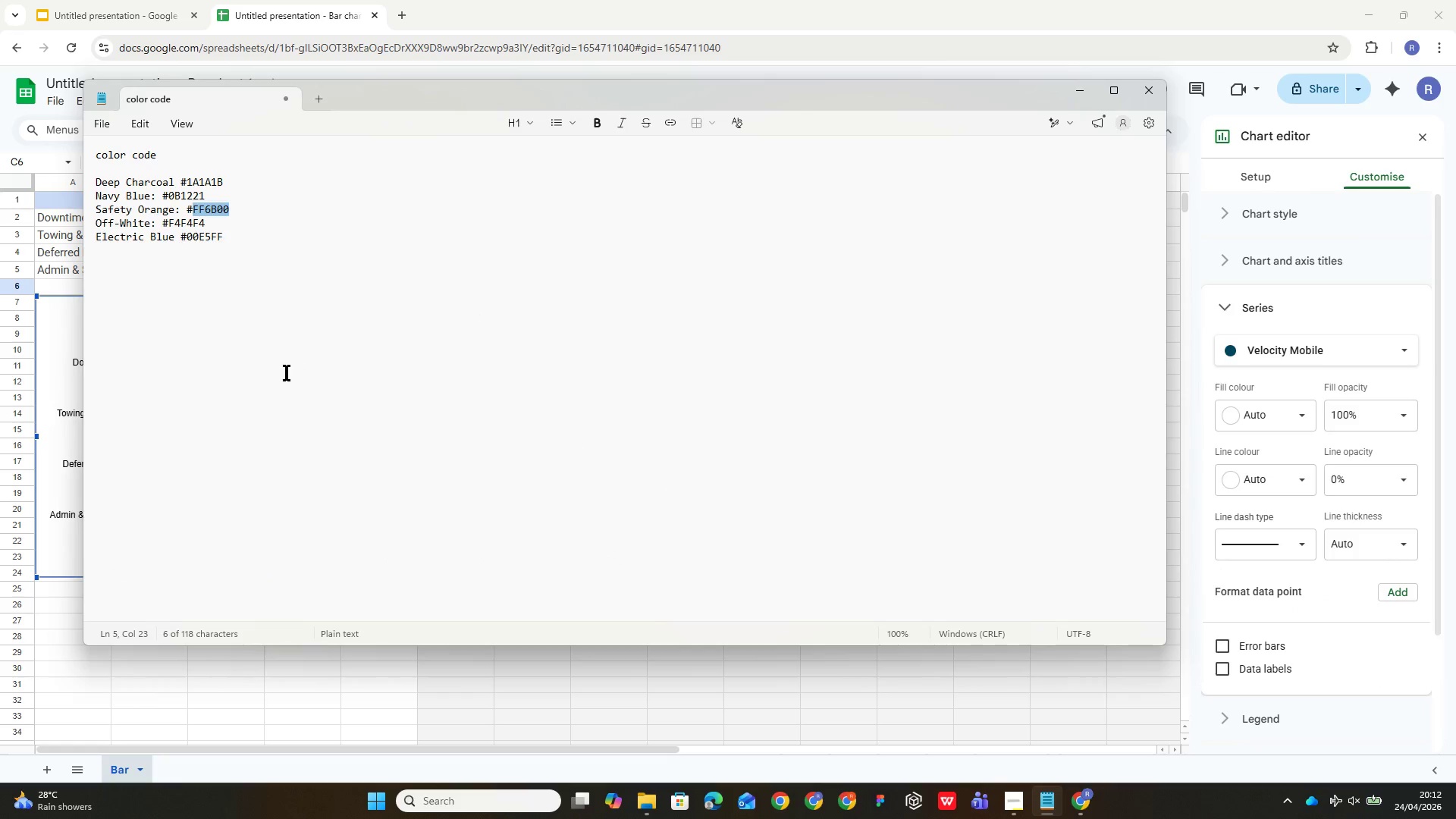 
double_click([218, 231])
 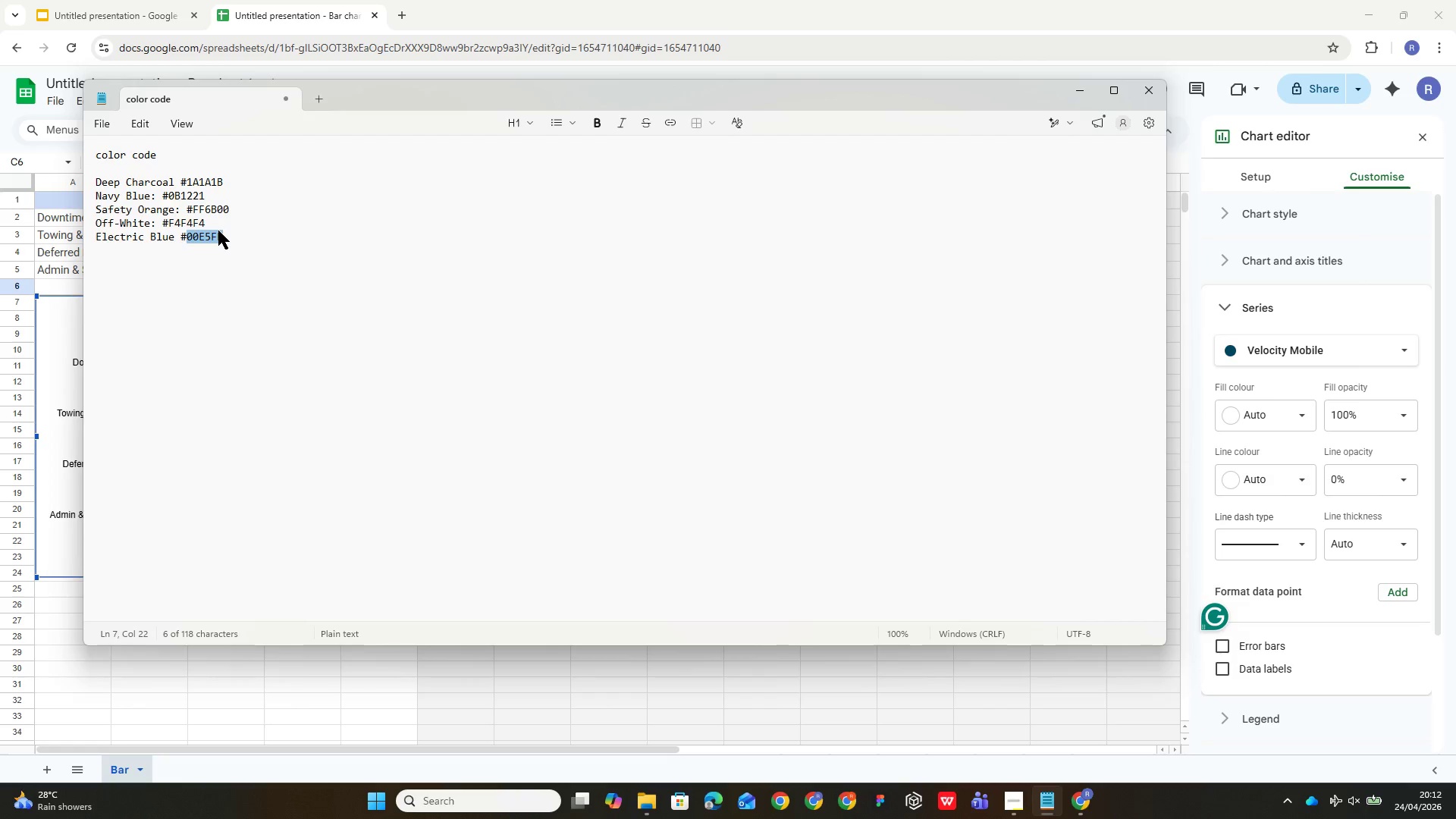 
key(Control+C)
 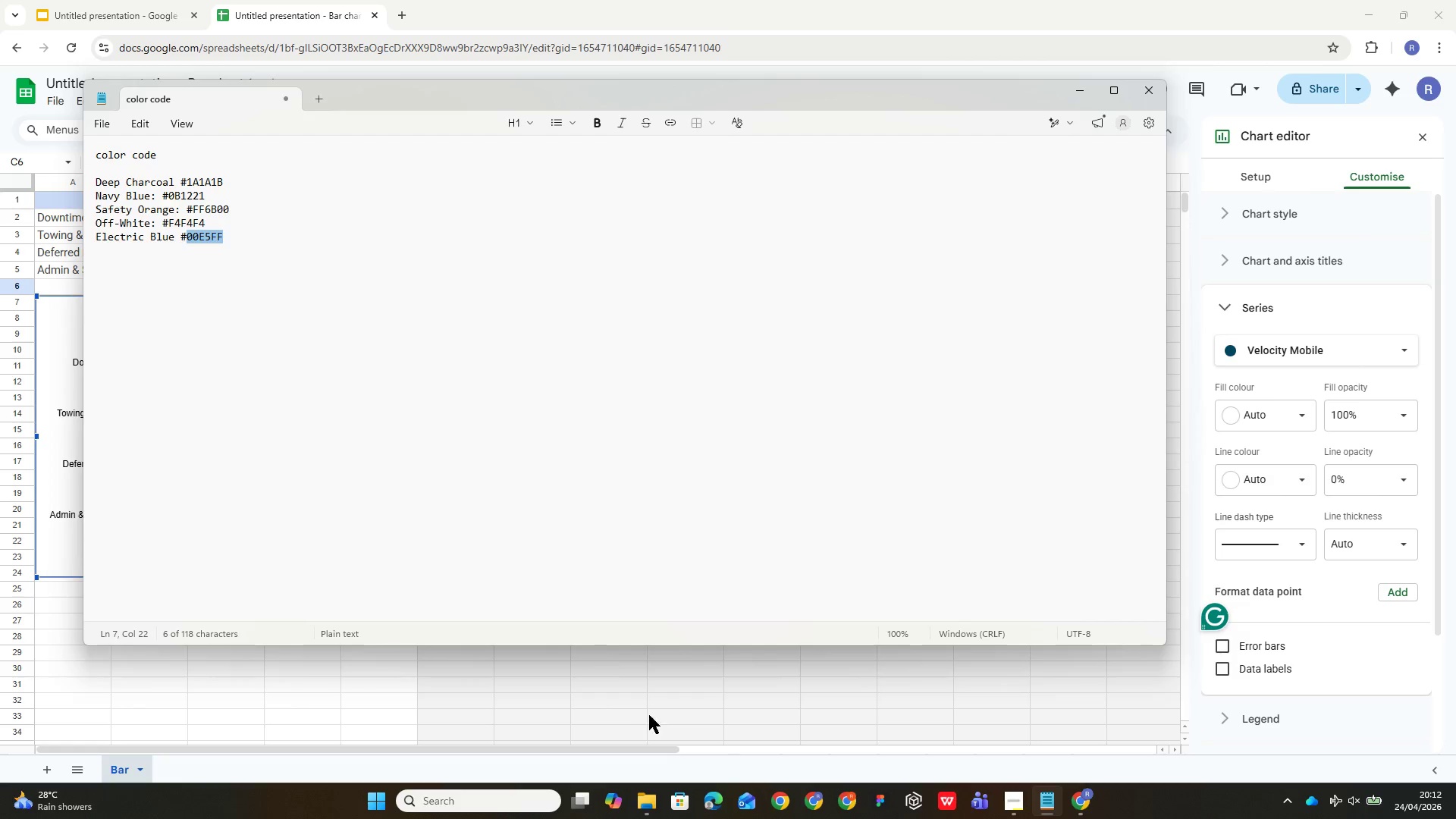 
left_click([653, 714])
 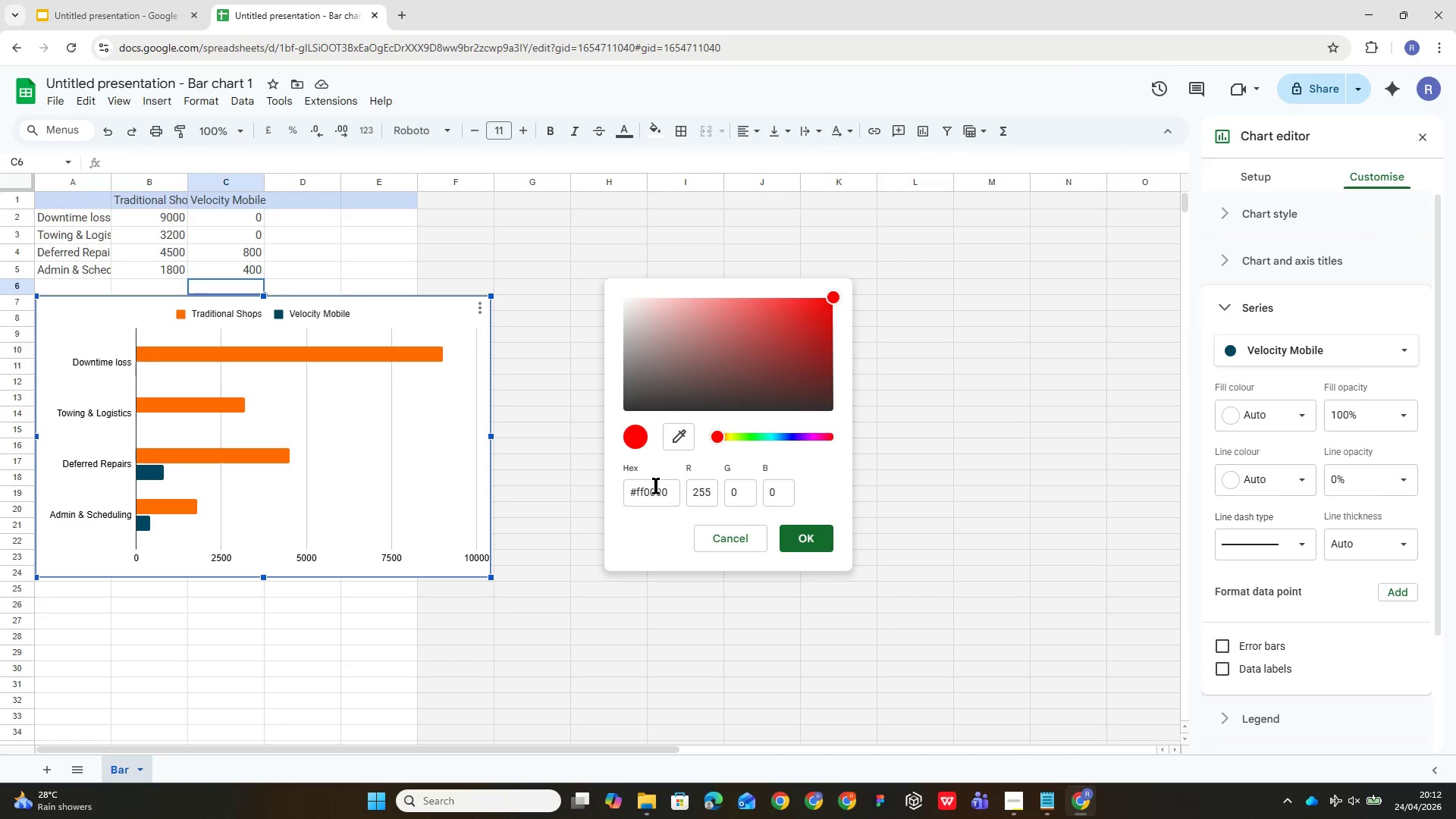 
double_click([656, 488])
 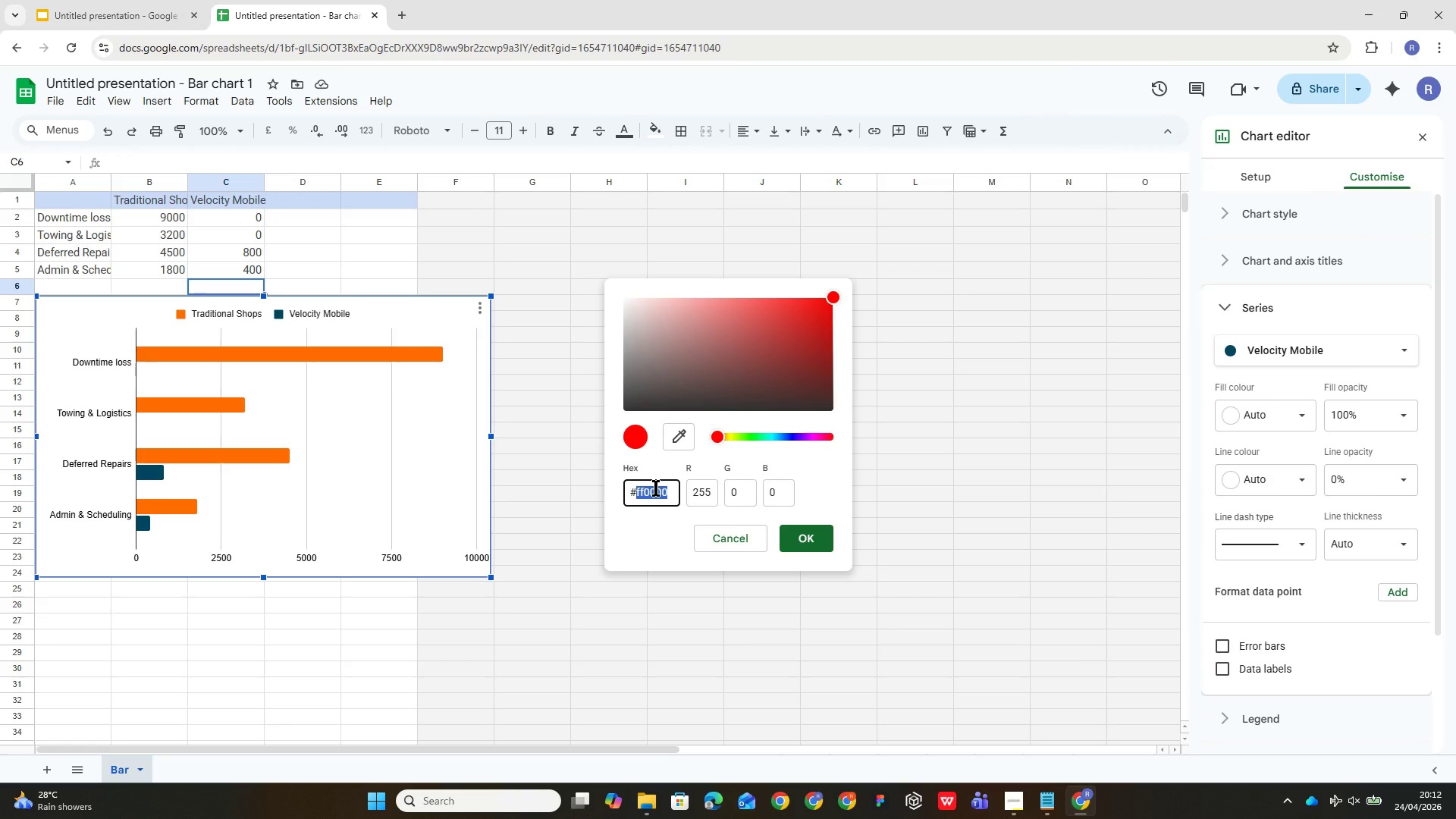 
key(Control+V)
 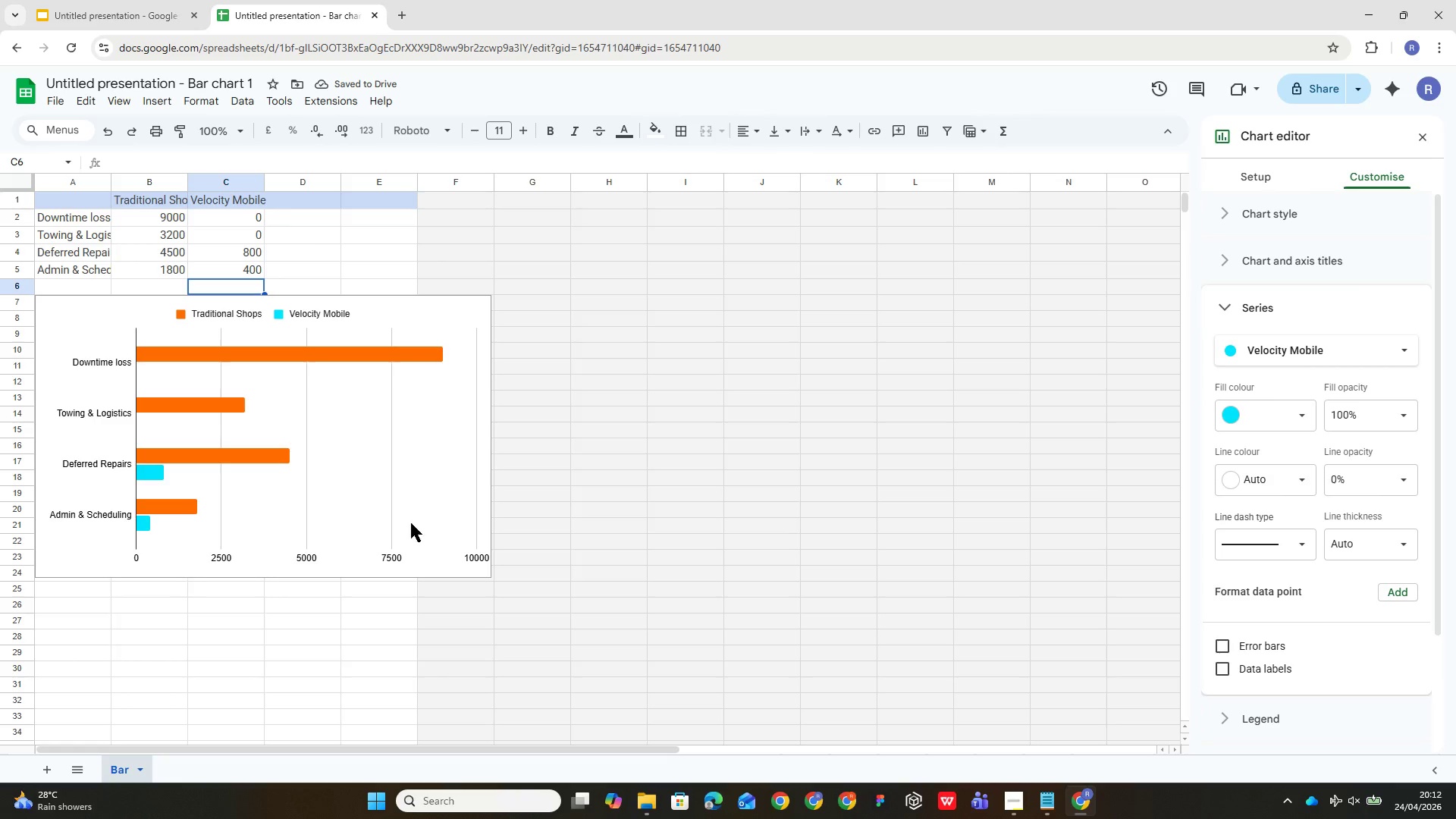 
wait(7.47)
 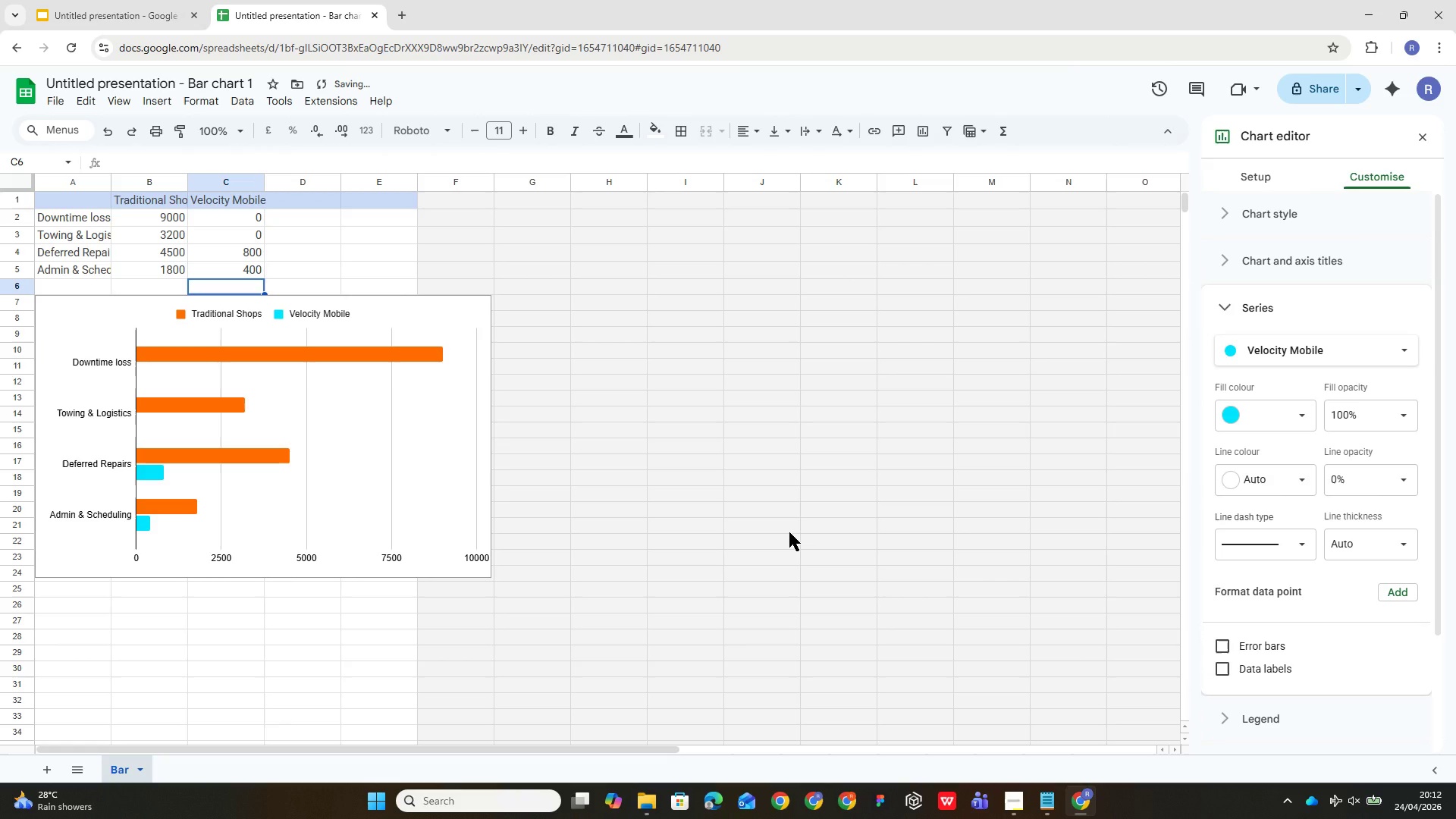 
left_click([1224, 312])
 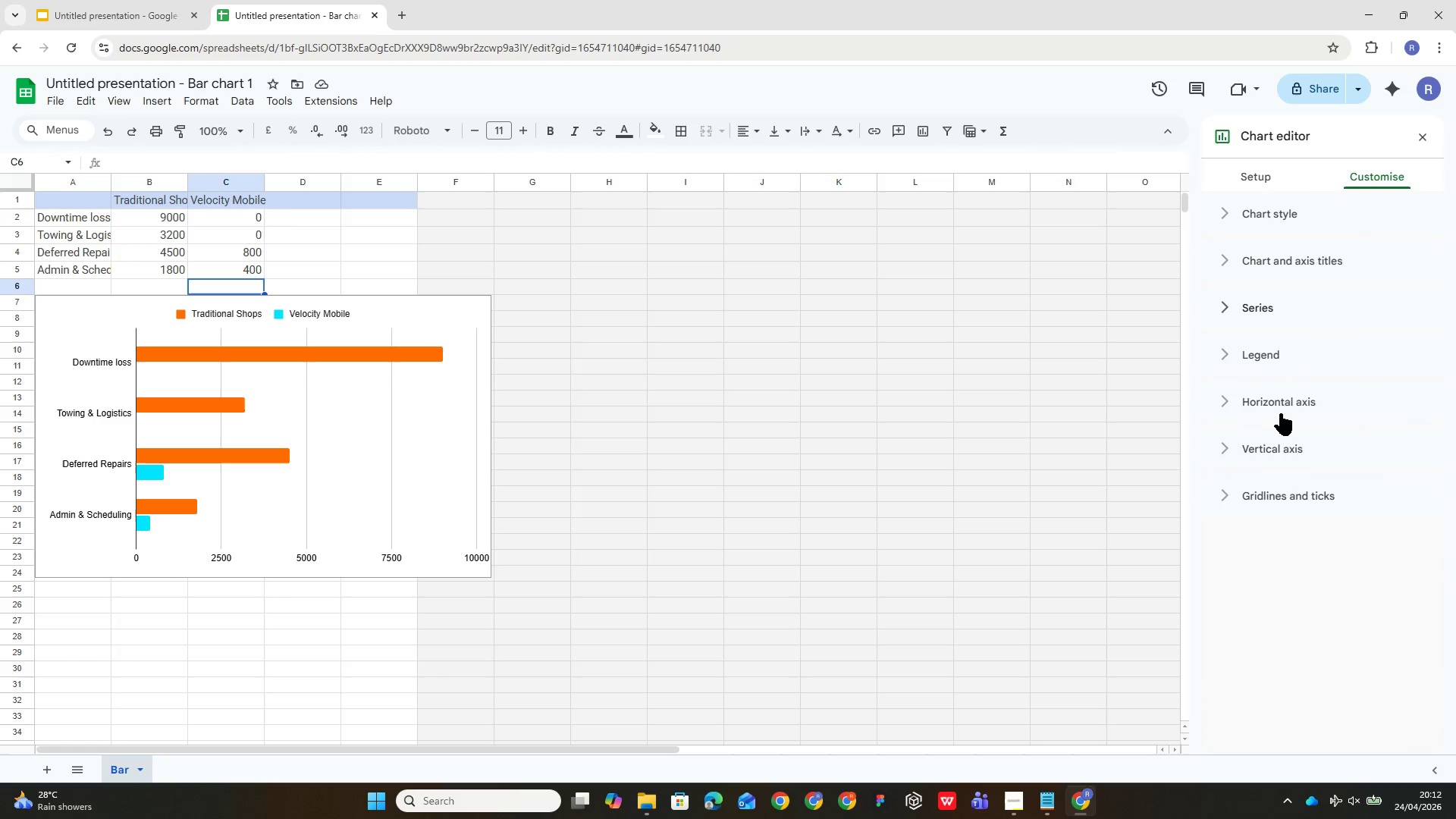 
left_click([1277, 402])
 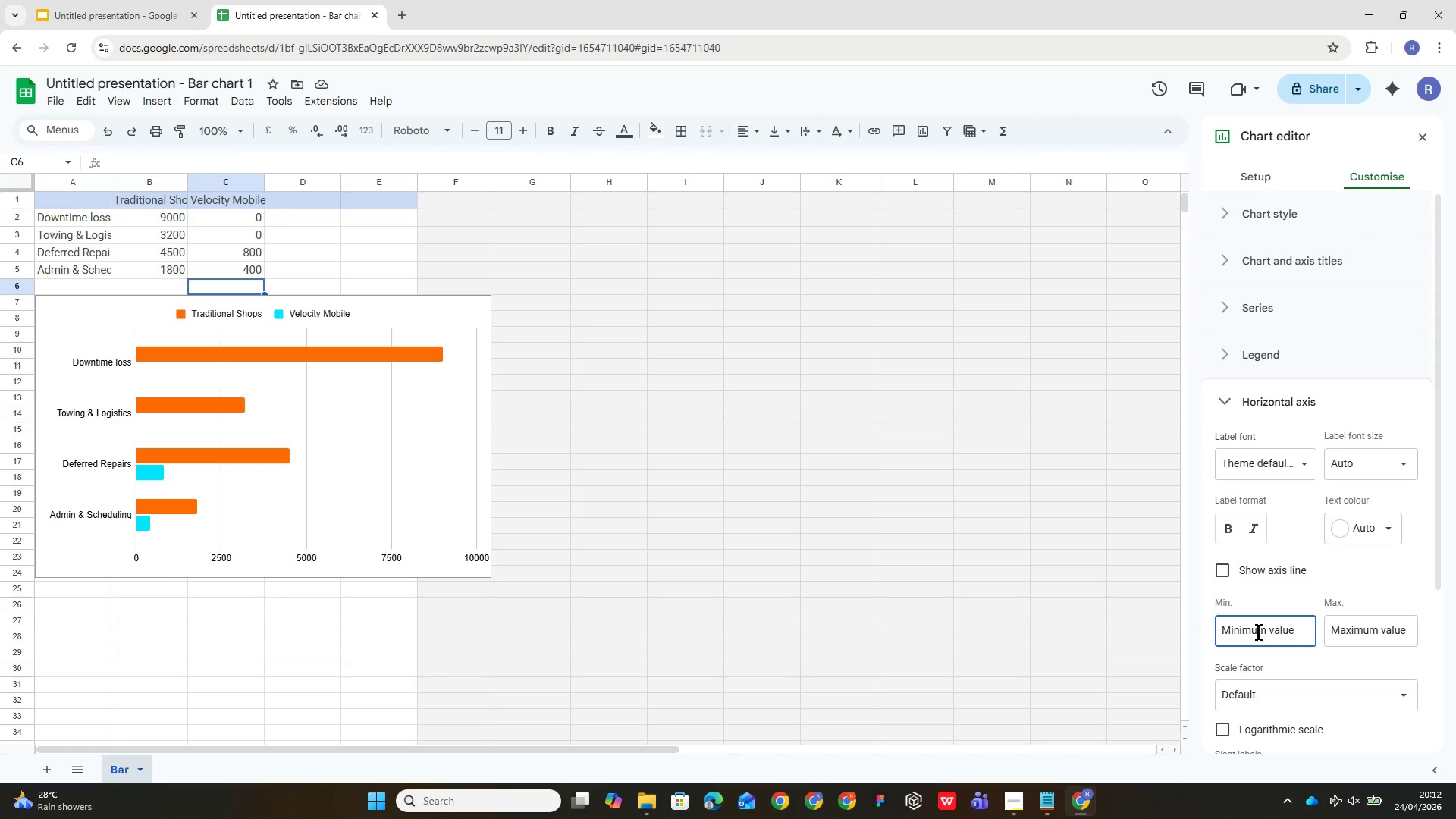 
wait(6.72)
 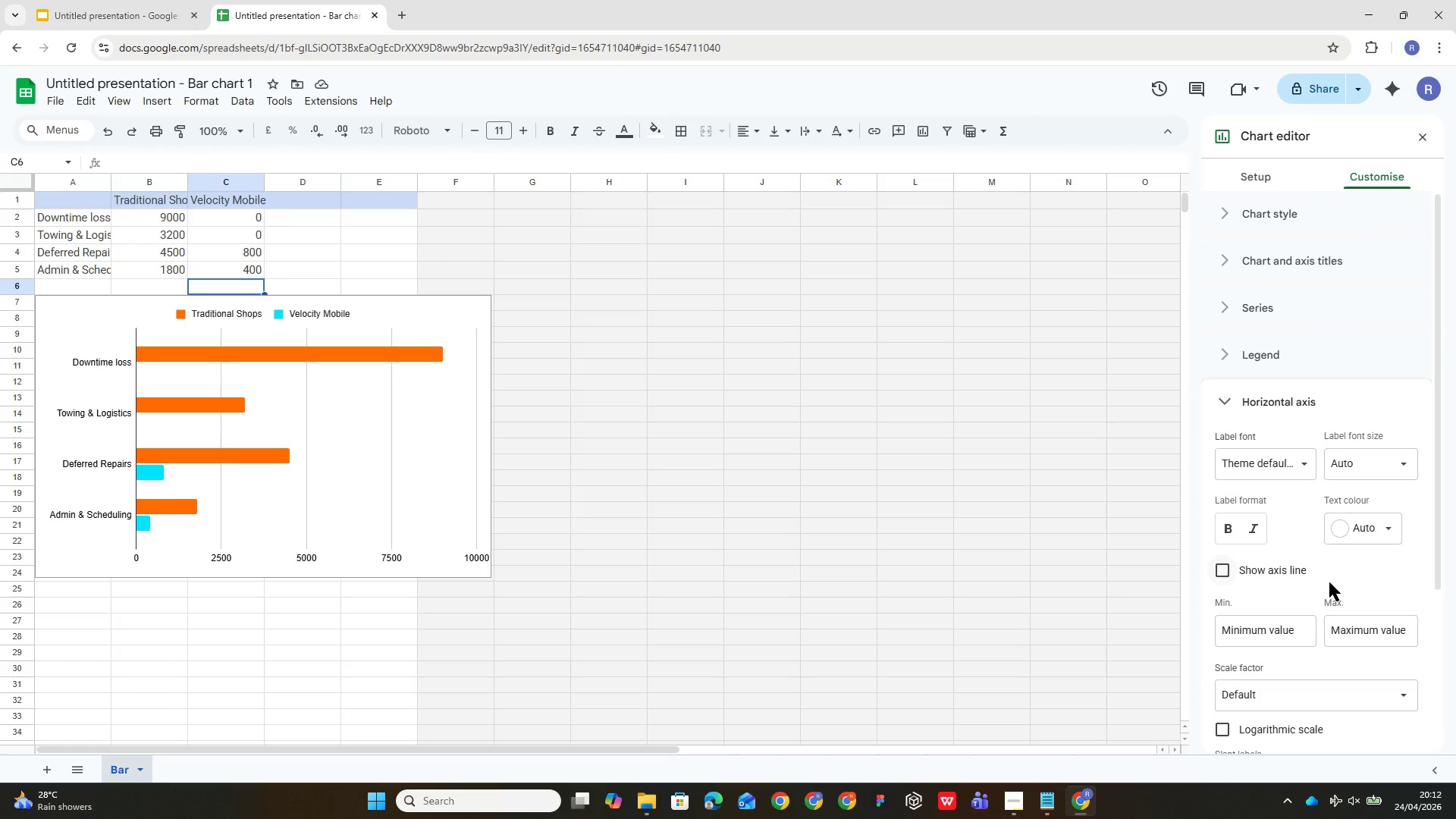 
key(0)
 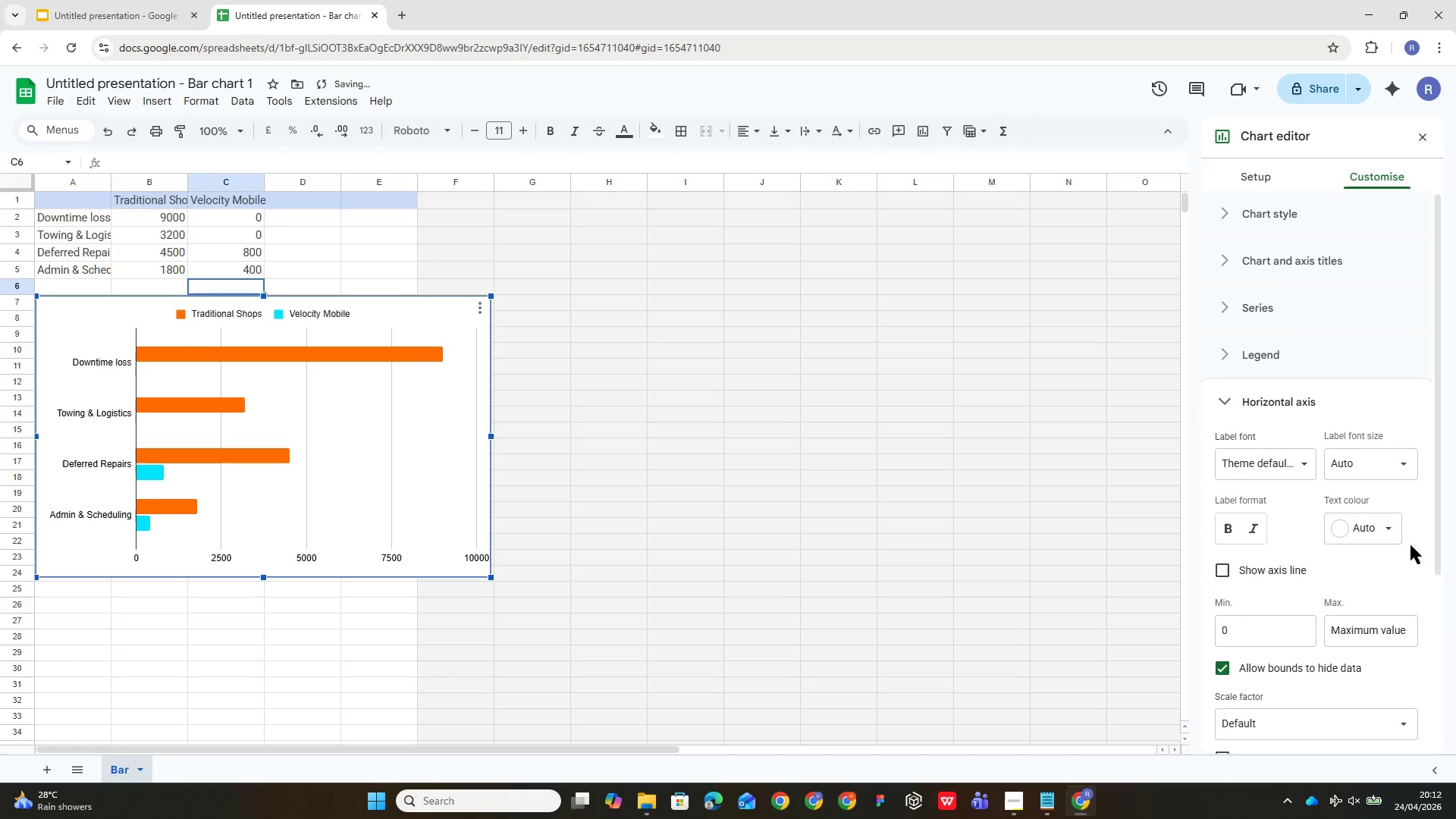 
left_click([1363, 625])
 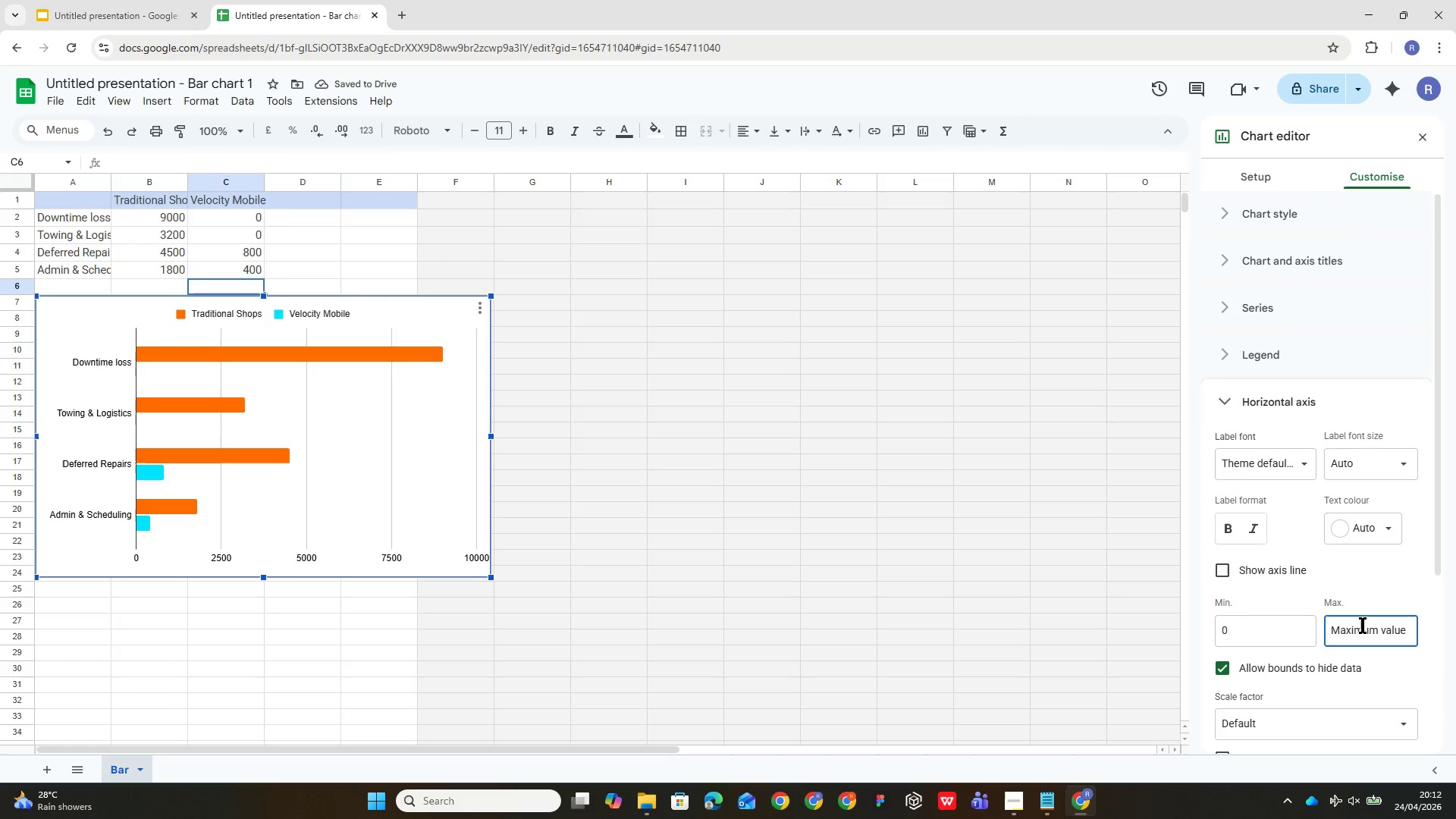 
type(1000)
 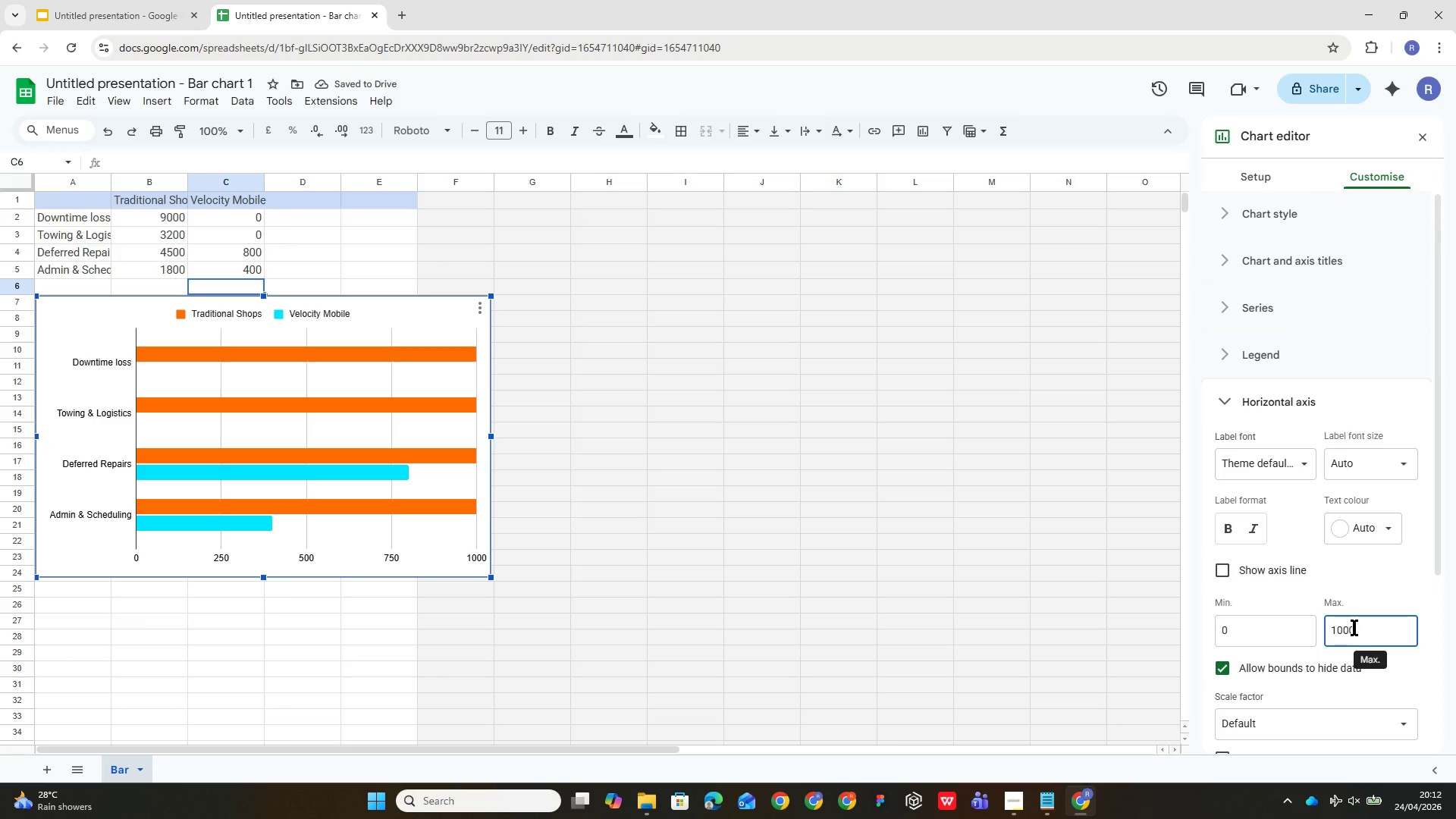 
wait(5.06)
 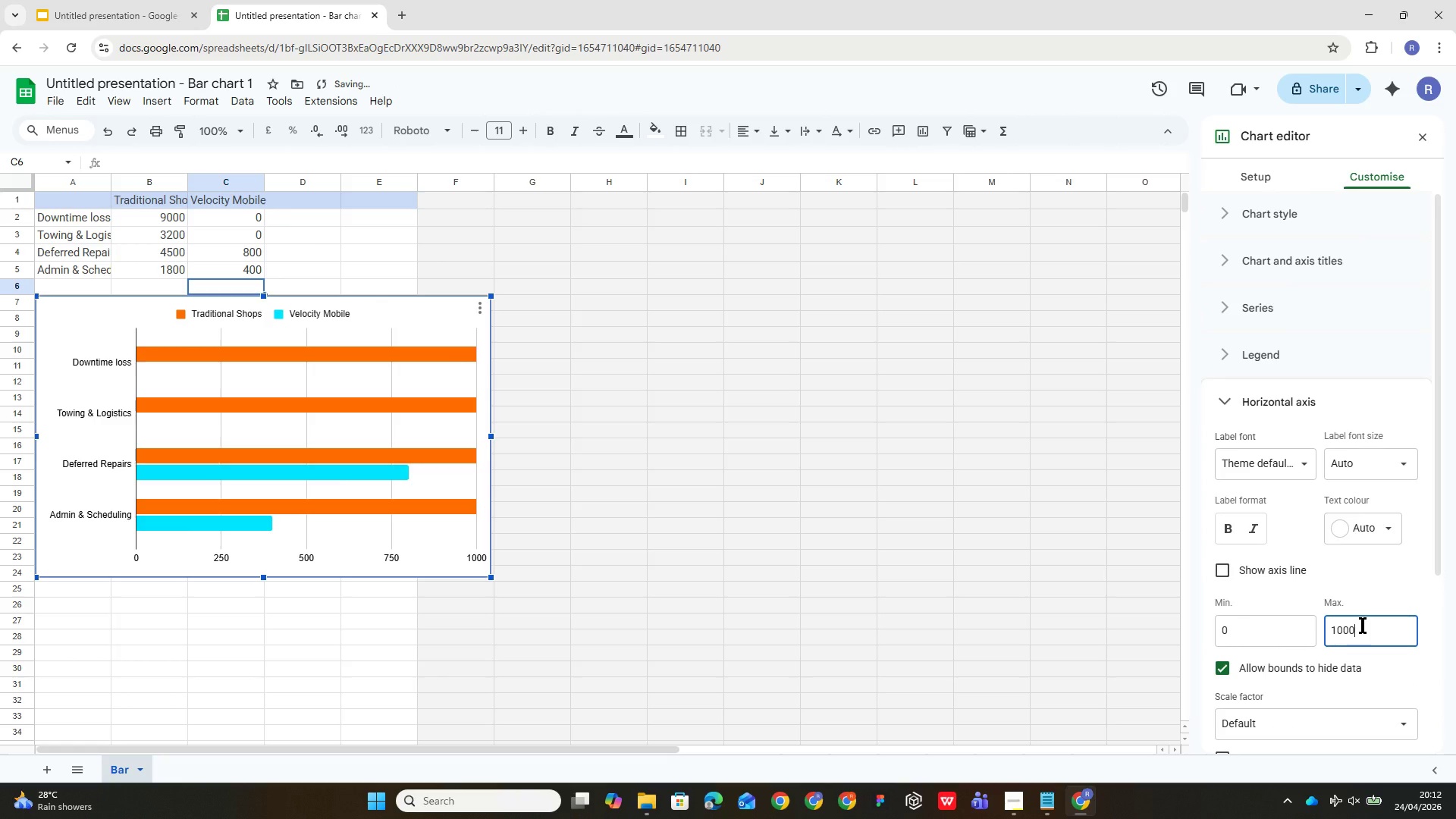 
key(0)
 